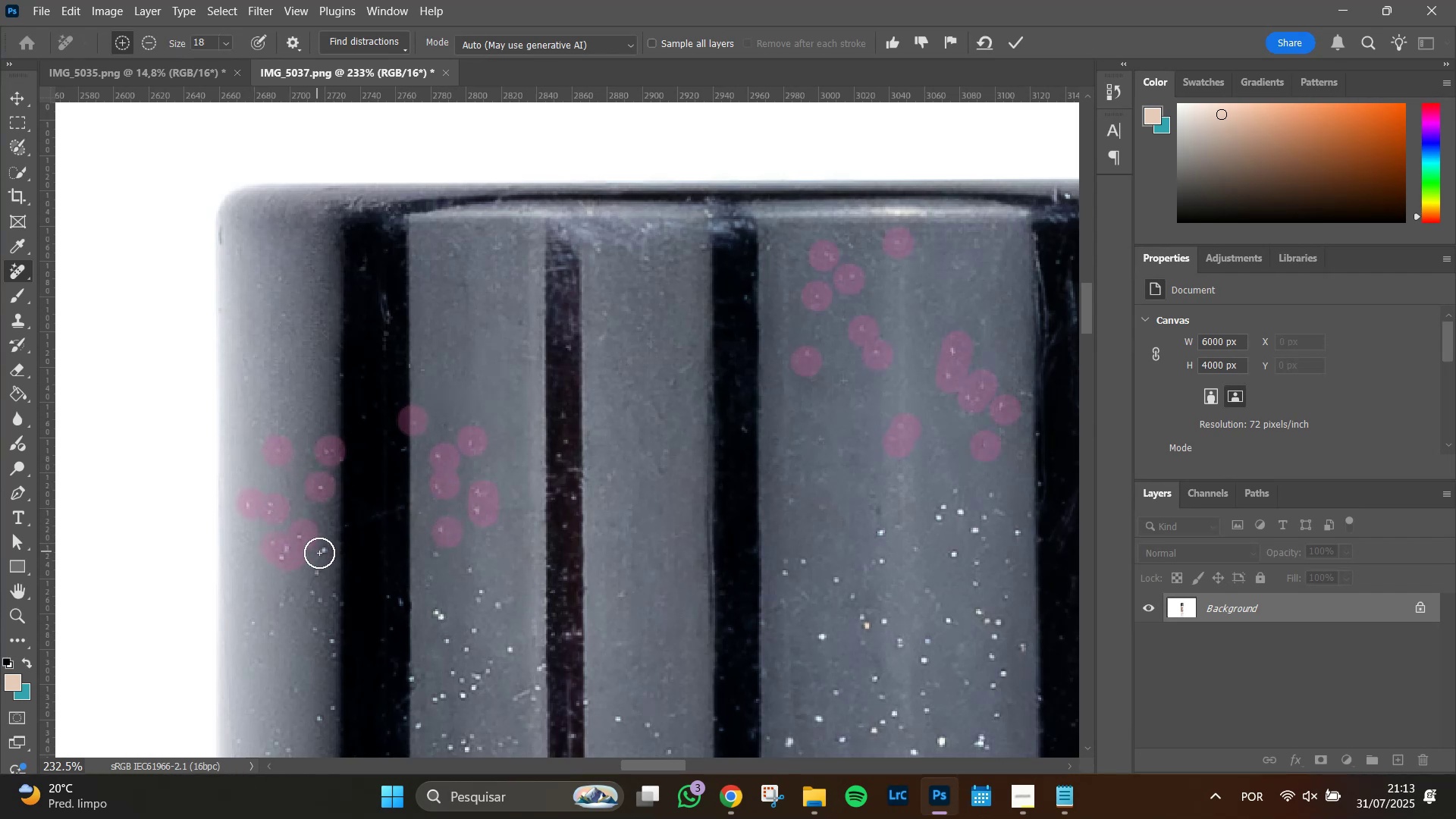 
left_click([326, 548])
 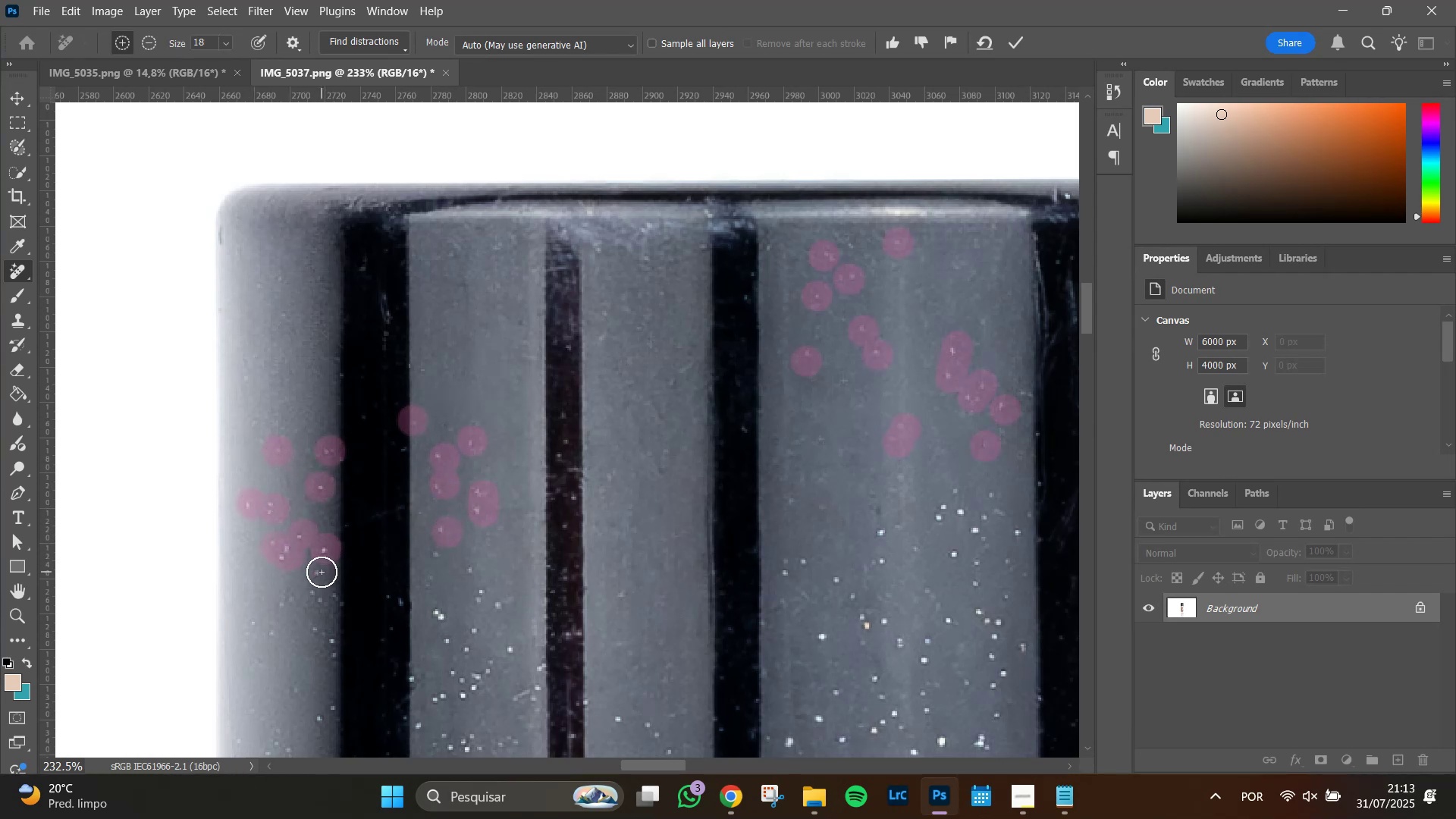 
left_click([320, 572])
 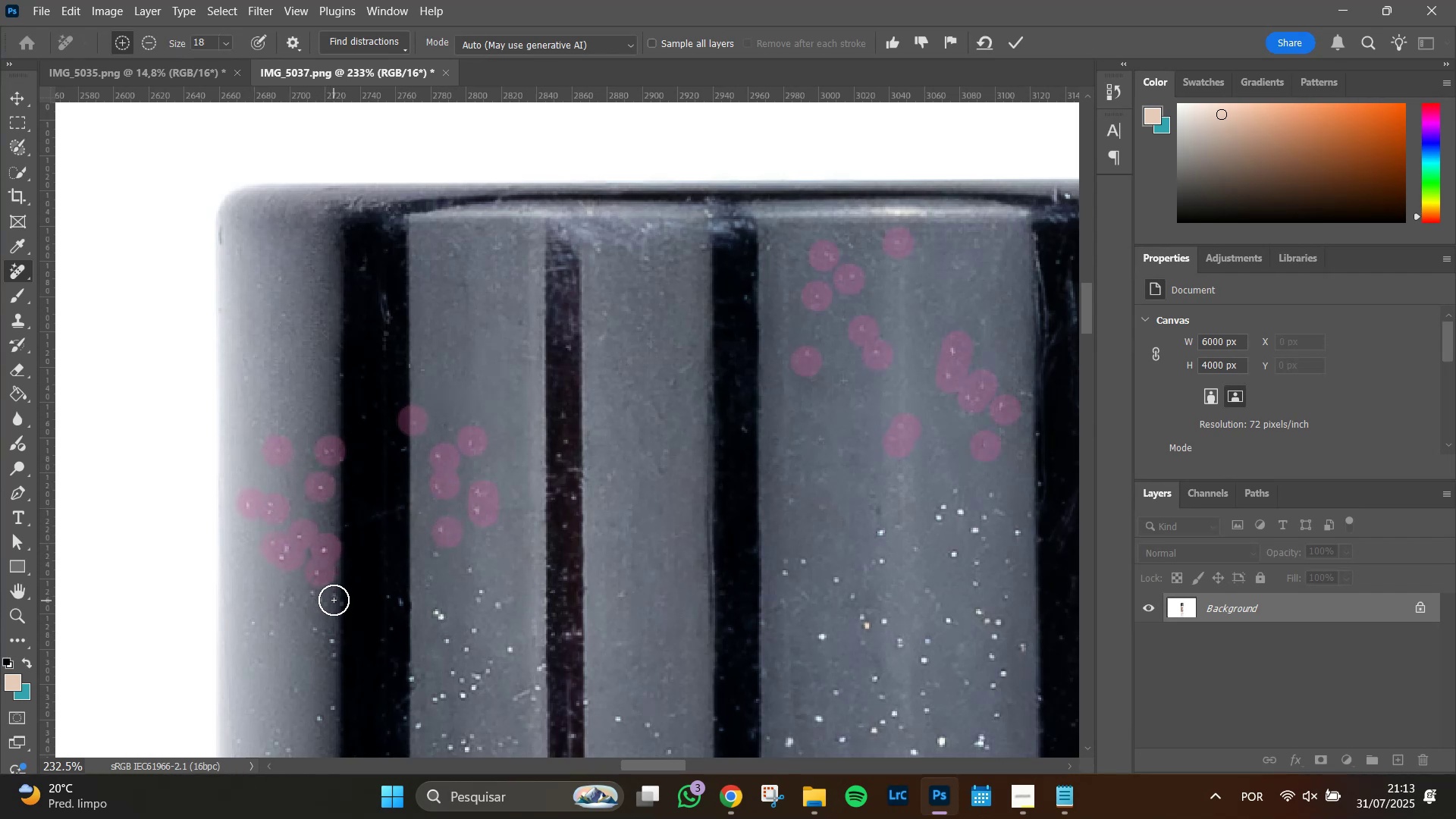 
left_click_drag(start_coordinate=[333, 600], to_coordinate=[282, 600])
 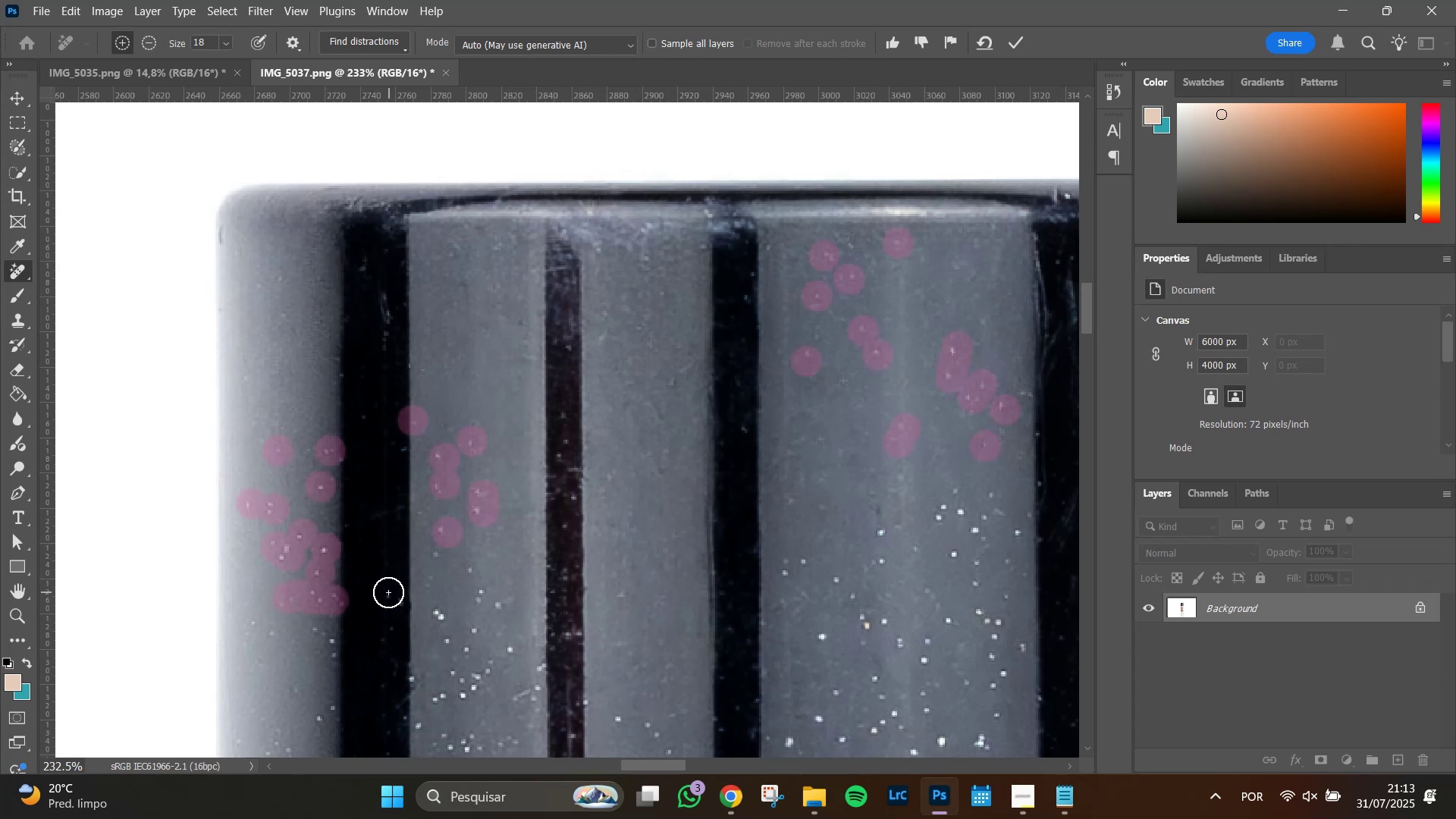 
left_click_drag(start_coordinate=[388, 596], to_coordinate=[393, 603])
 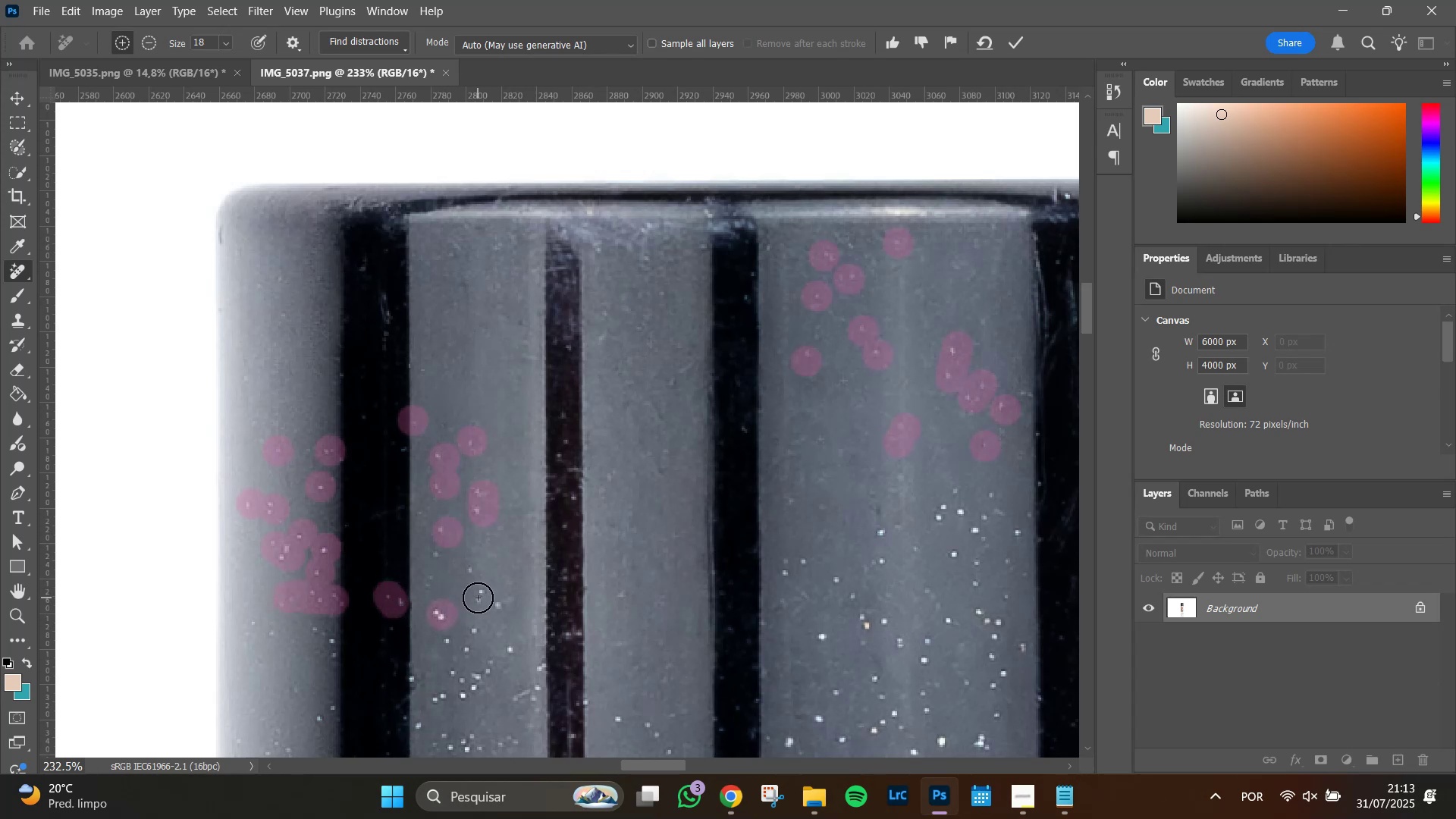 
double_click([473, 576])
 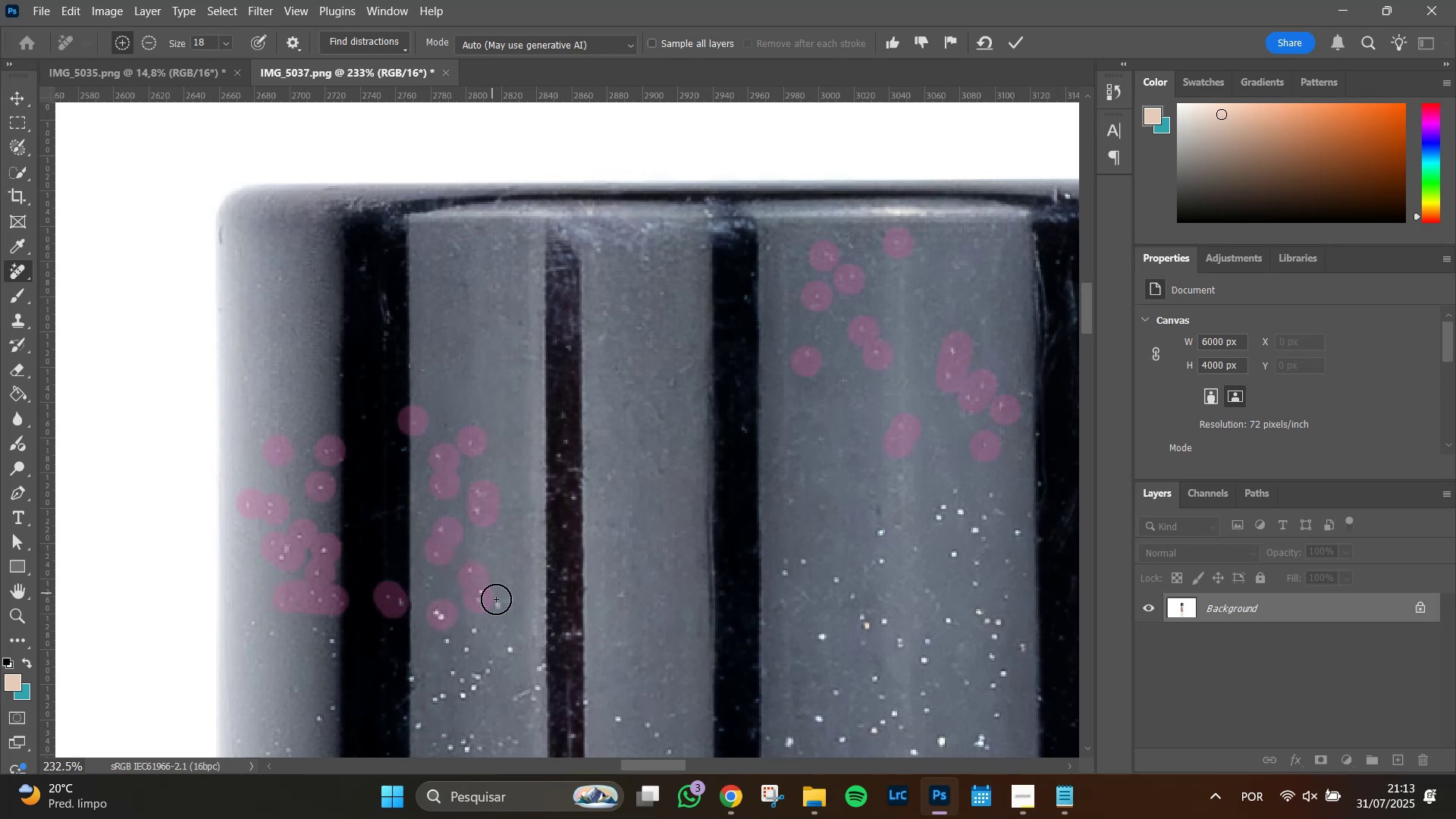 
left_click([502, 604])
 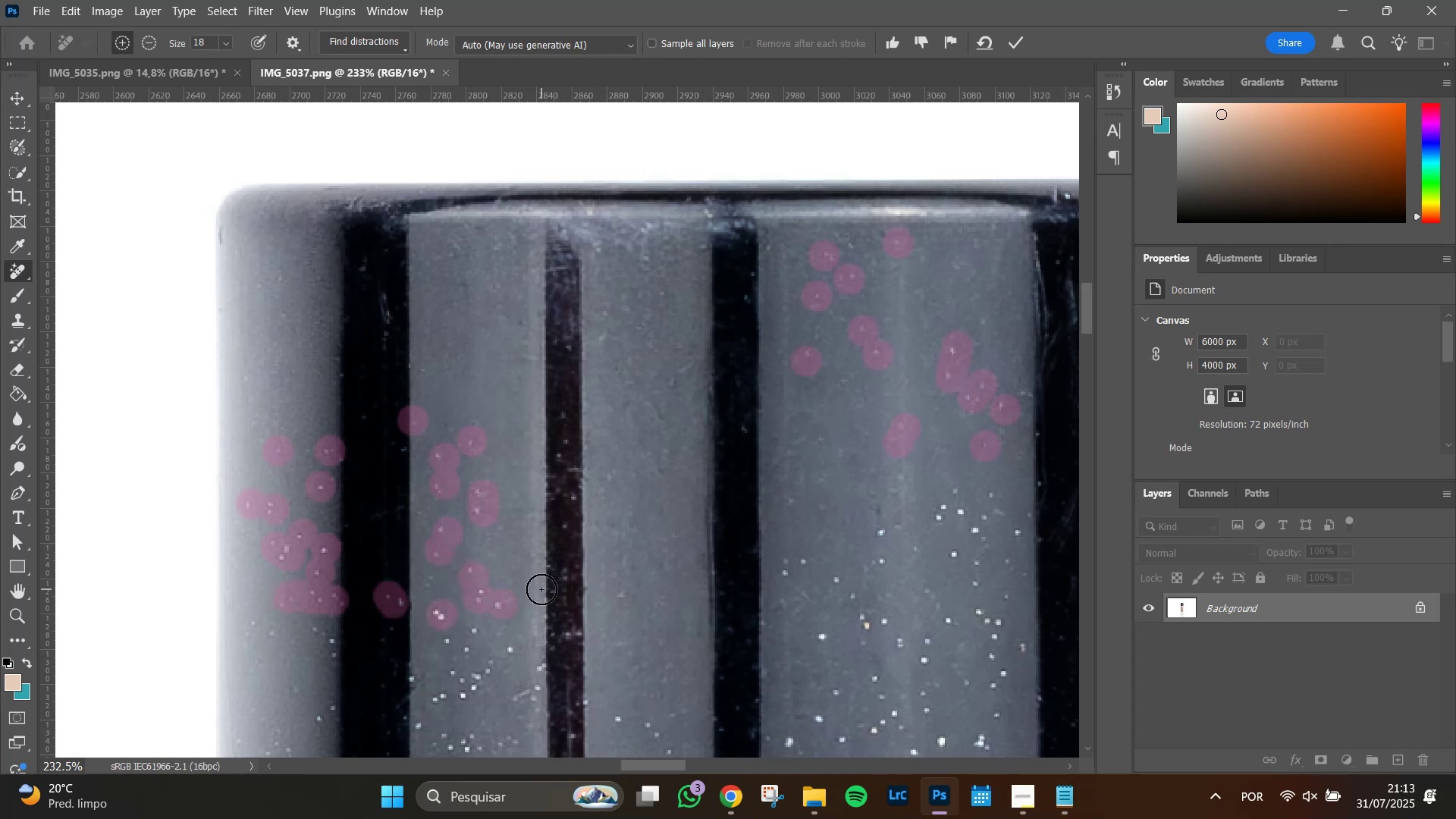 
key(Enter)
 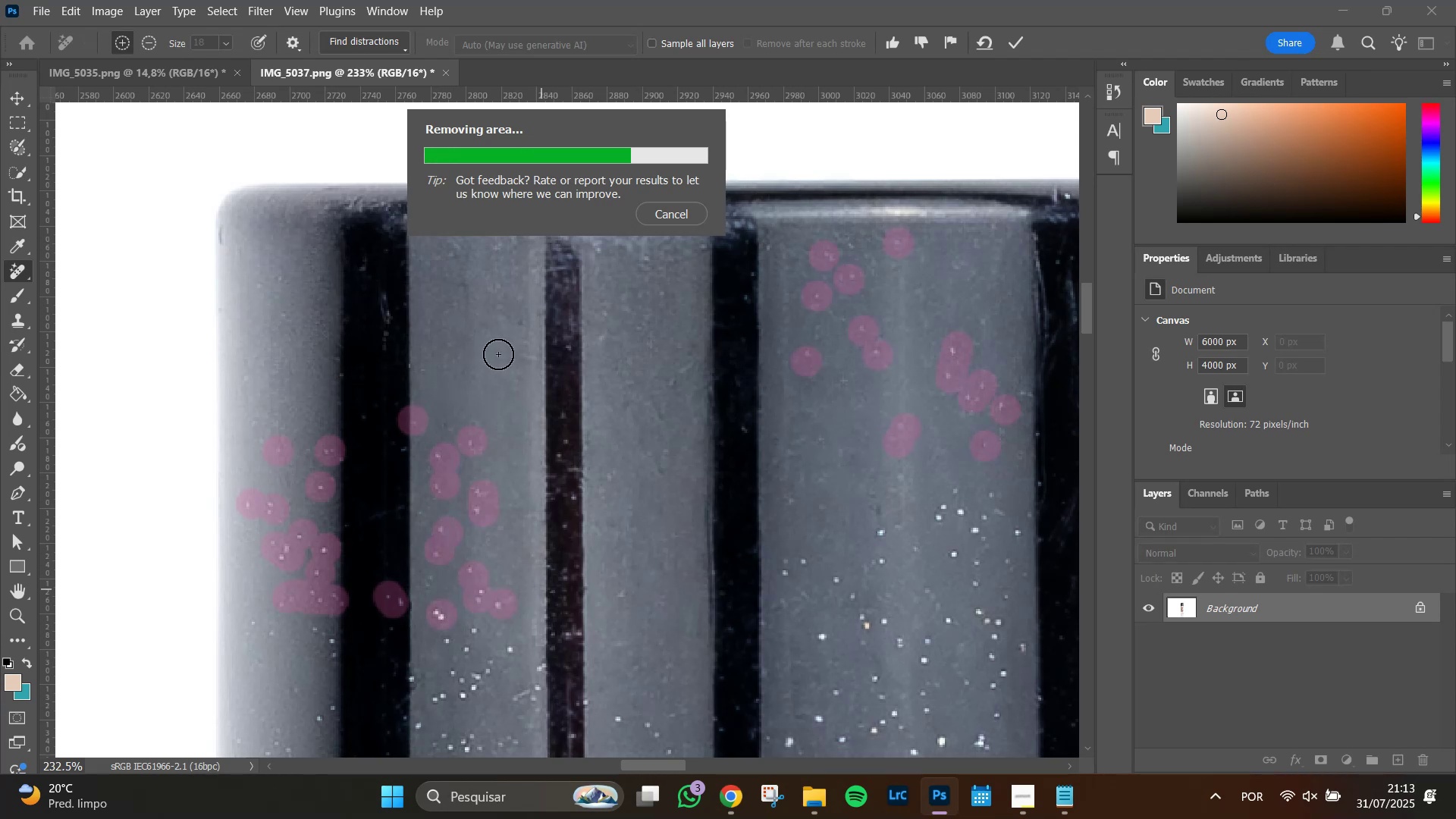 
wait(7.11)
 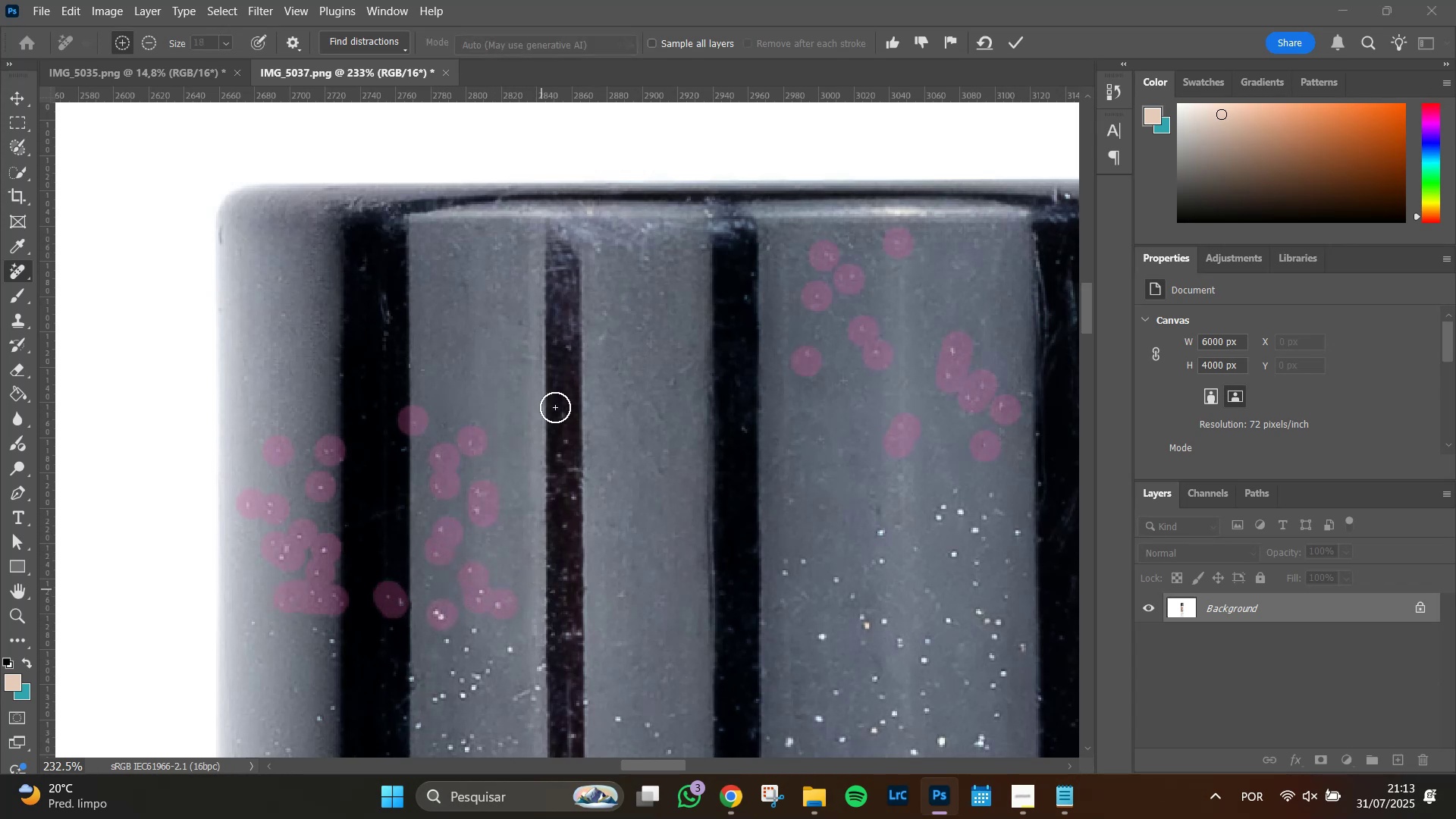 
left_click([442, 536])
 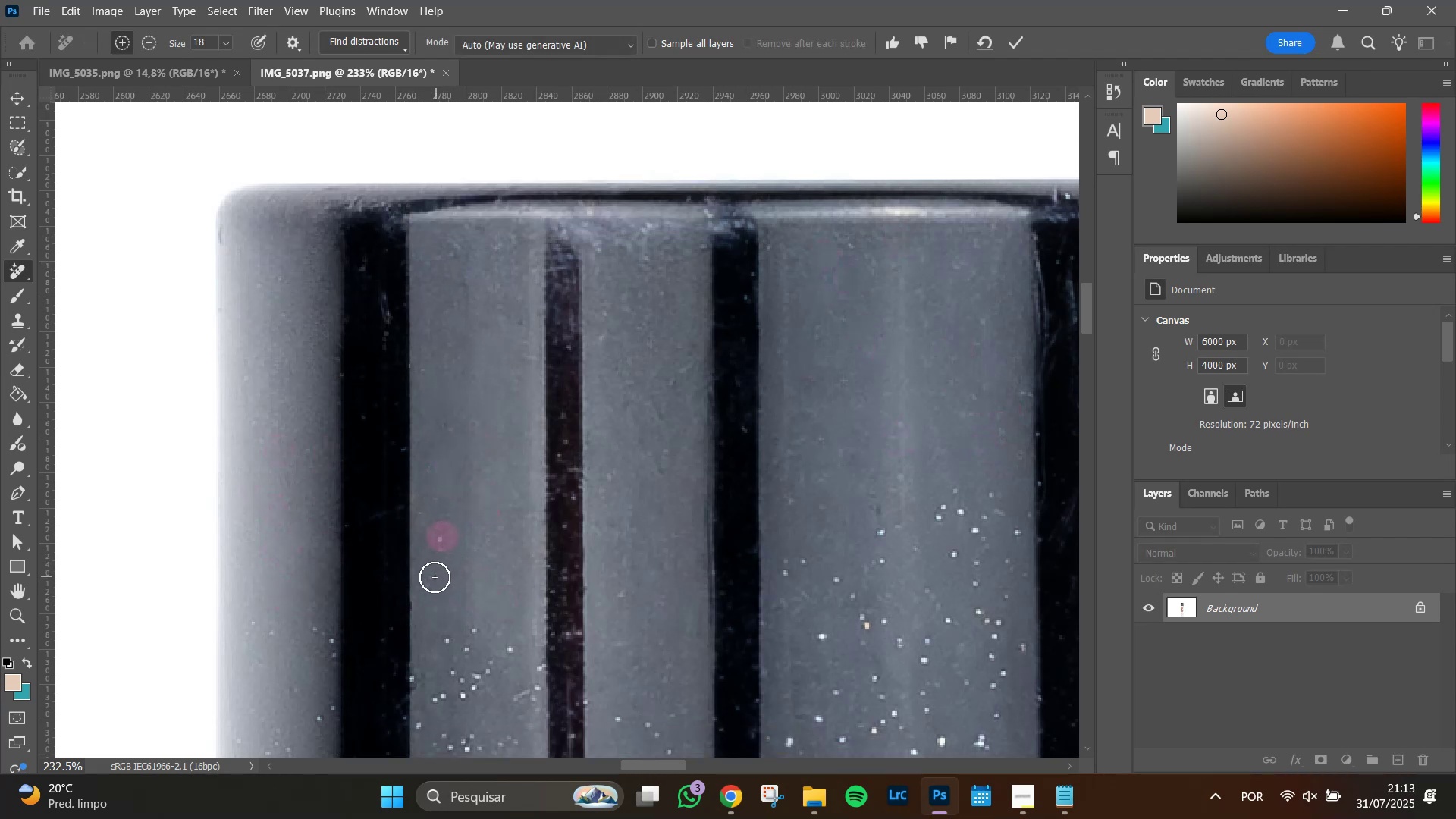 
left_click([435, 577])
 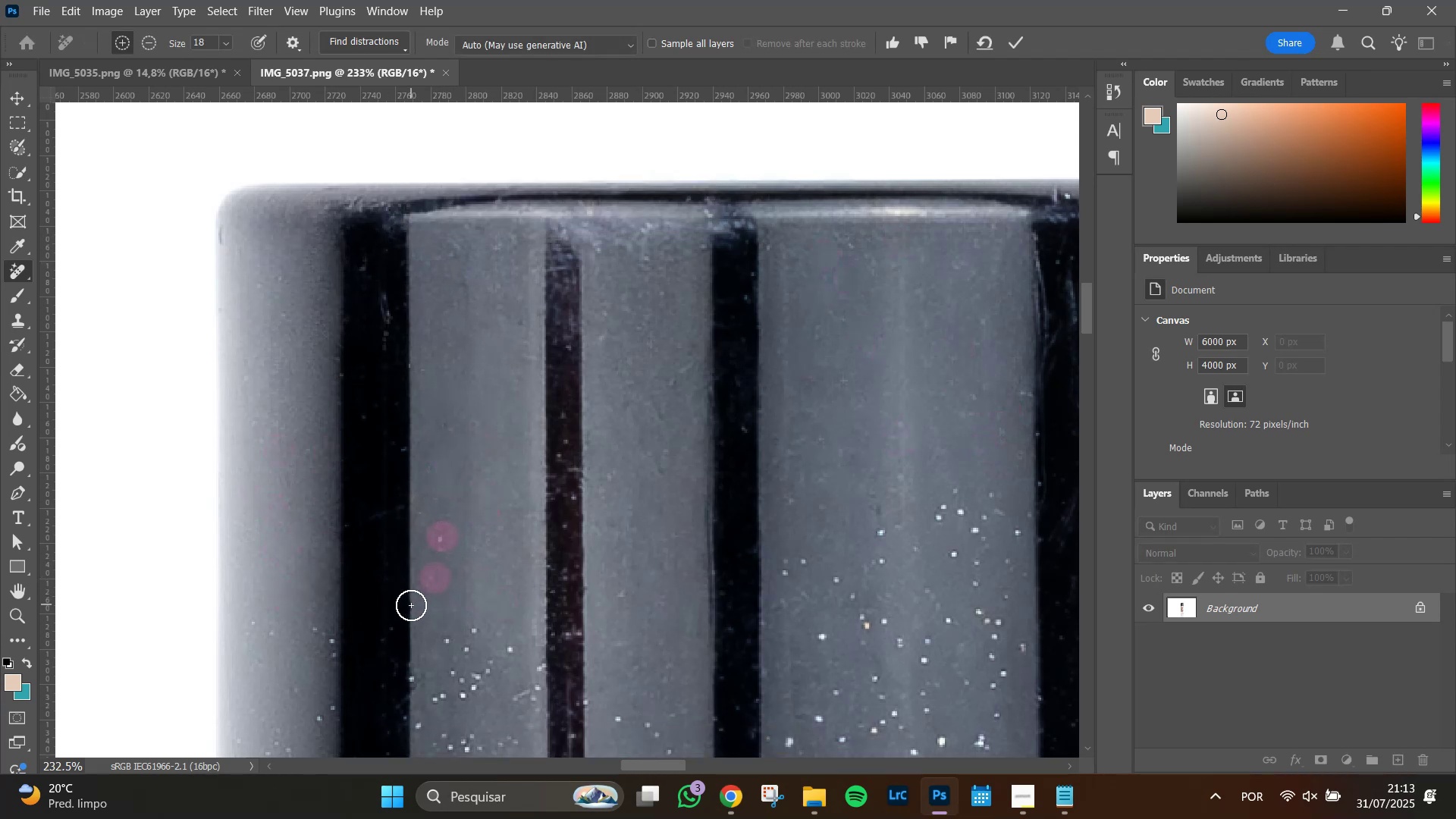 
left_click([411, 605])
 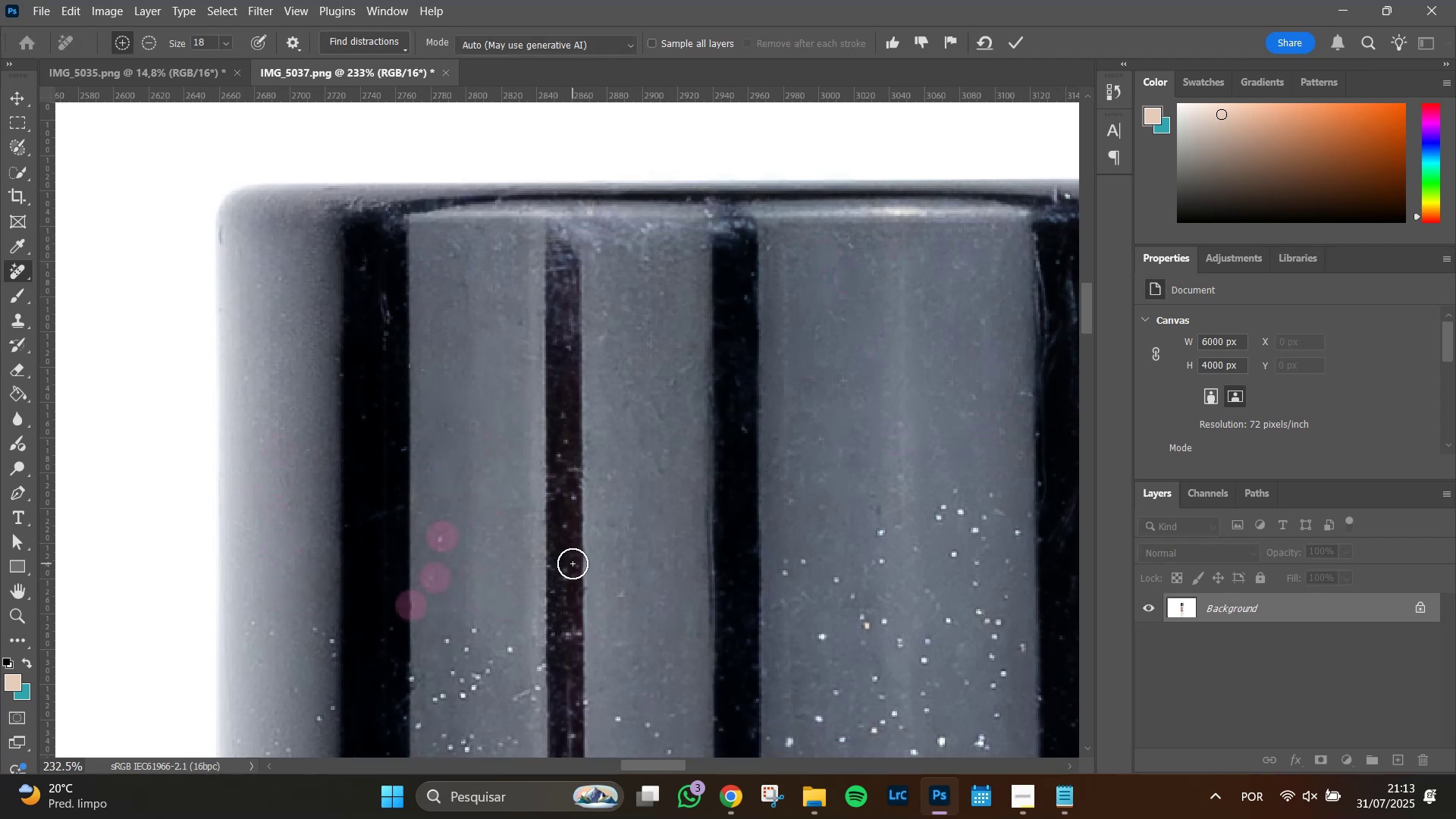 
key(Enter)
 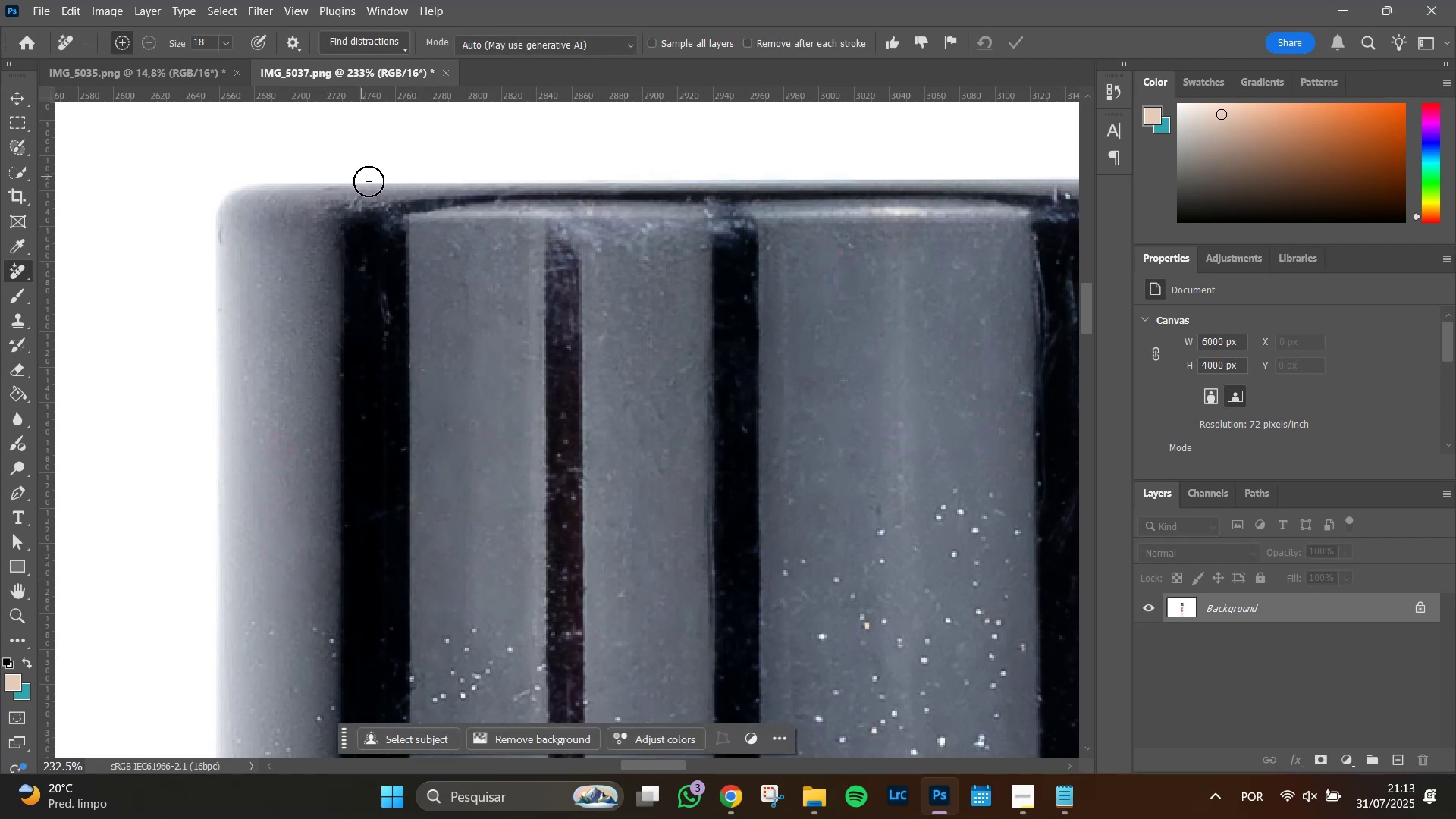 
left_click_drag(start_coordinate=[378, 201], to_coordinate=[356, 206])
 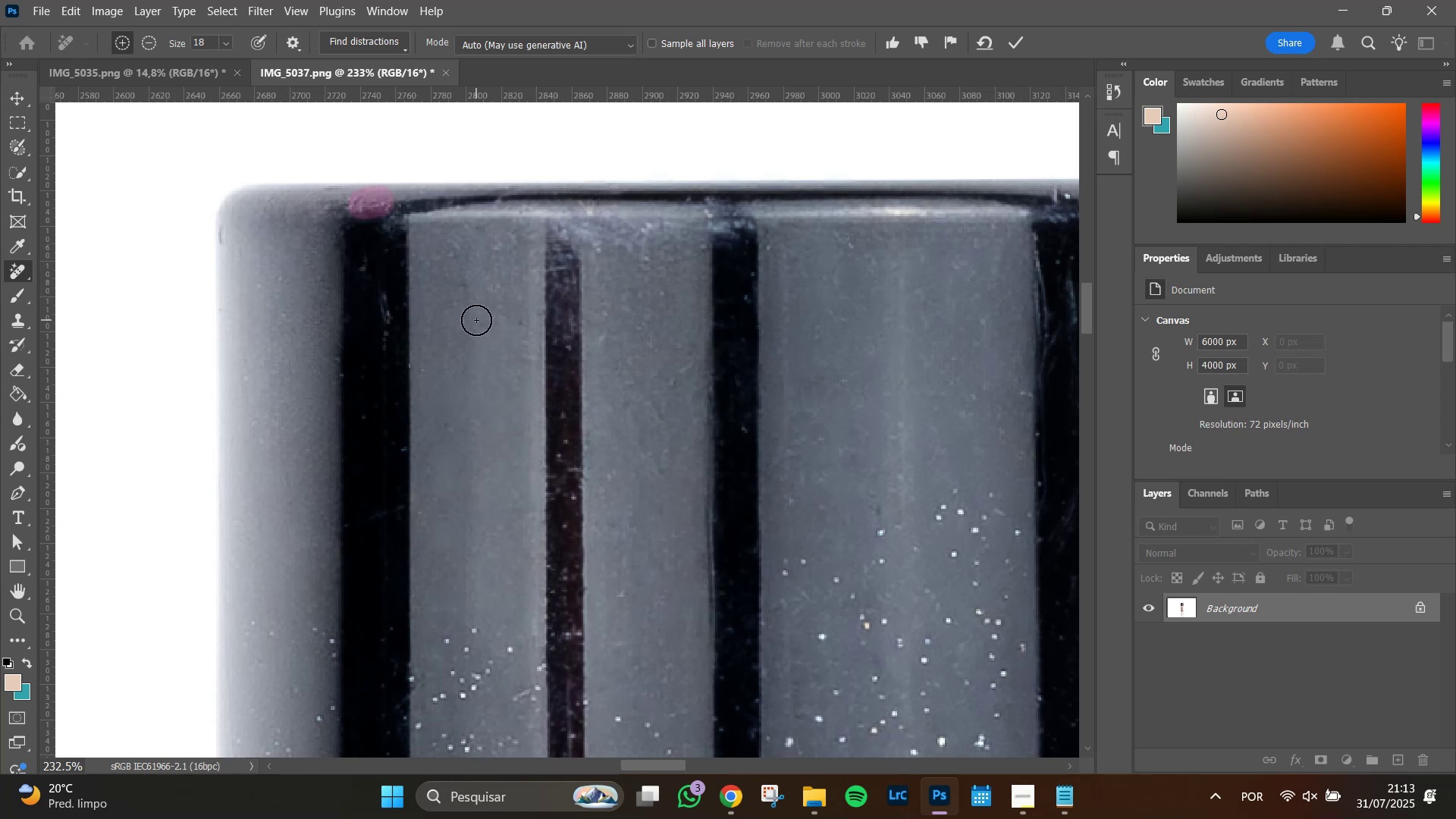 
key(Enter)
 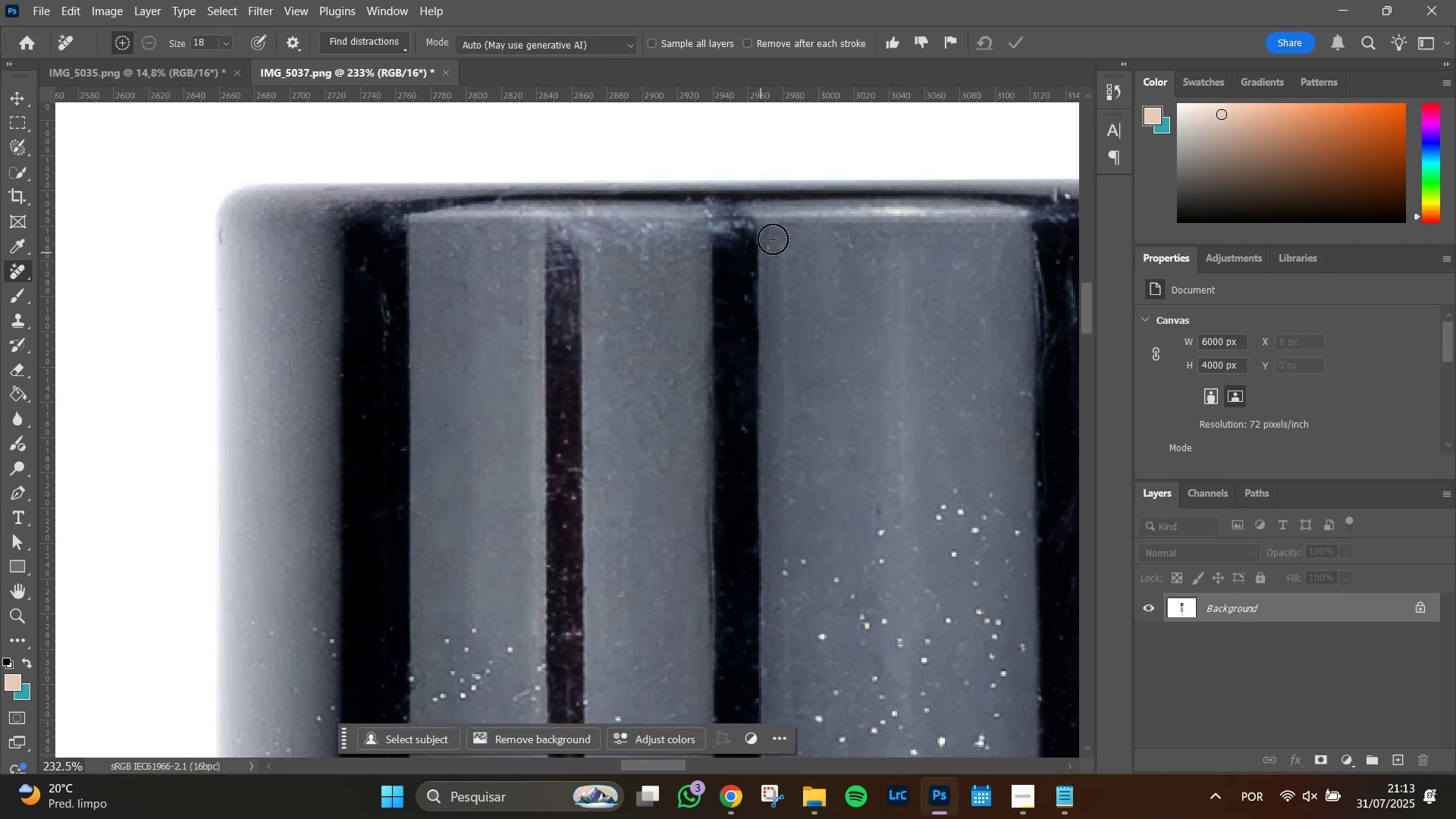 
left_click_drag(start_coordinate=[745, 228], to_coordinate=[704, 205])
 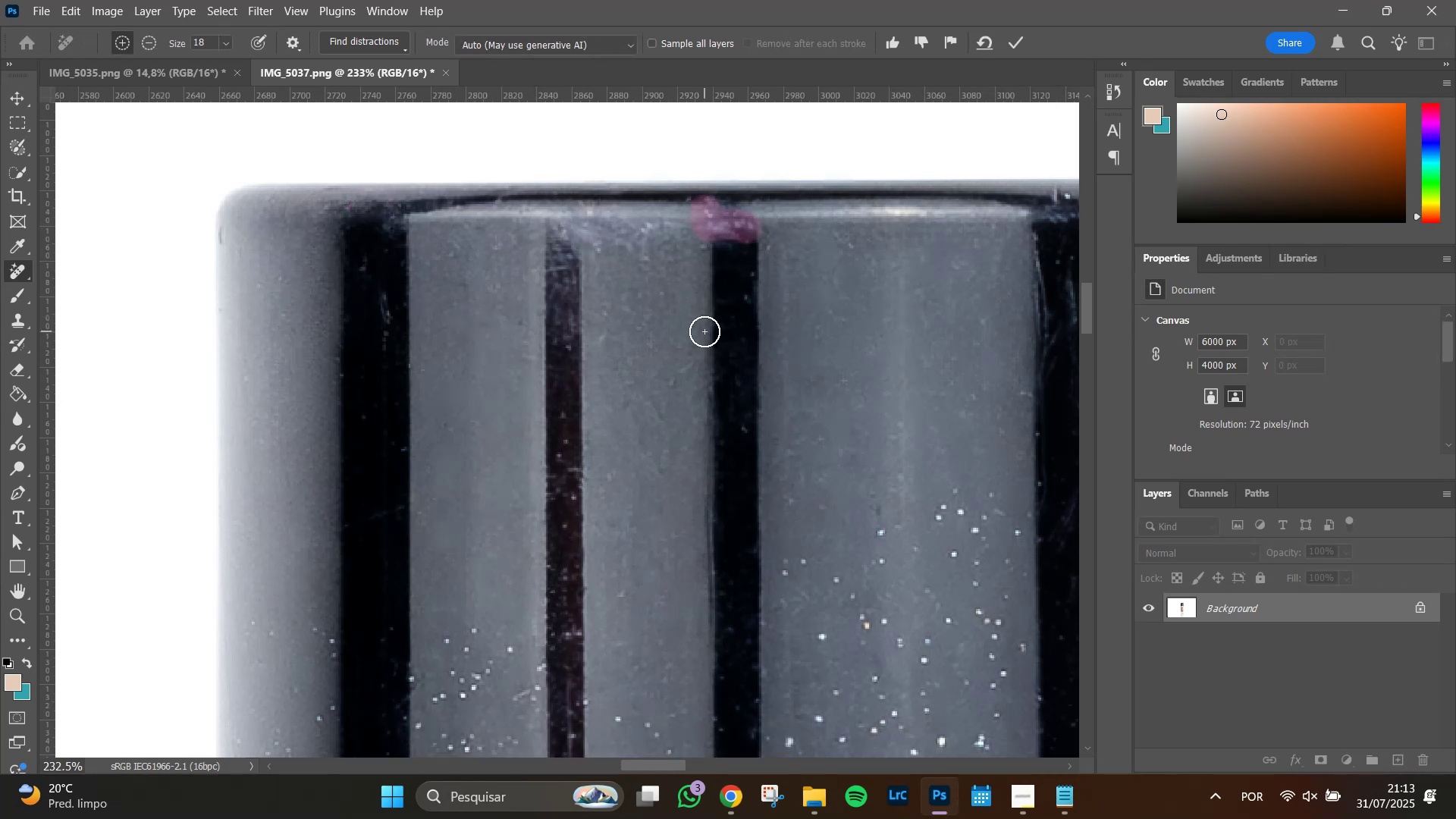 
key(Enter)
 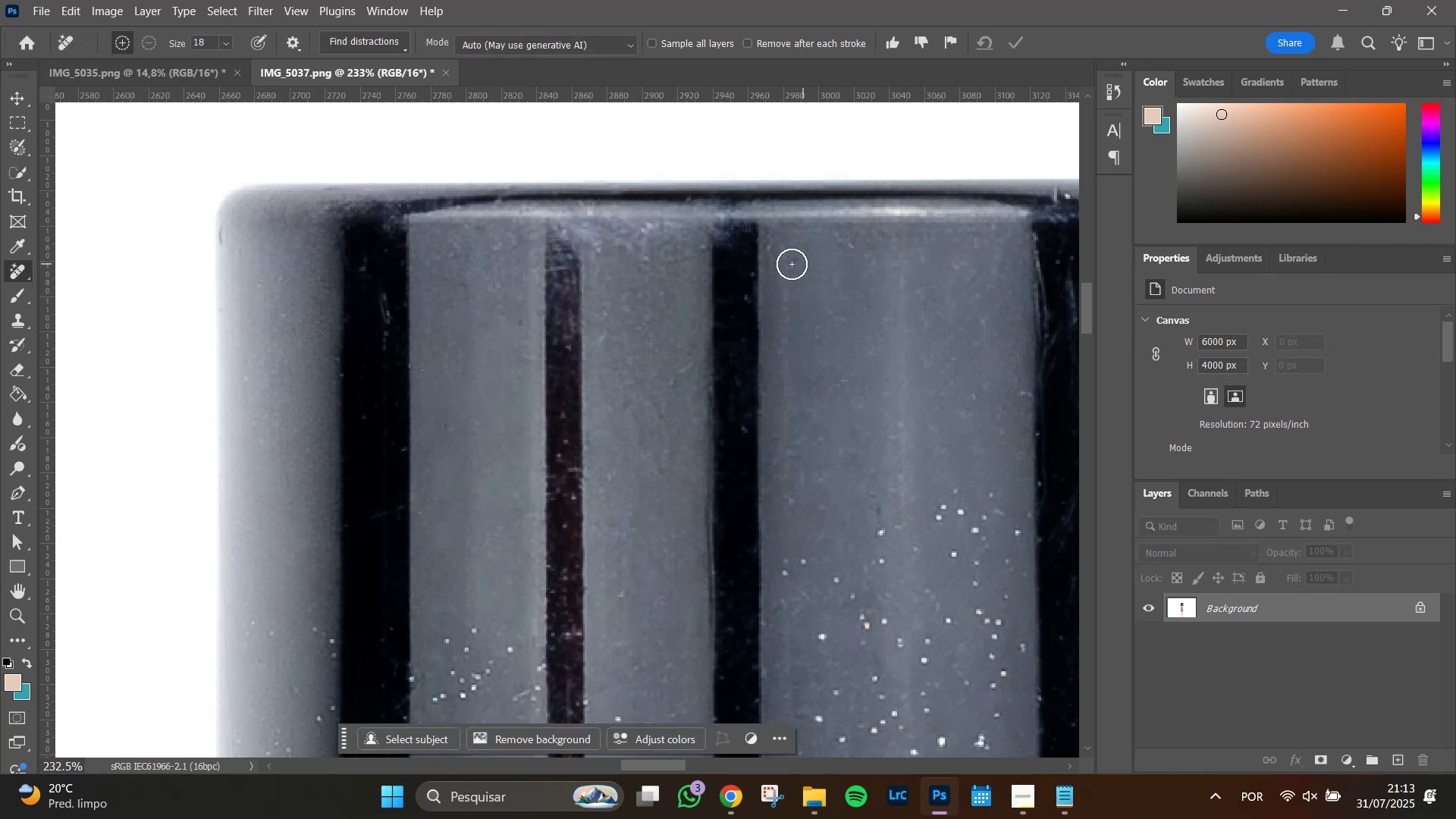 
left_click([774, 251])
 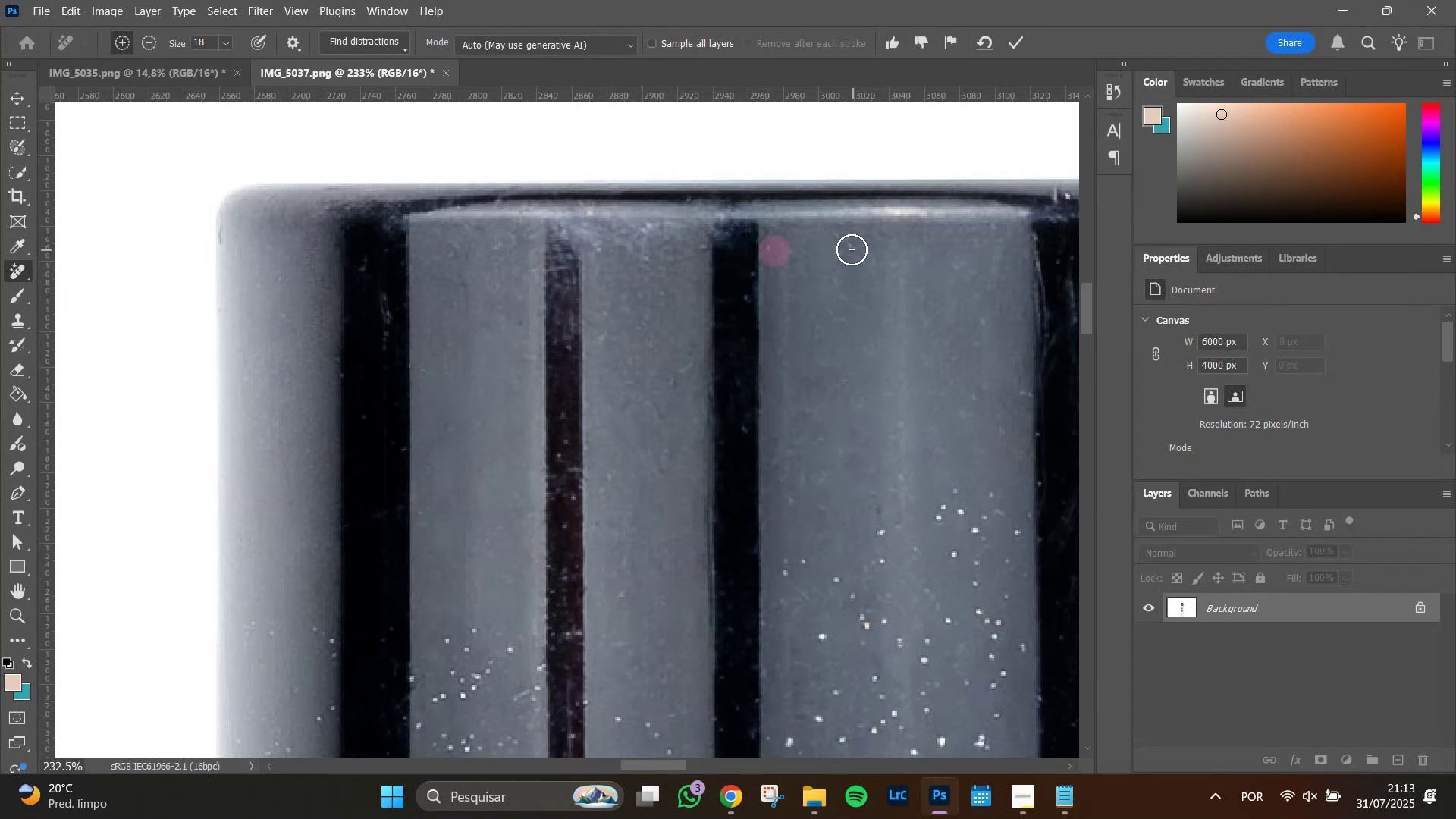 
left_click([848, 246])
 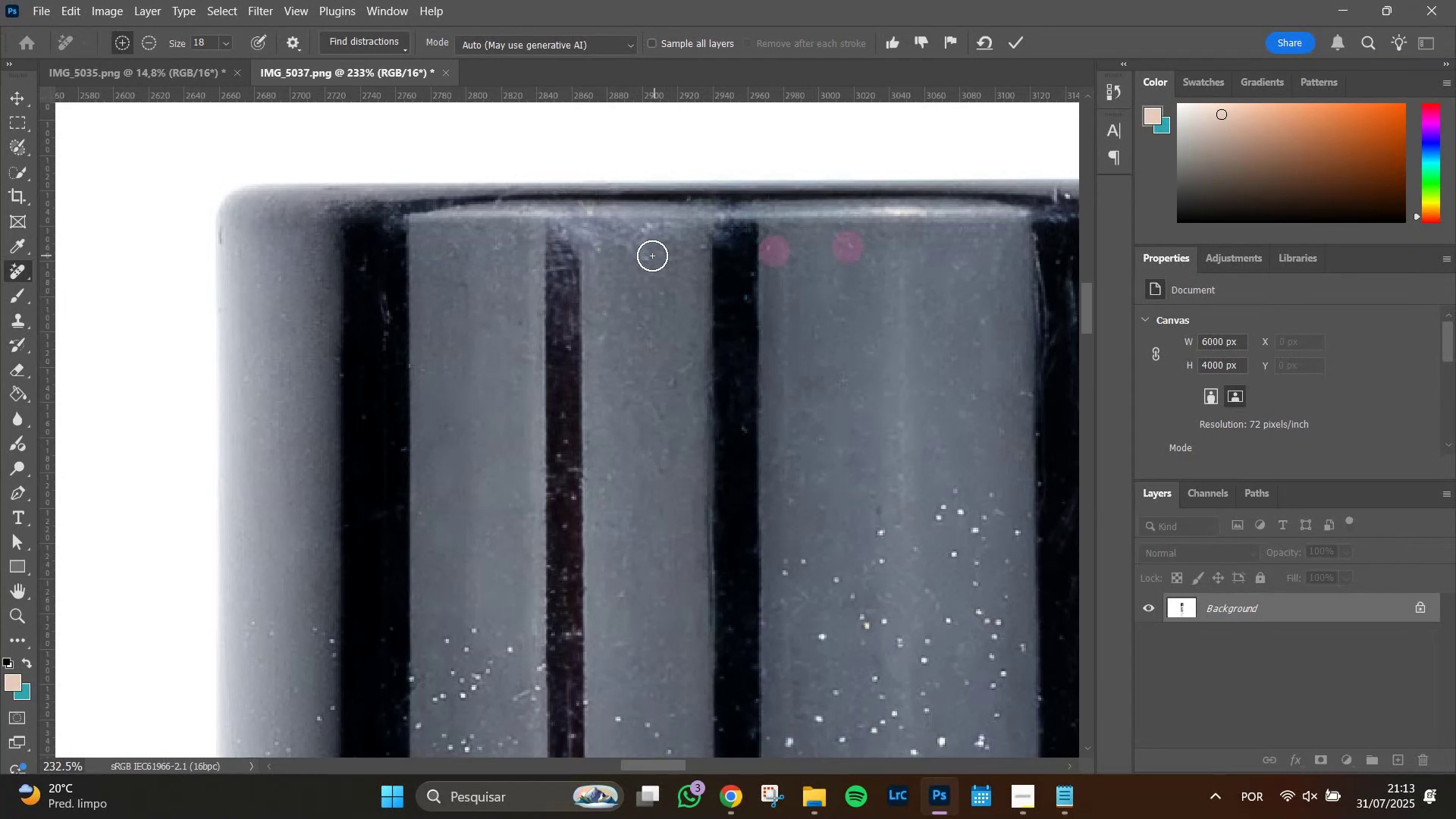 
left_click_drag(start_coordinate=[648, 256], to_coordinate=[673, 229])
 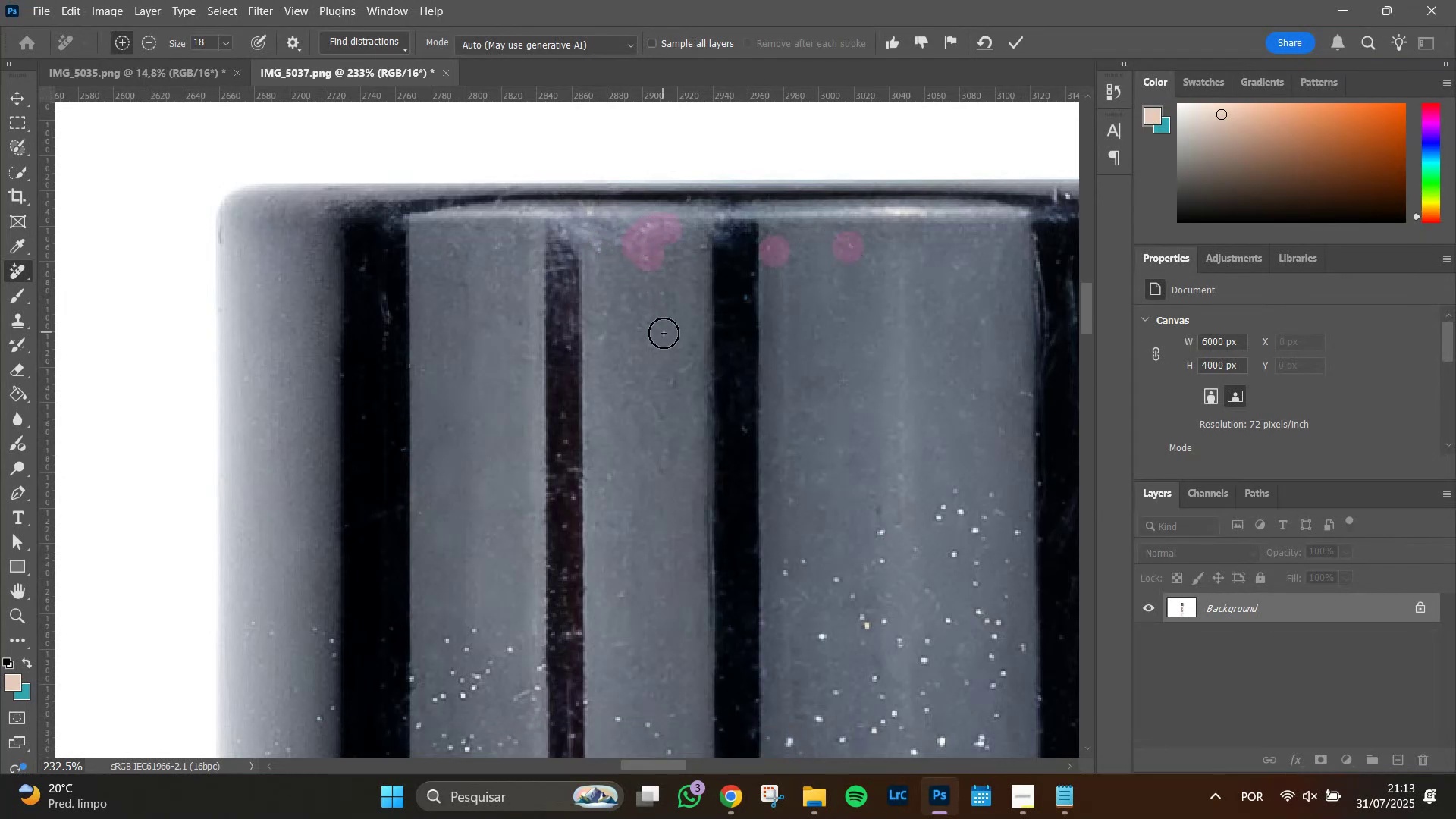 
key(Enter)
 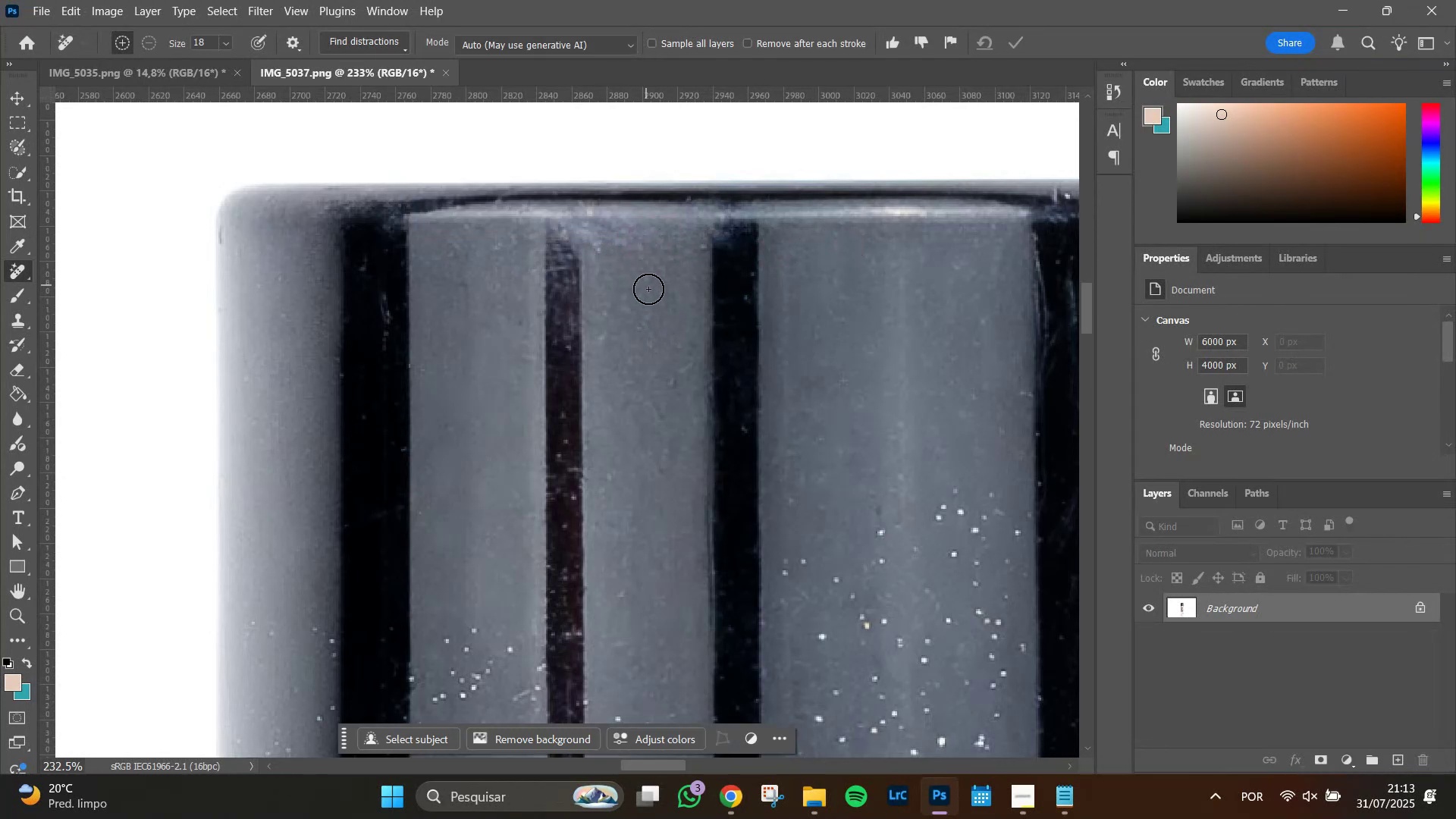 
wait(5.29)
 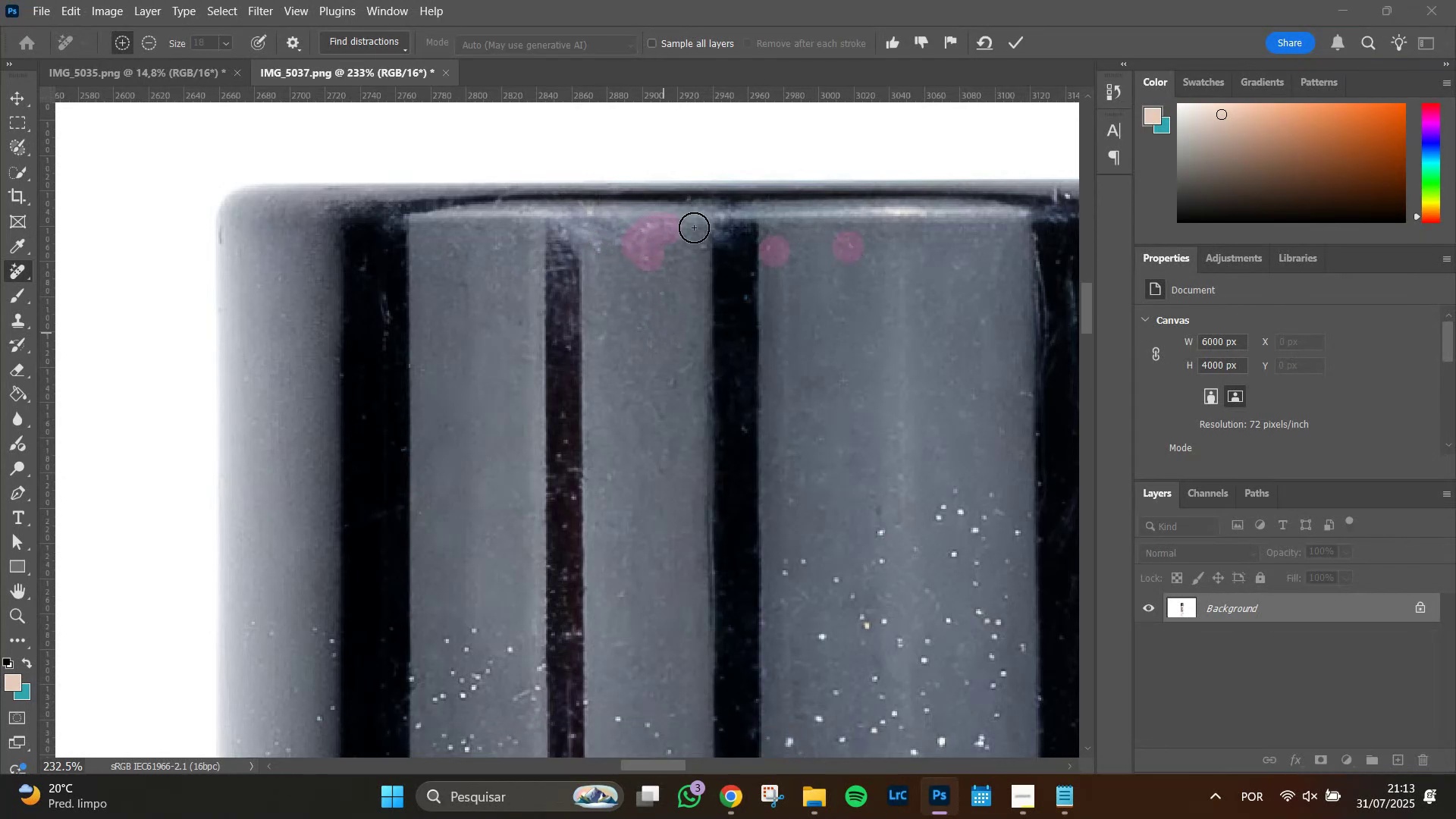 
left_click_drag(start_coordinate=[601, 248], to_coordinate=[630, 238])
 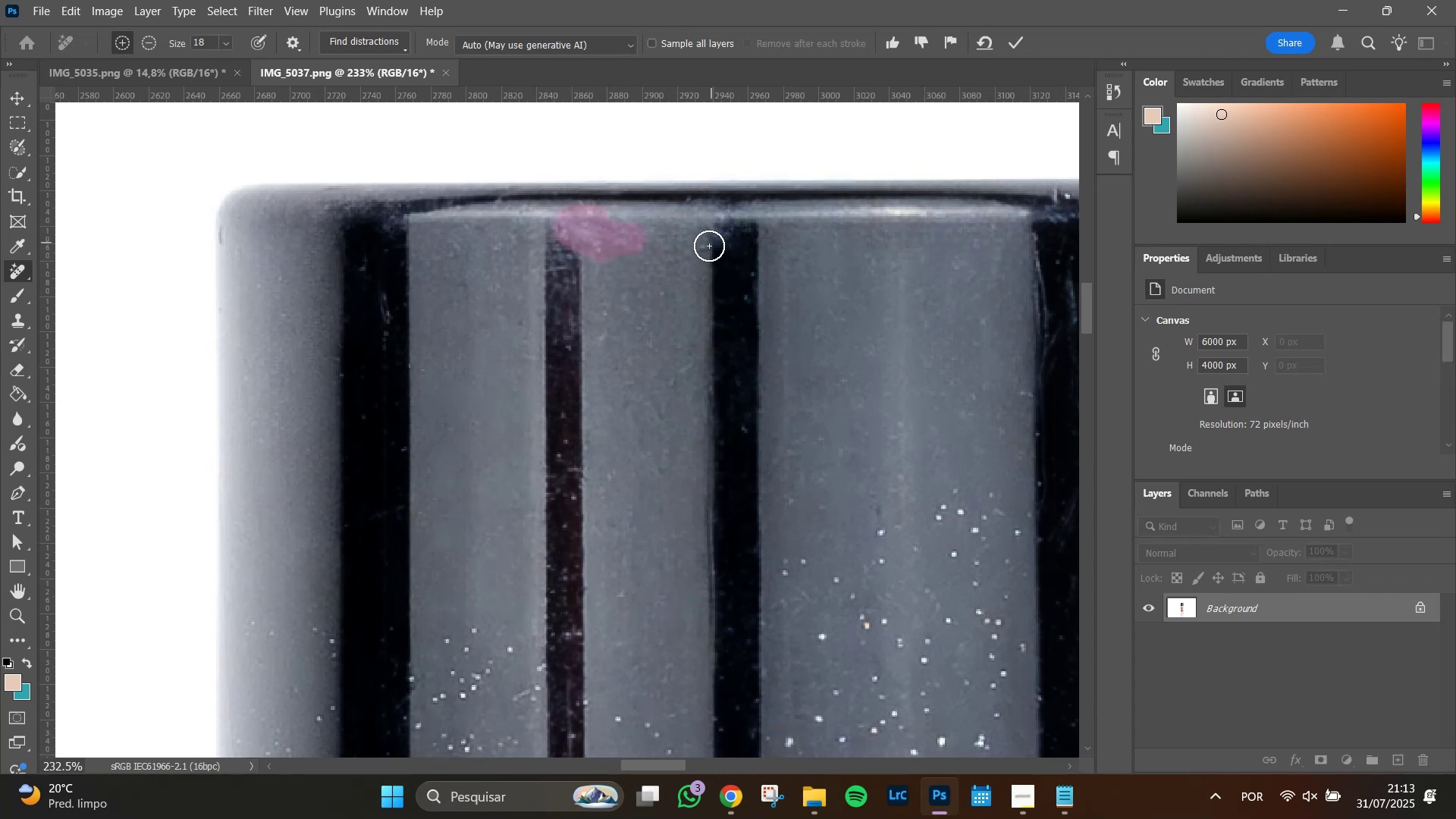 
left_click([705, 243])
 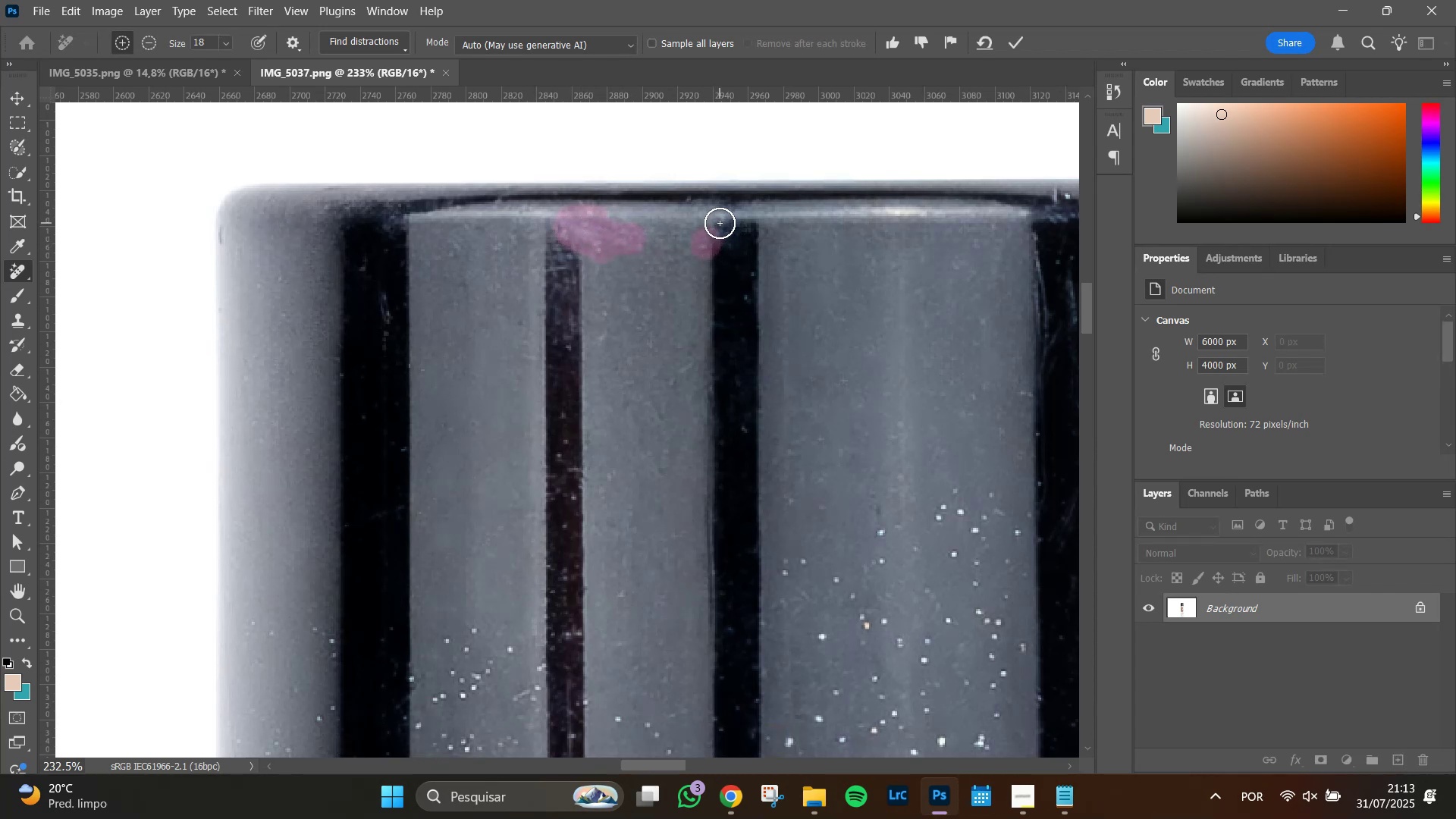 
left_click([720, 223])
 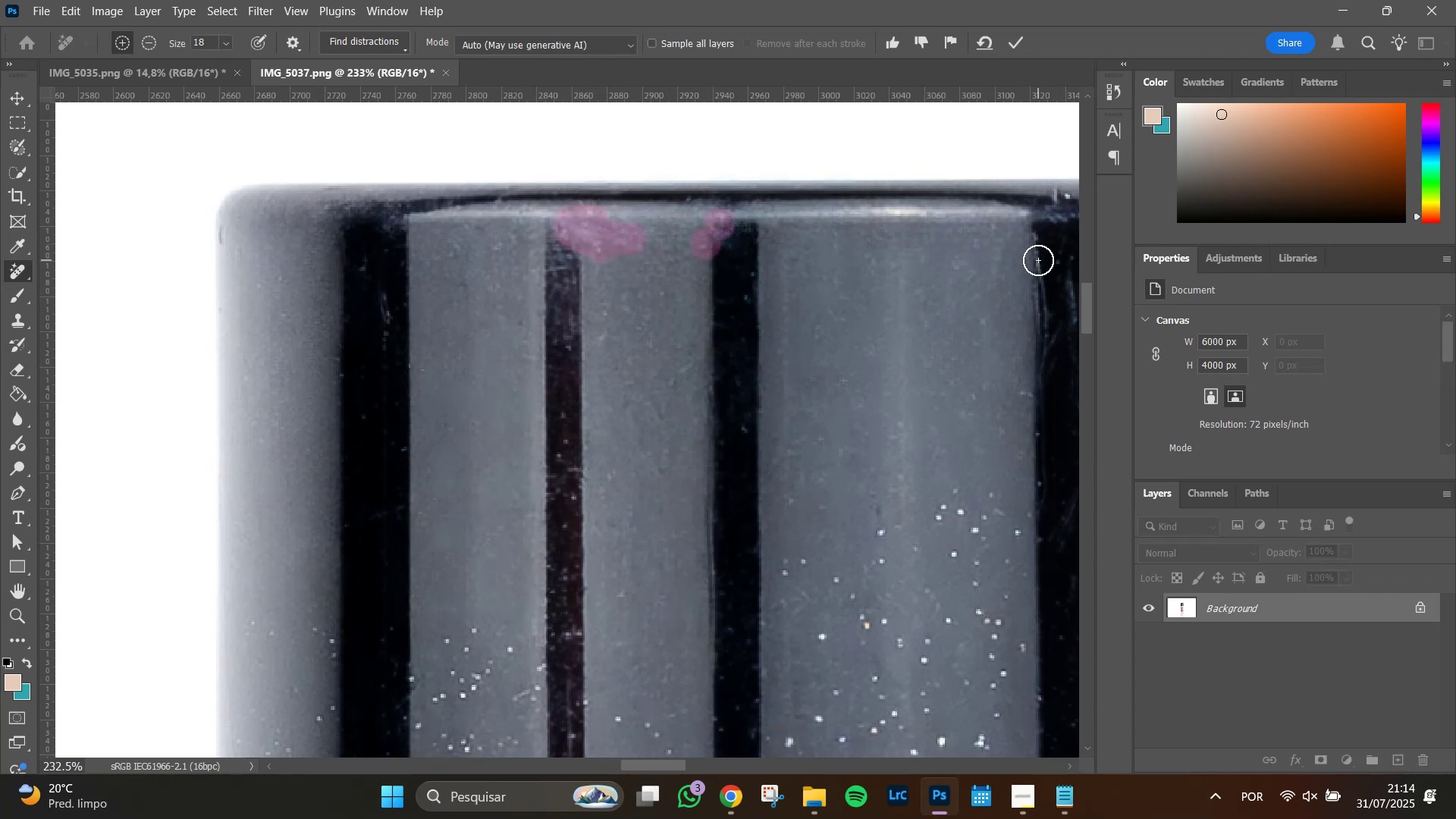 
key(Enter)
 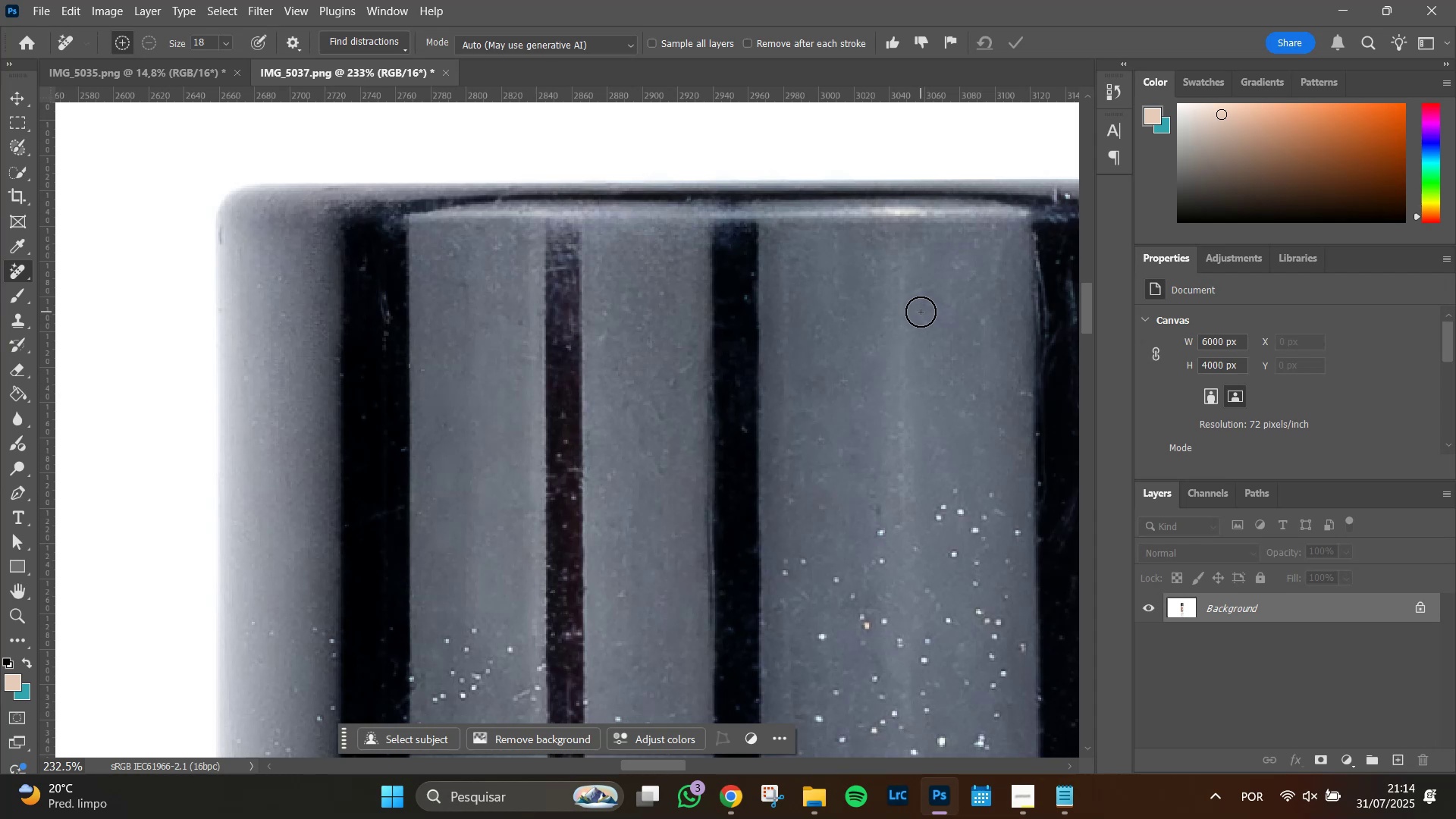 
wait(5.73)
 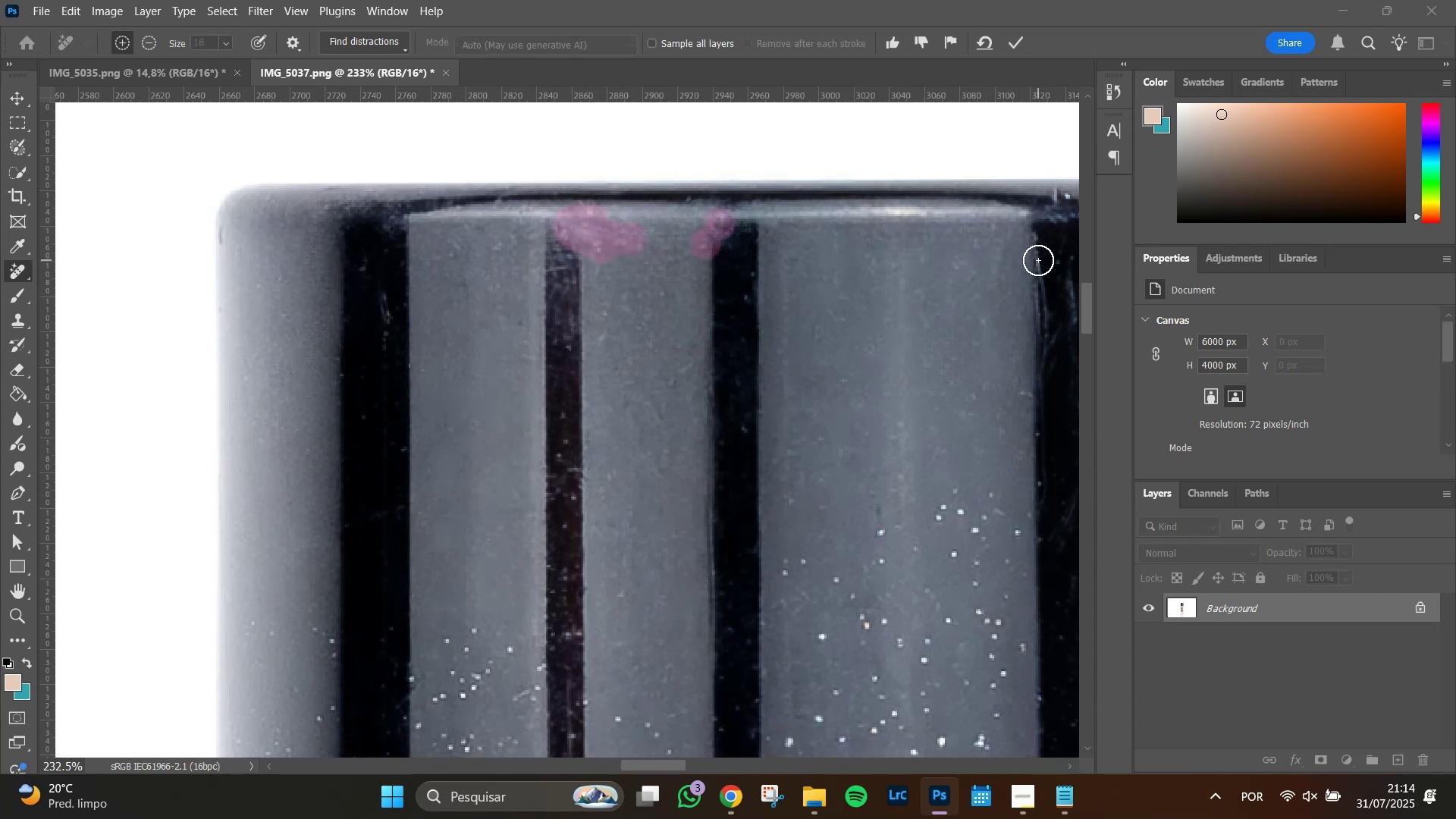 
hold_key(key=Space, duration=1.01)
 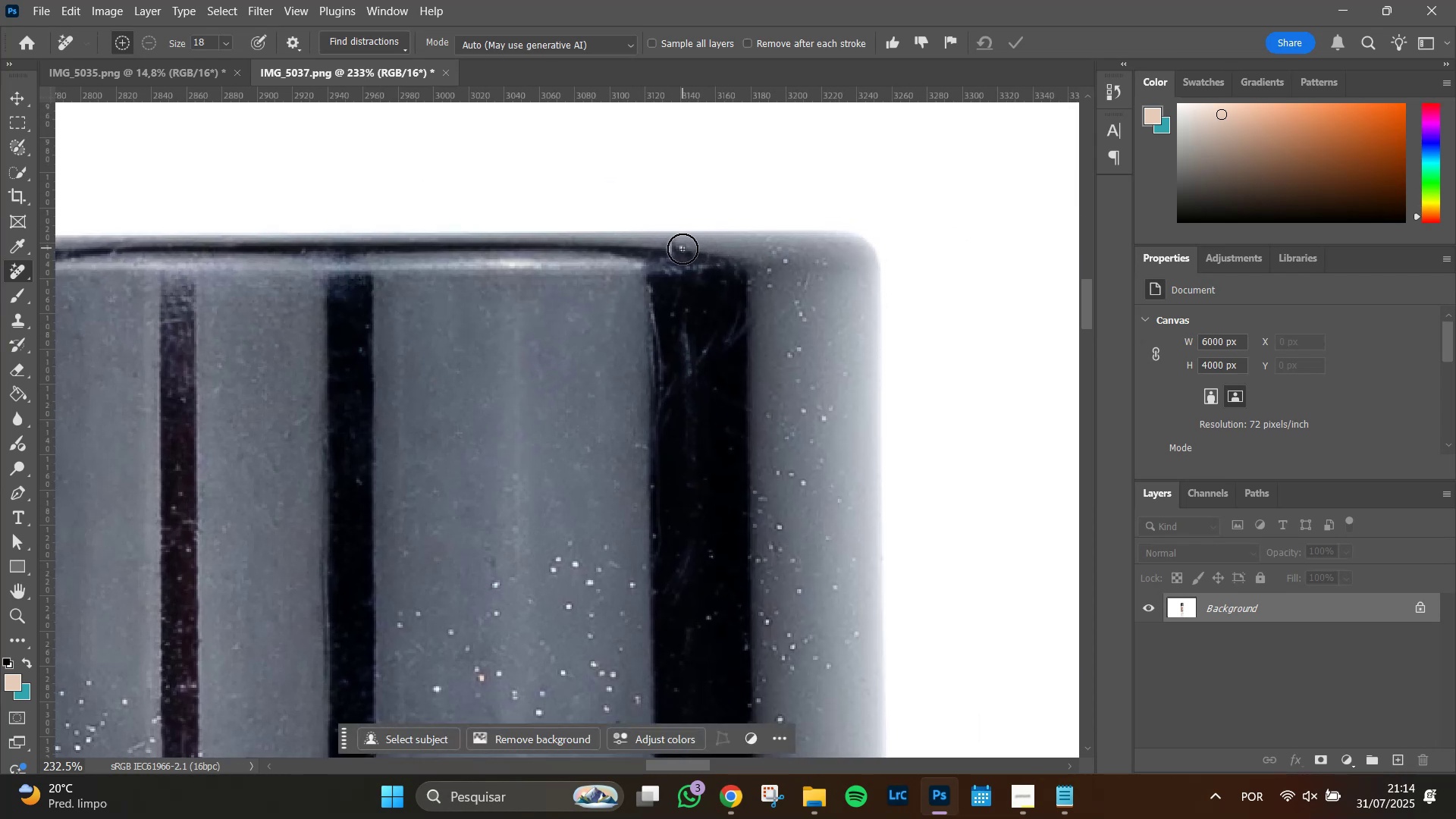 
left_click_drag(start_coordinate=[983, 318], to_coordinate=[598, 370])
 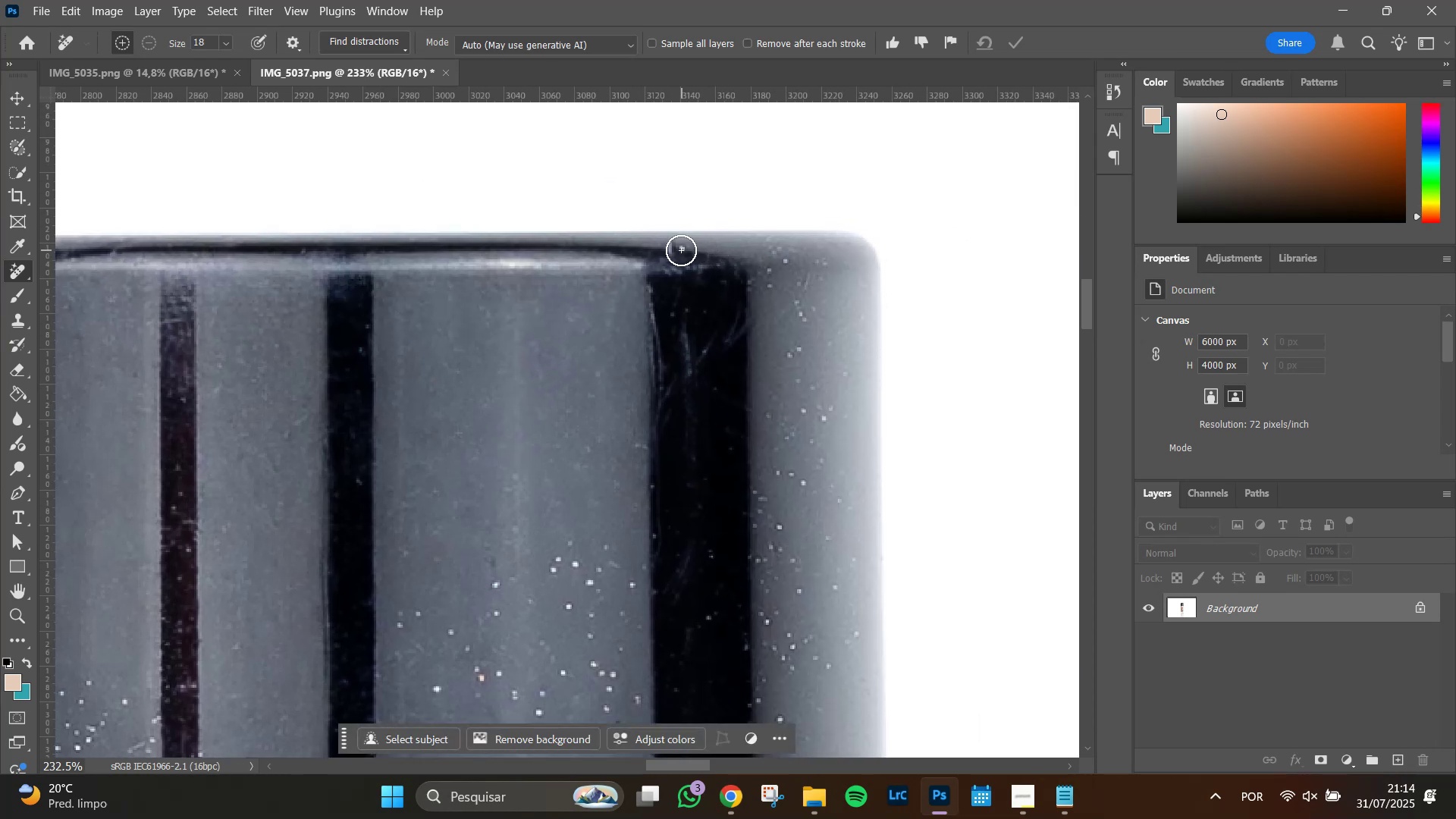 
left_click_drag(start_coordinate=[680, 249], to_coordinate=[692, 246])
 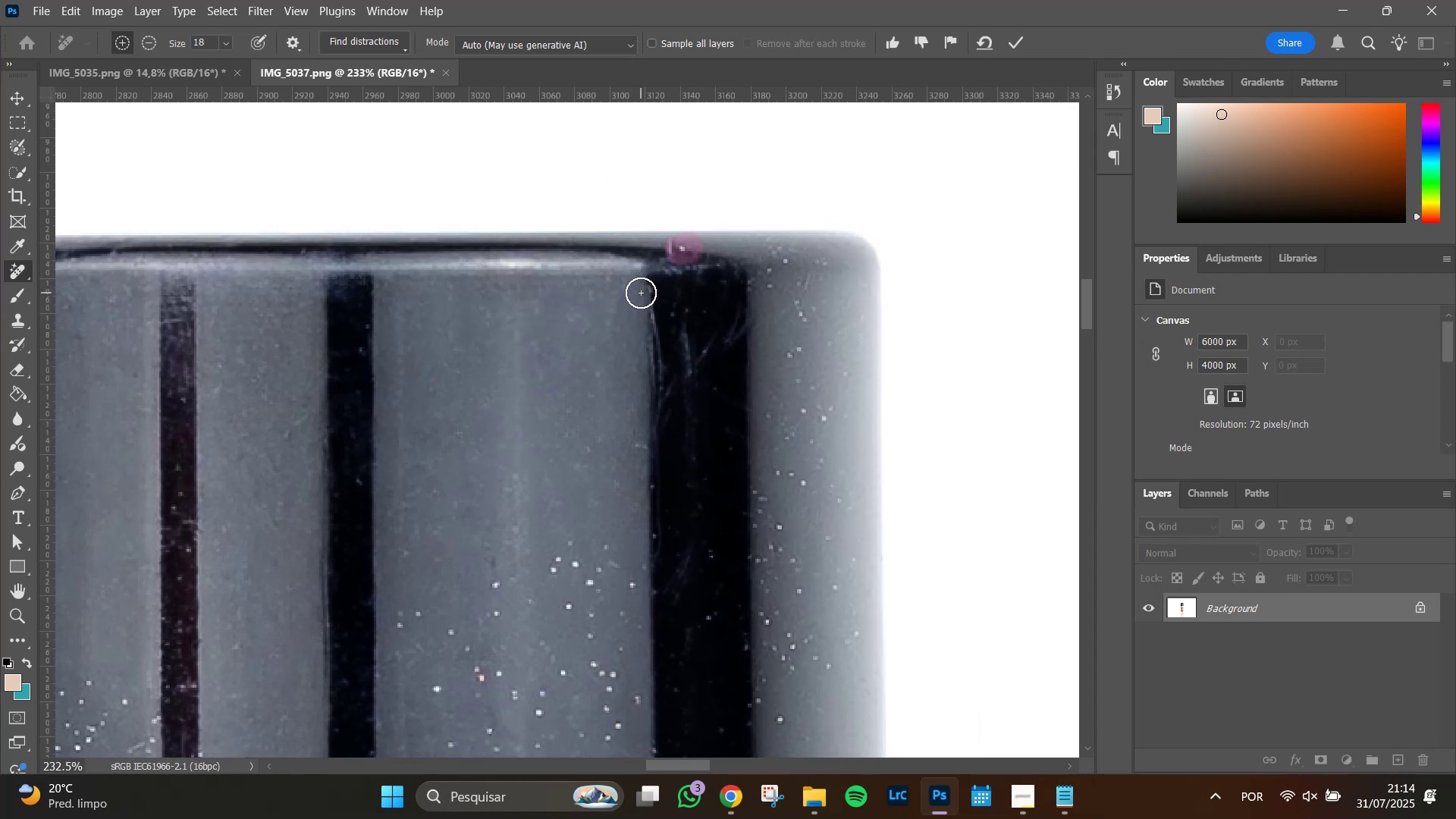 
left_click_drag(start_coordinate=[645, 293], to_coordinate=[651, 375])
 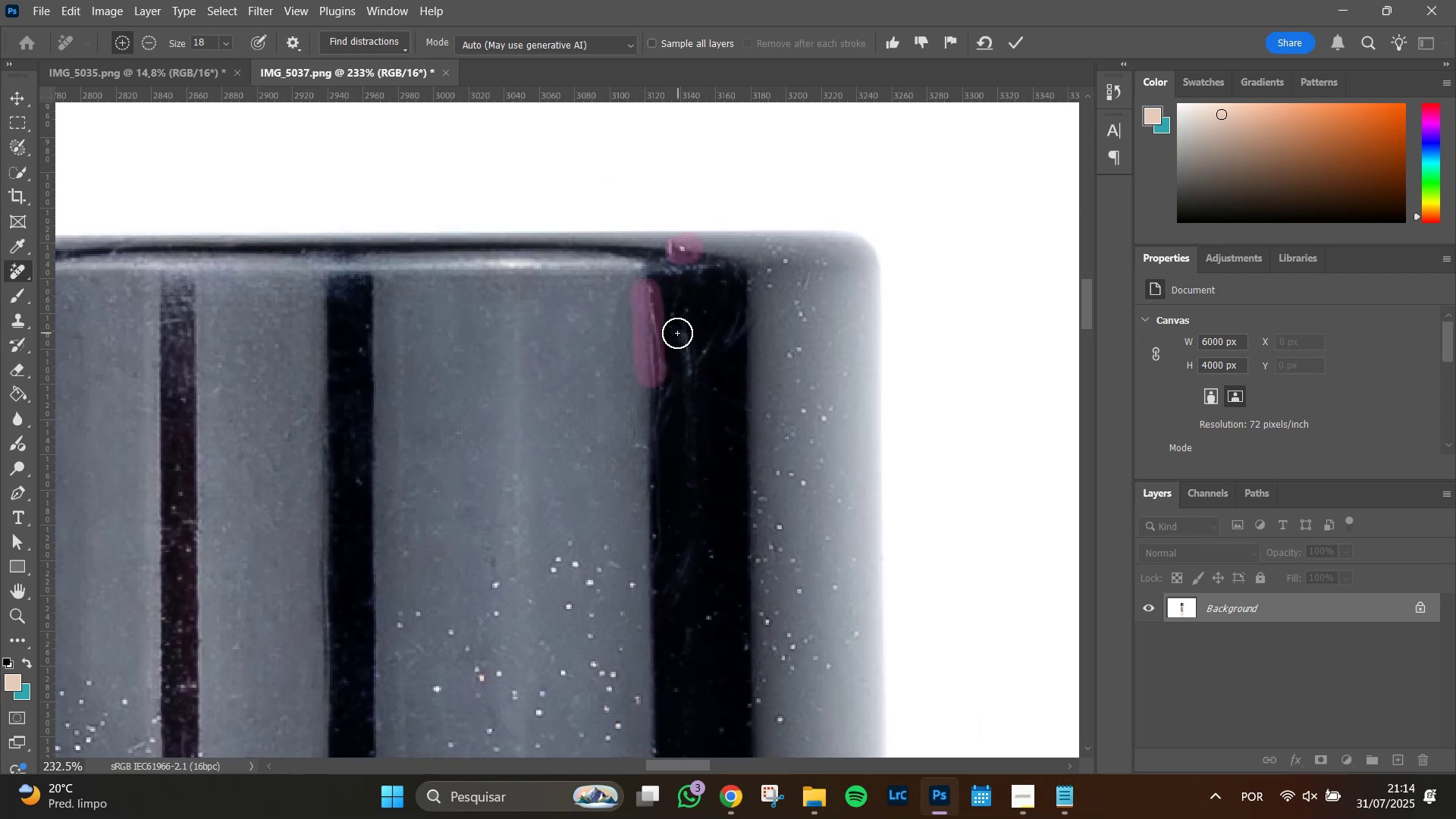 
left_click_drag(start_coordinate=[685, 337], to_coordinate=[693, 371])
 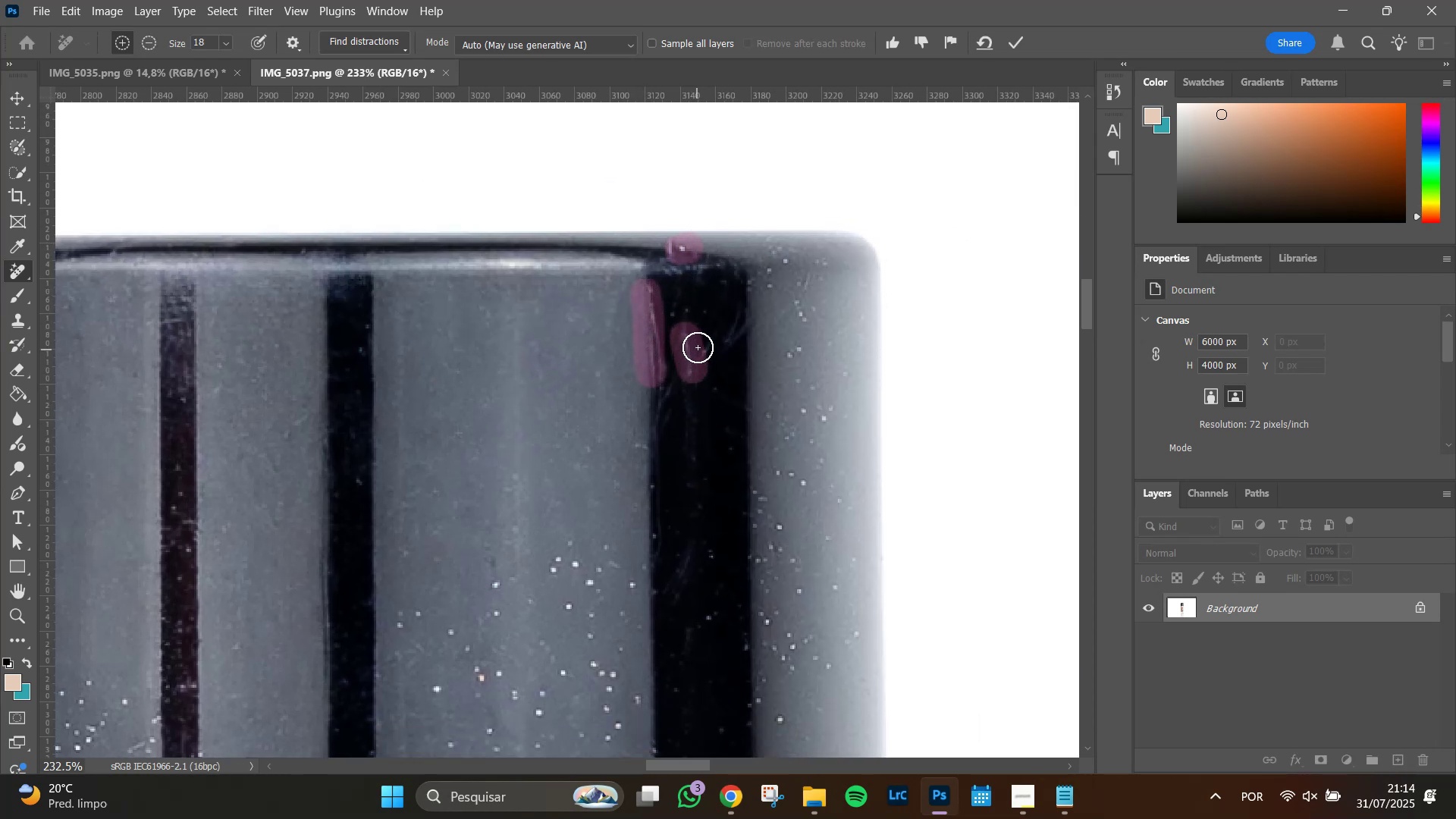 
left_click([698, 347])
 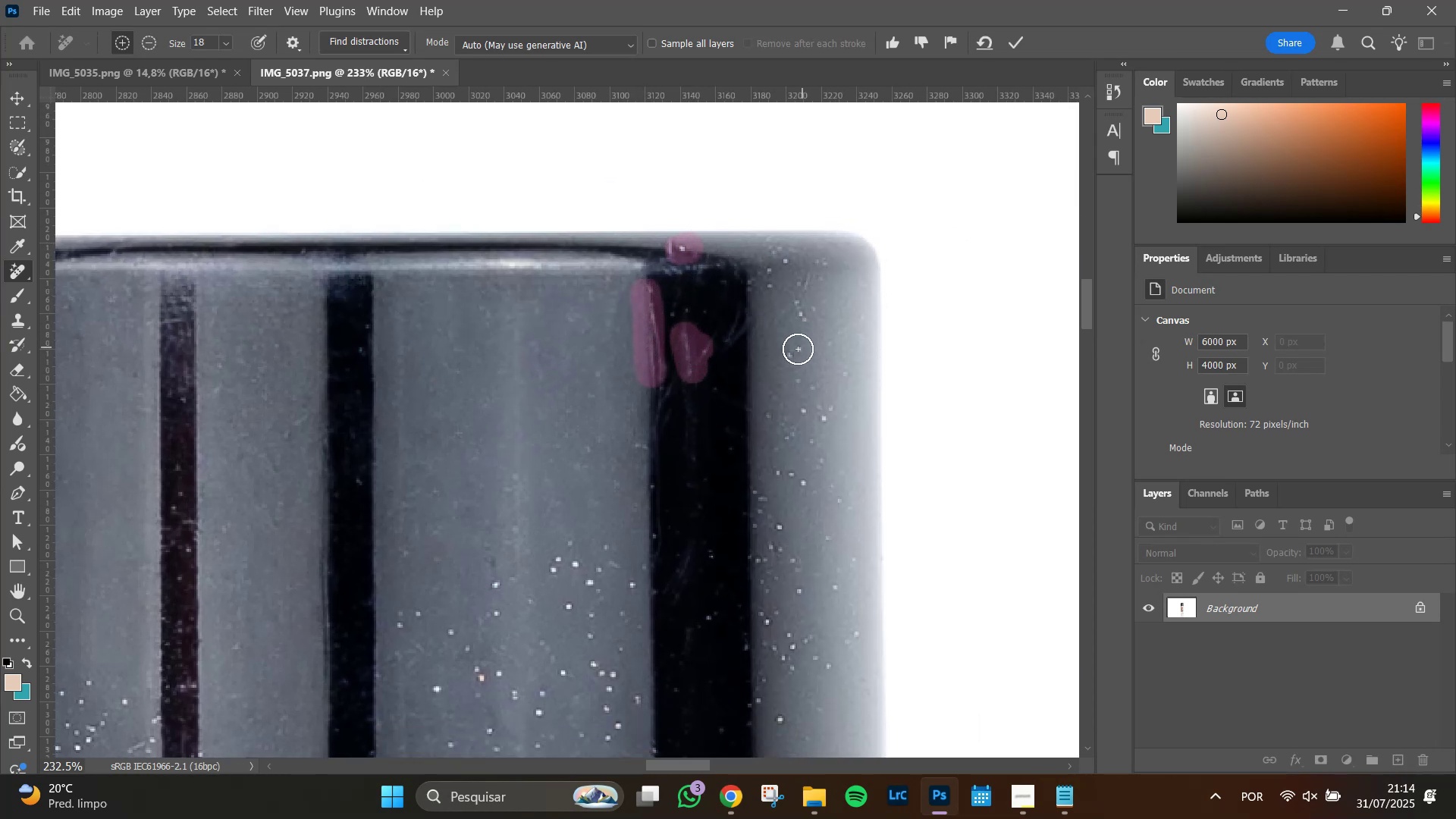 
left_click_drag(start_coordinate=[795, 351], to_coordinate=[792, 359])
 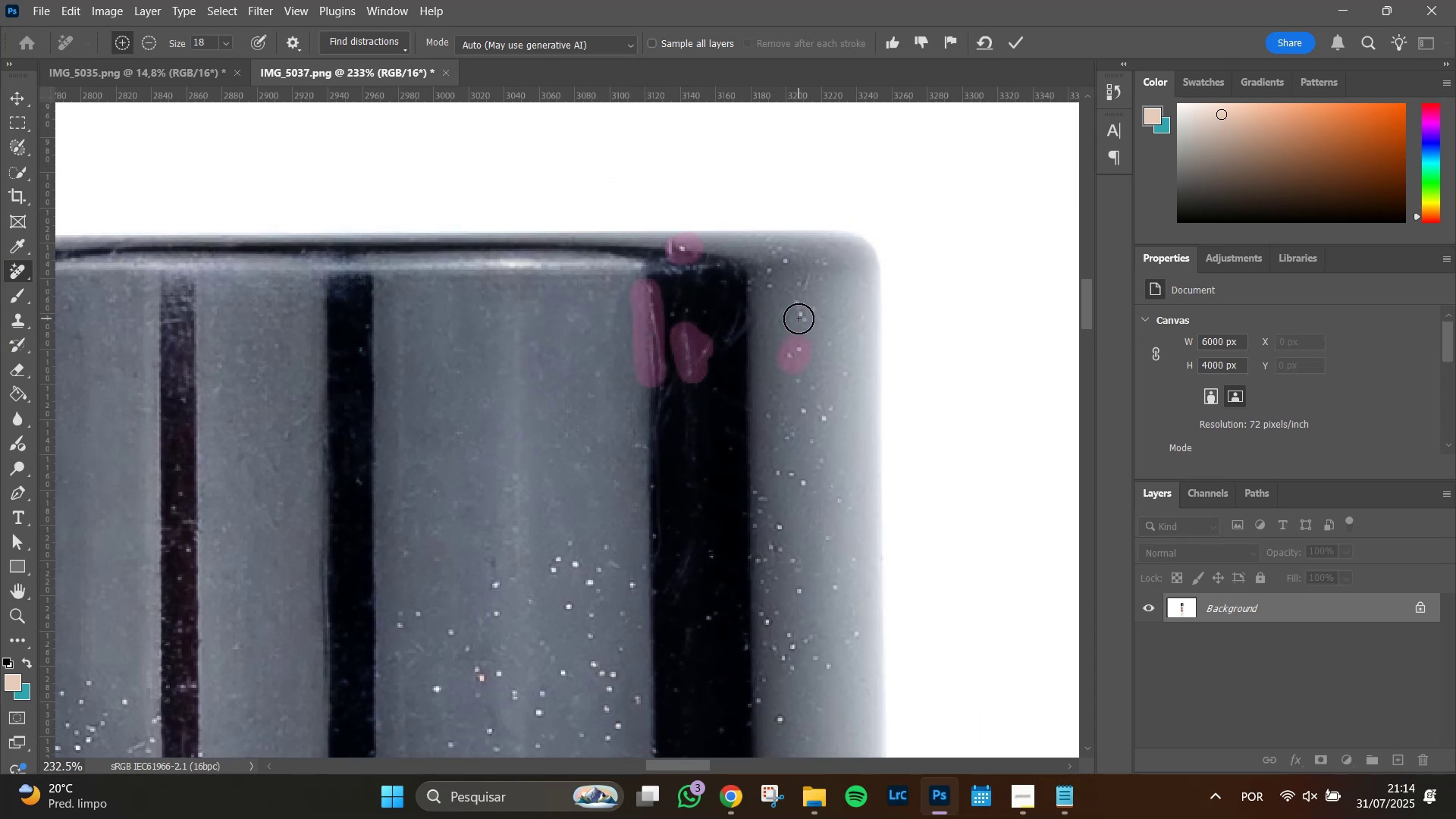 
left_click_drag(start_coordinate=[799, 318], to_coordinate=[799, 303])
 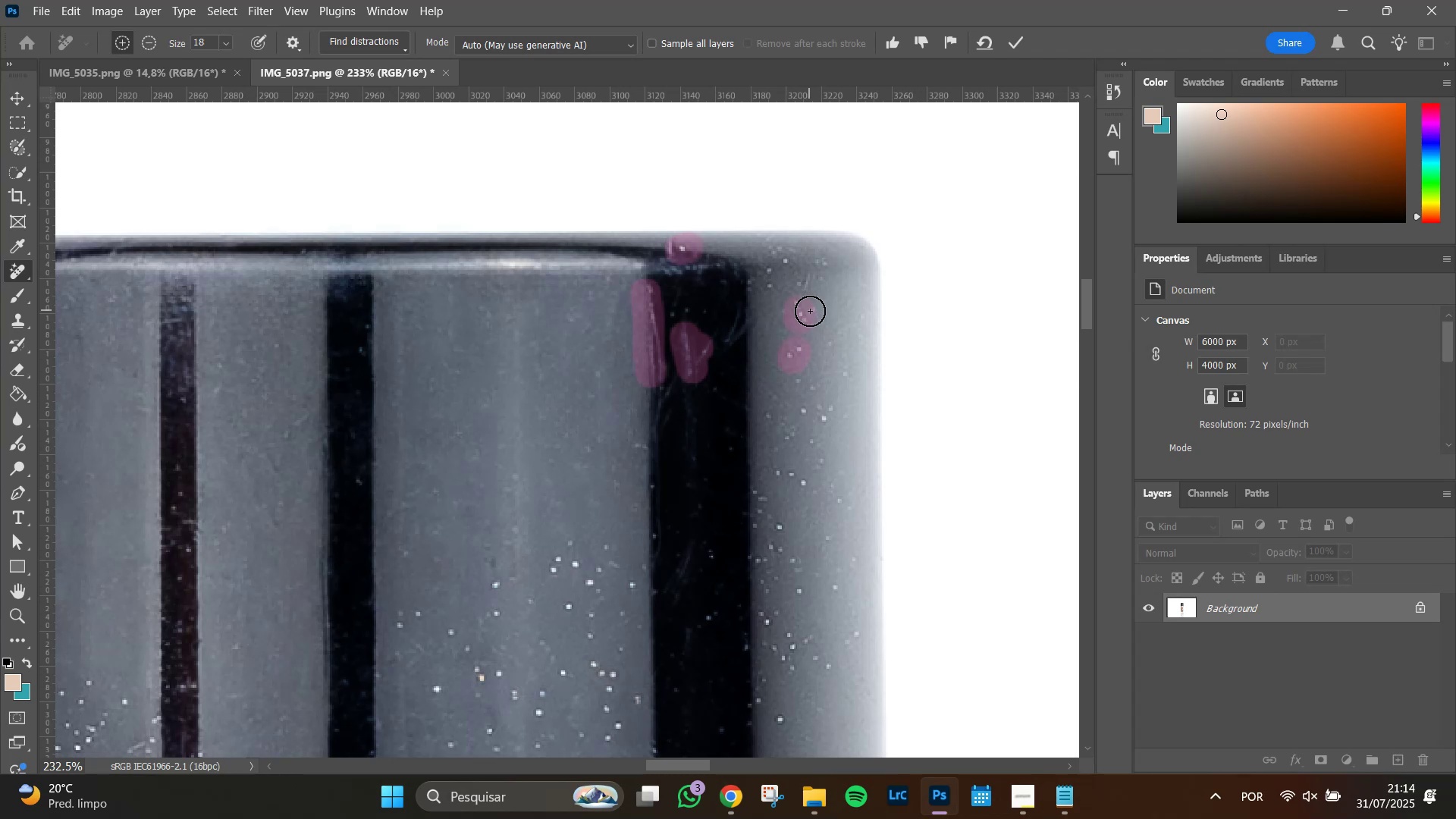 
left_click([810, 311])
 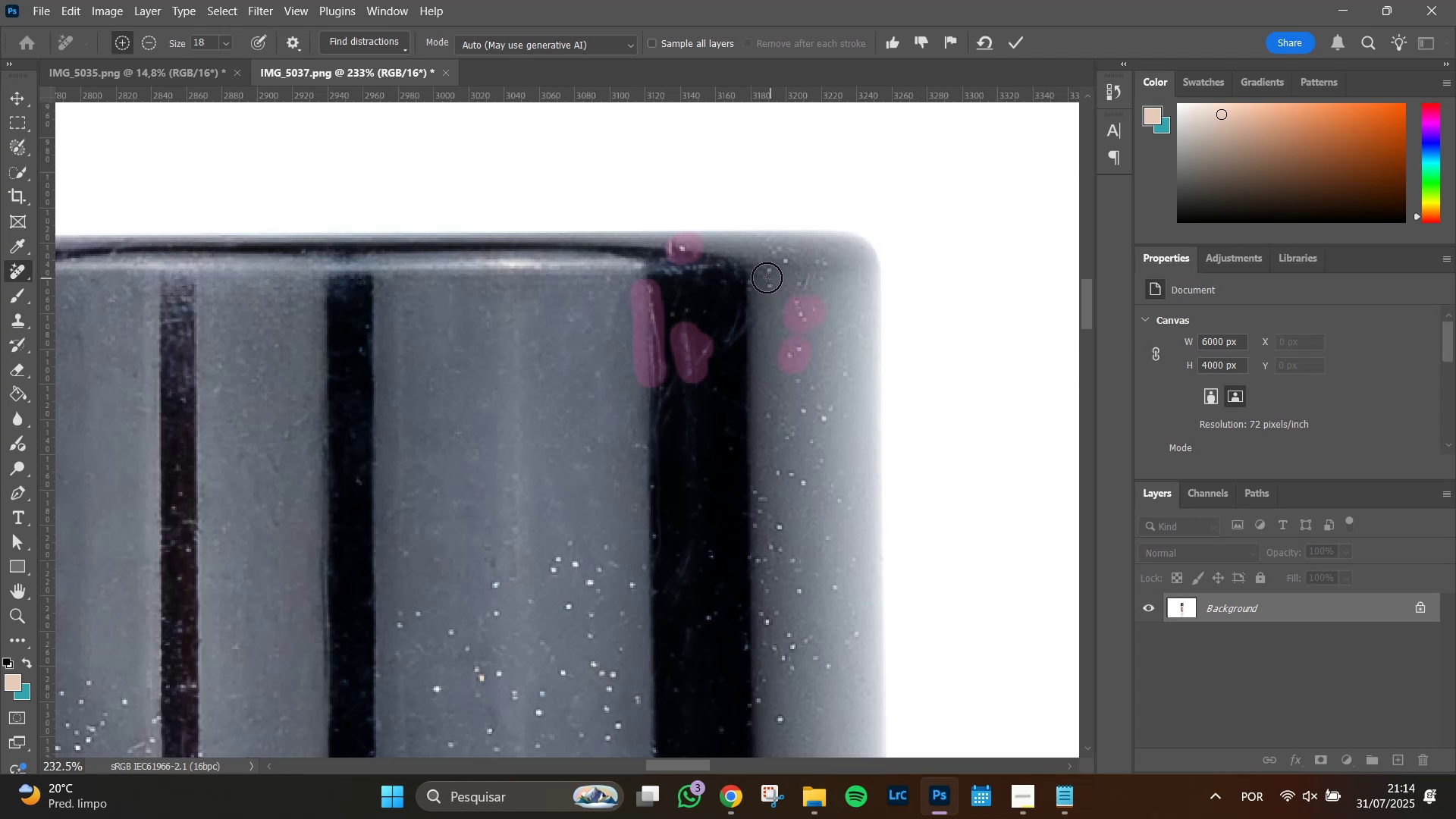 
left_click_drag(start_coordinate=[764, 278], to_coordinate=[774, 284])
 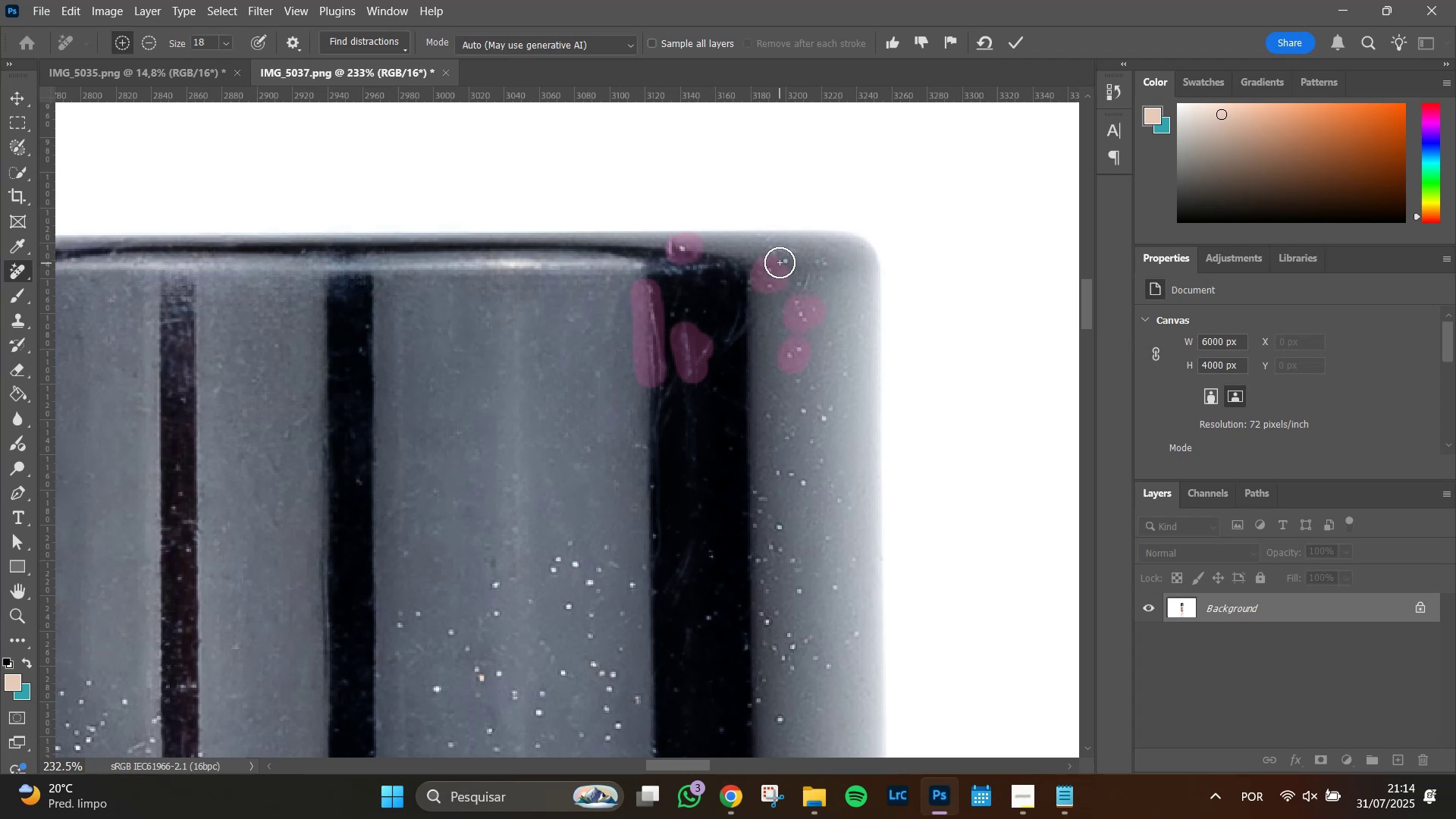 
left_click([780, 262])
 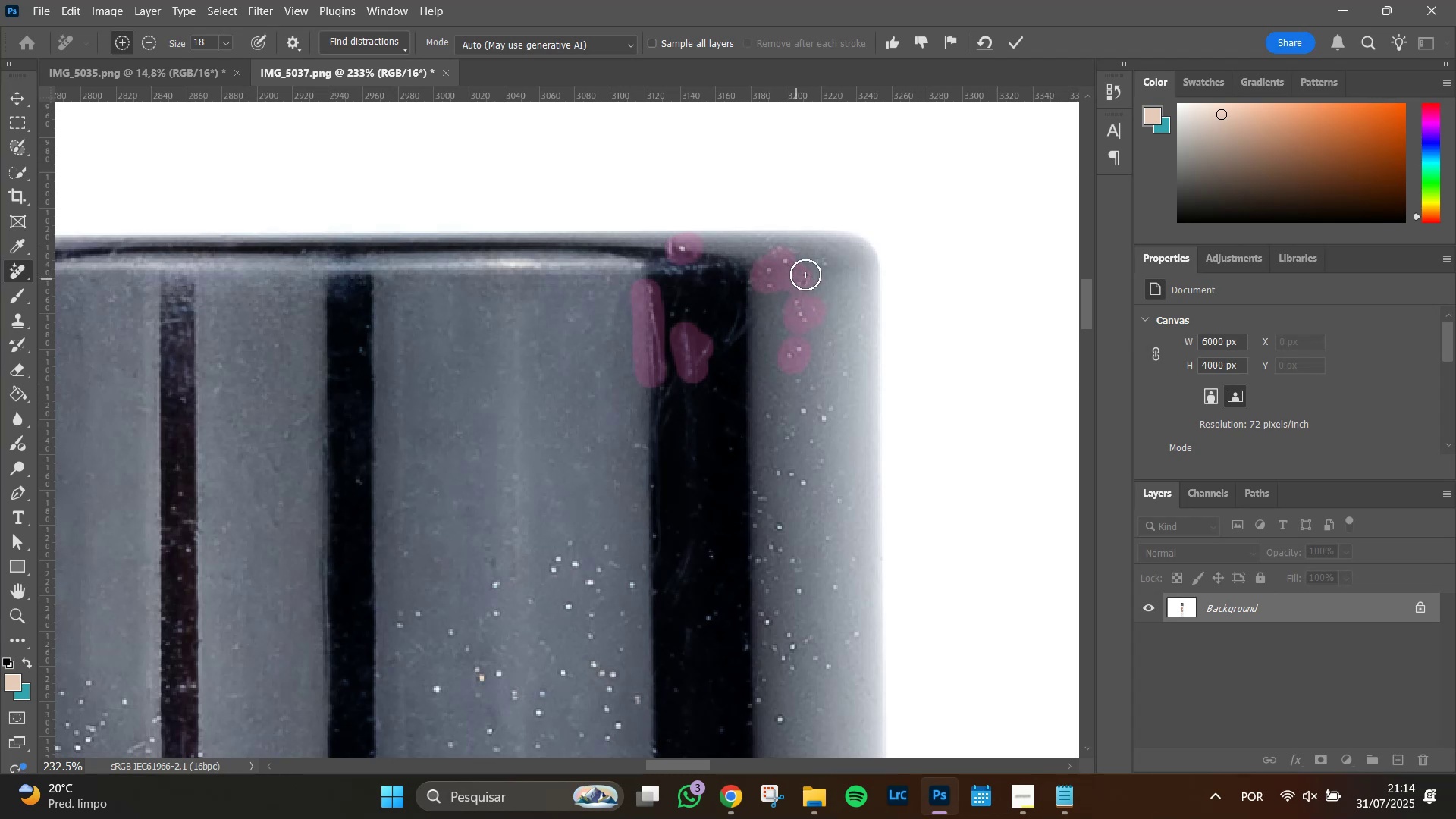 
left_click_drag(start_coordinate=[814, 266], to_coordinate=[821, 265])
 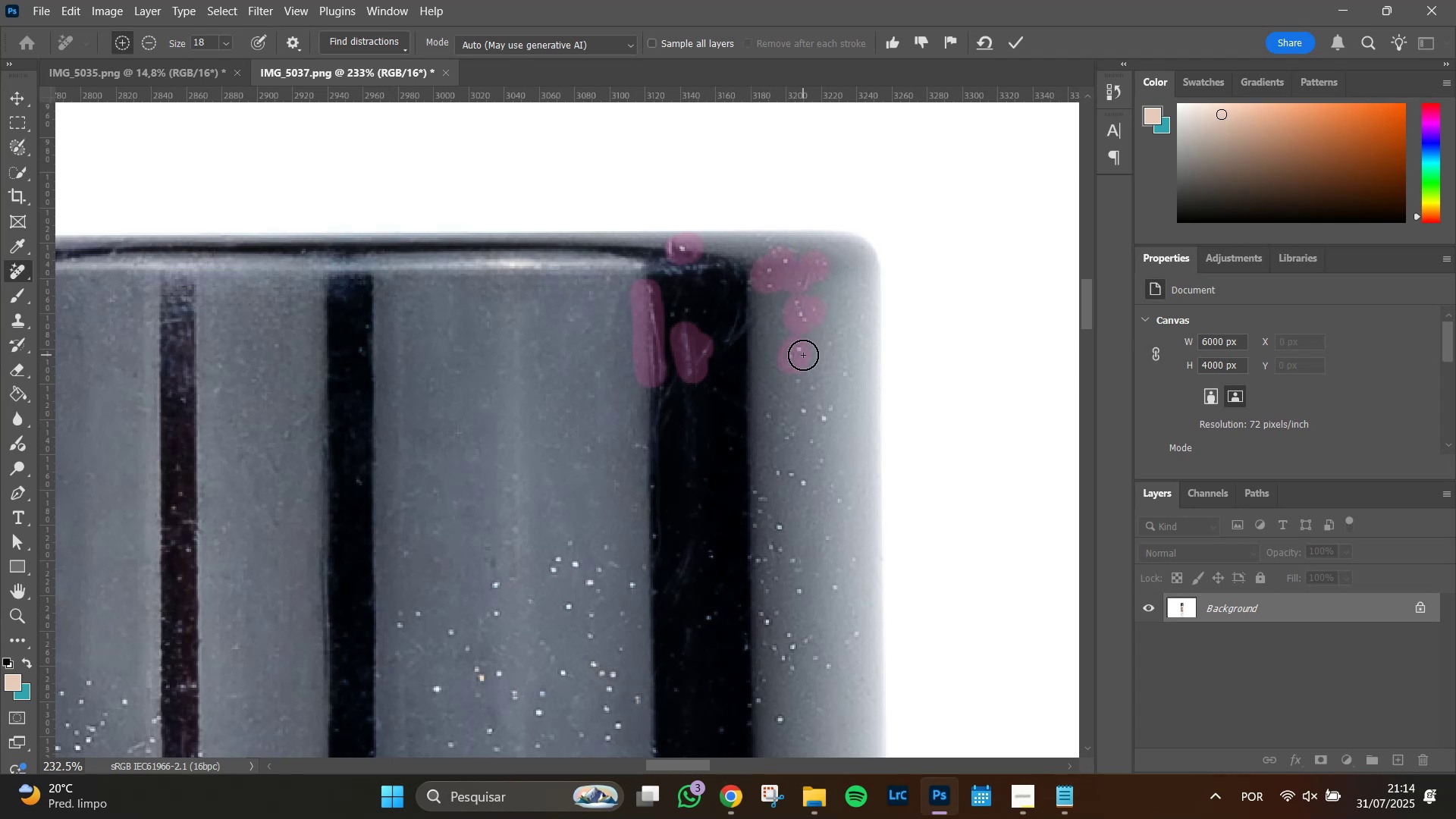 
key(Enter)
 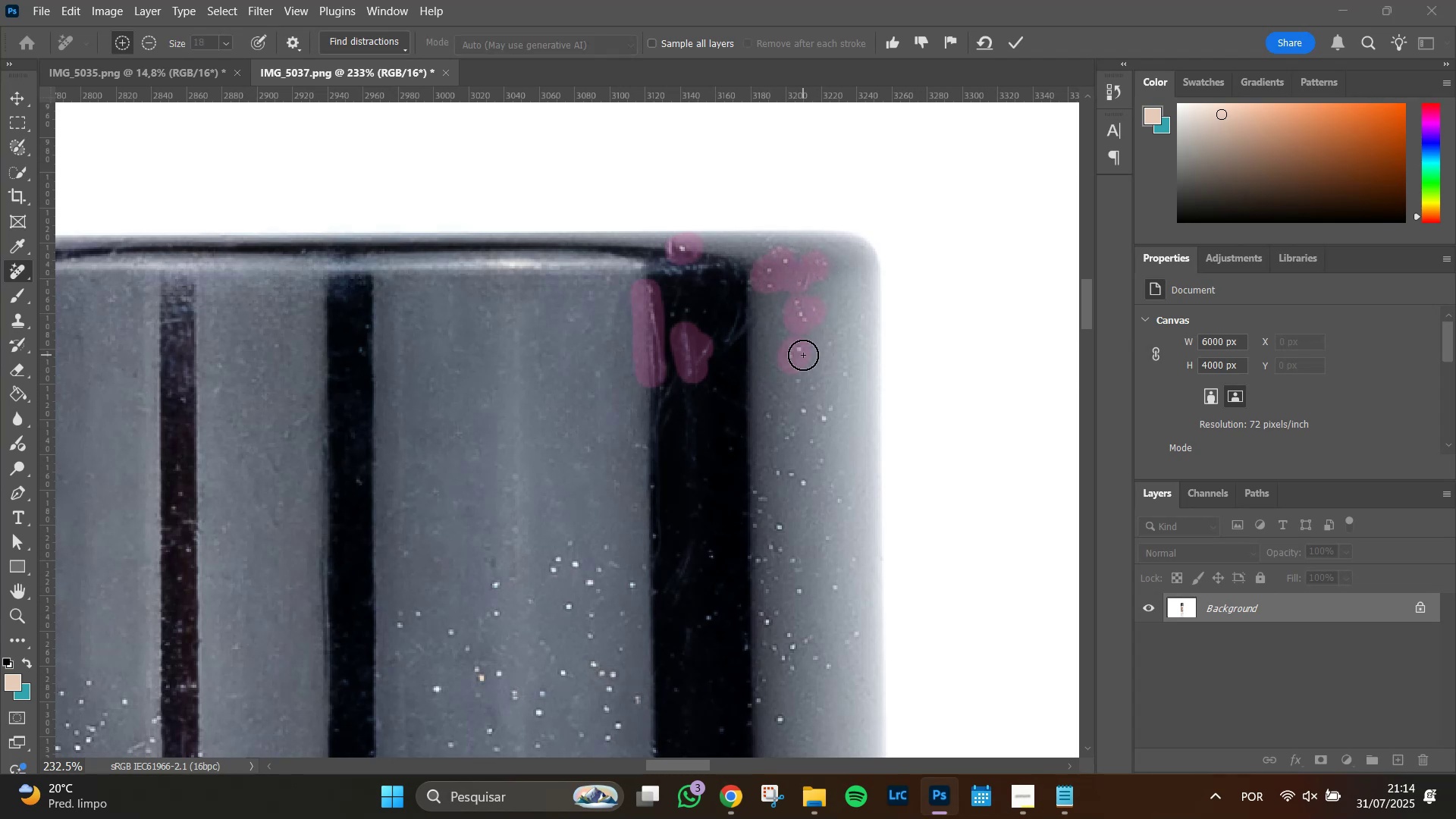 
mouse_move([712, 292])
 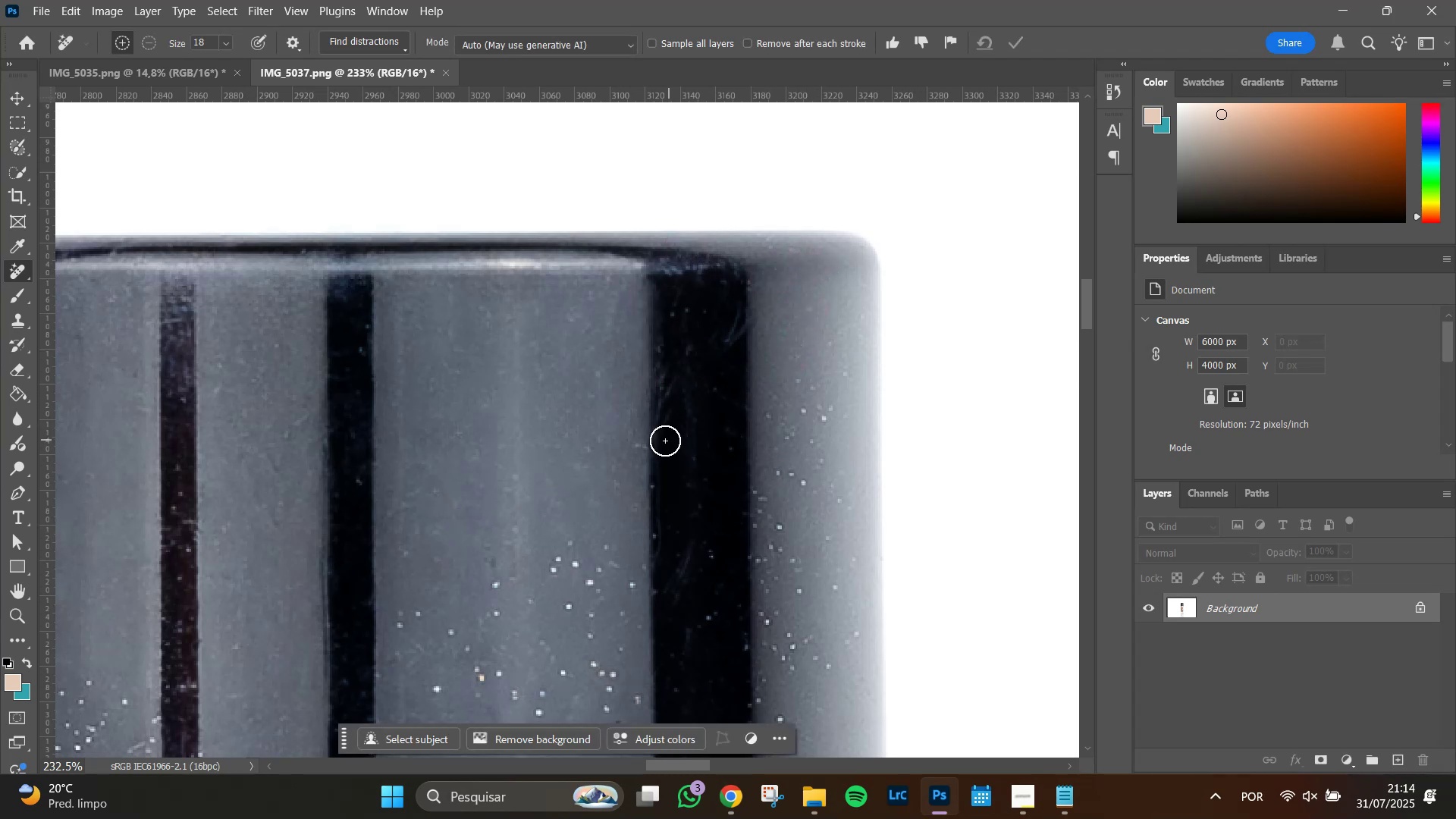 
left_click([640, 444])
 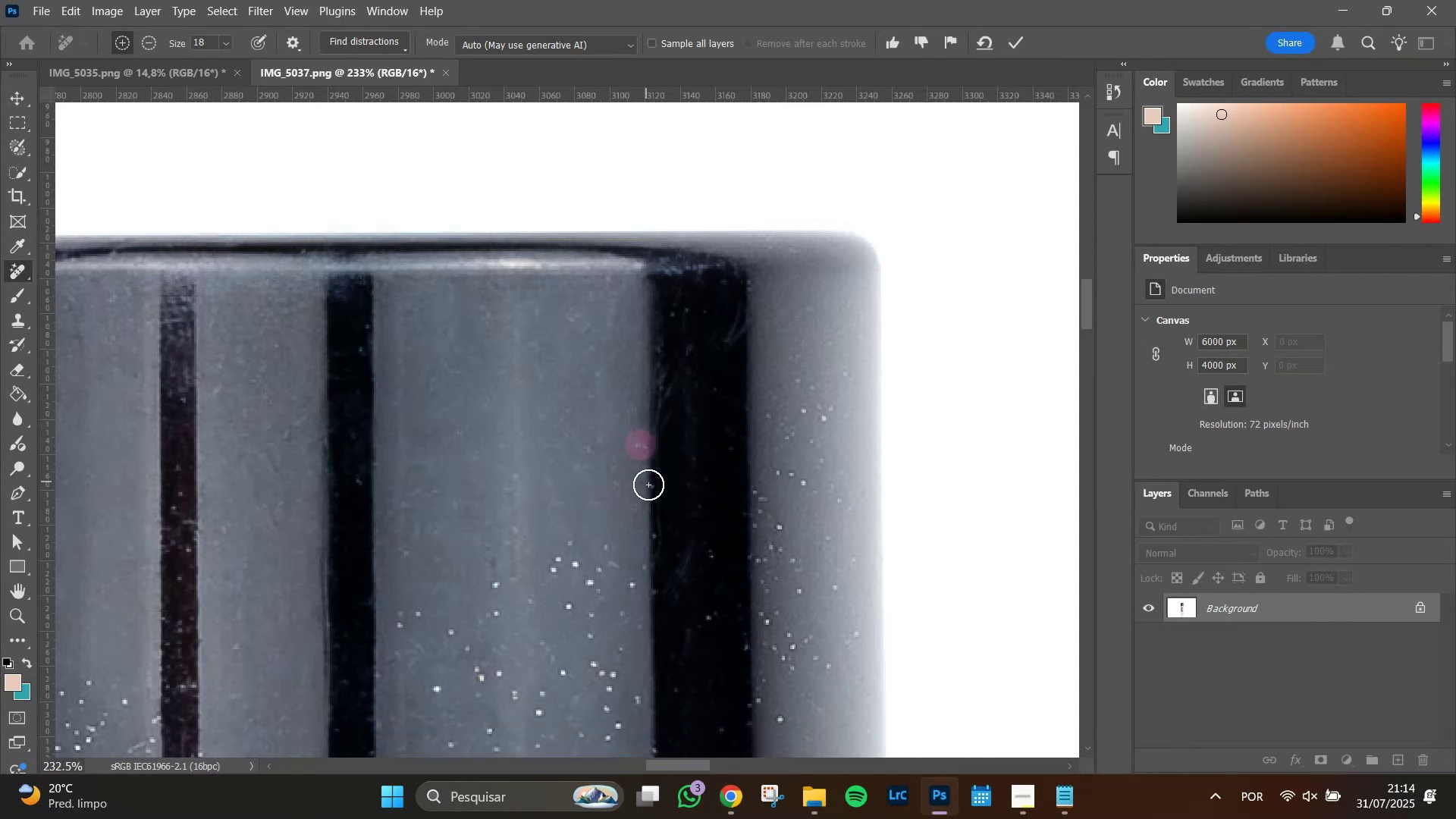 
left_click([648, 485])
 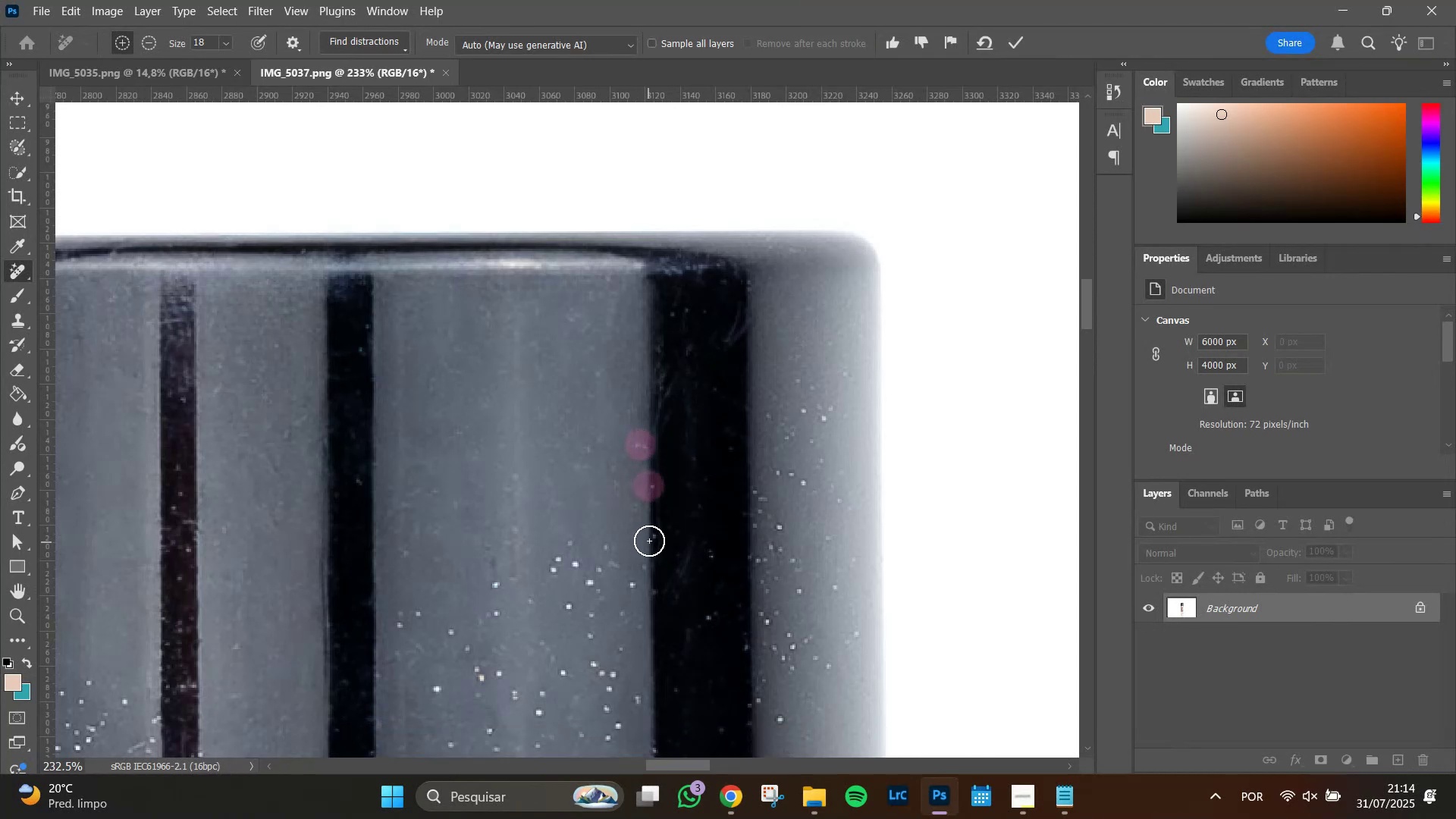 
left_click([651, 536])
 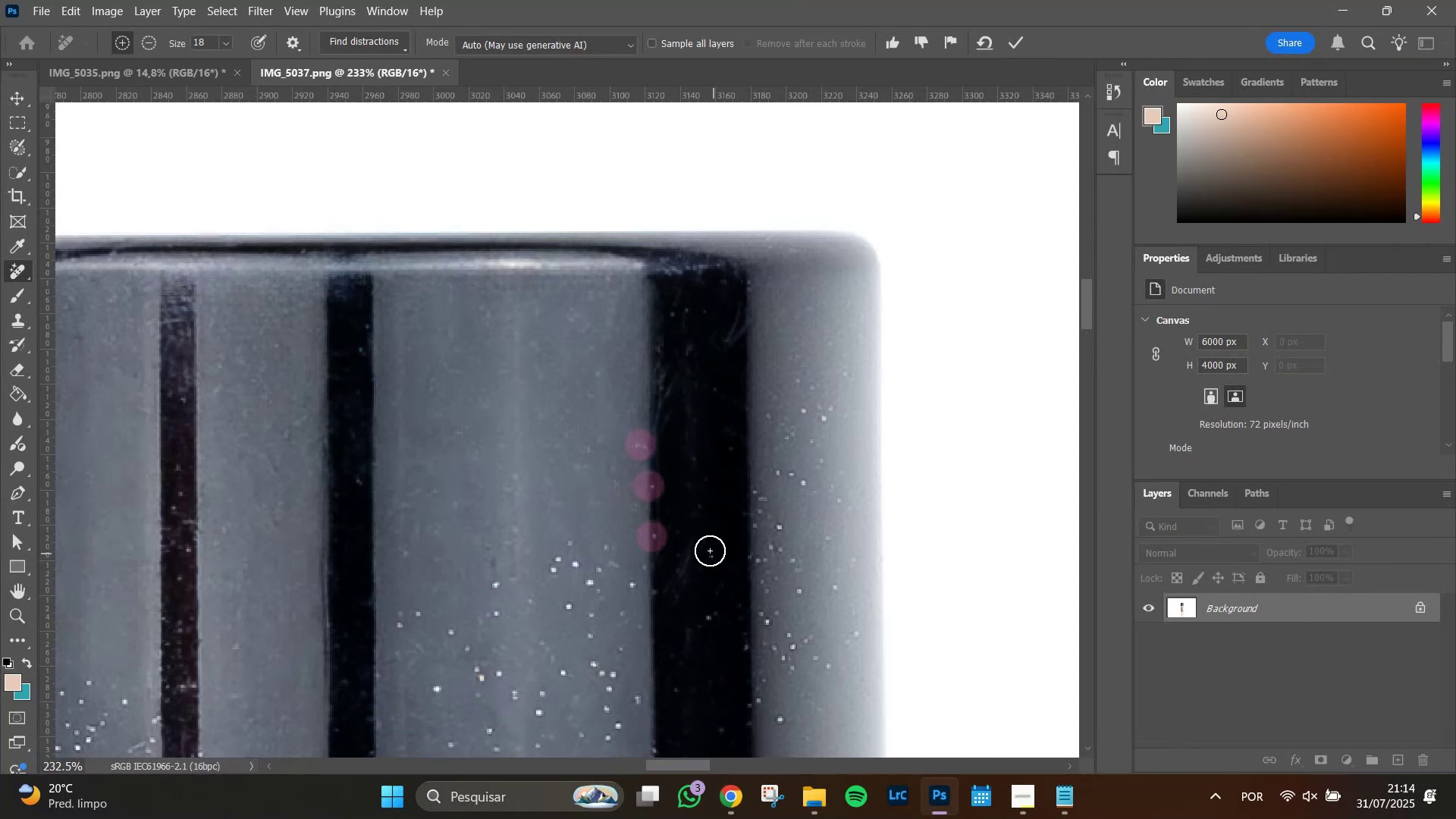 
left_click([710, 550])
 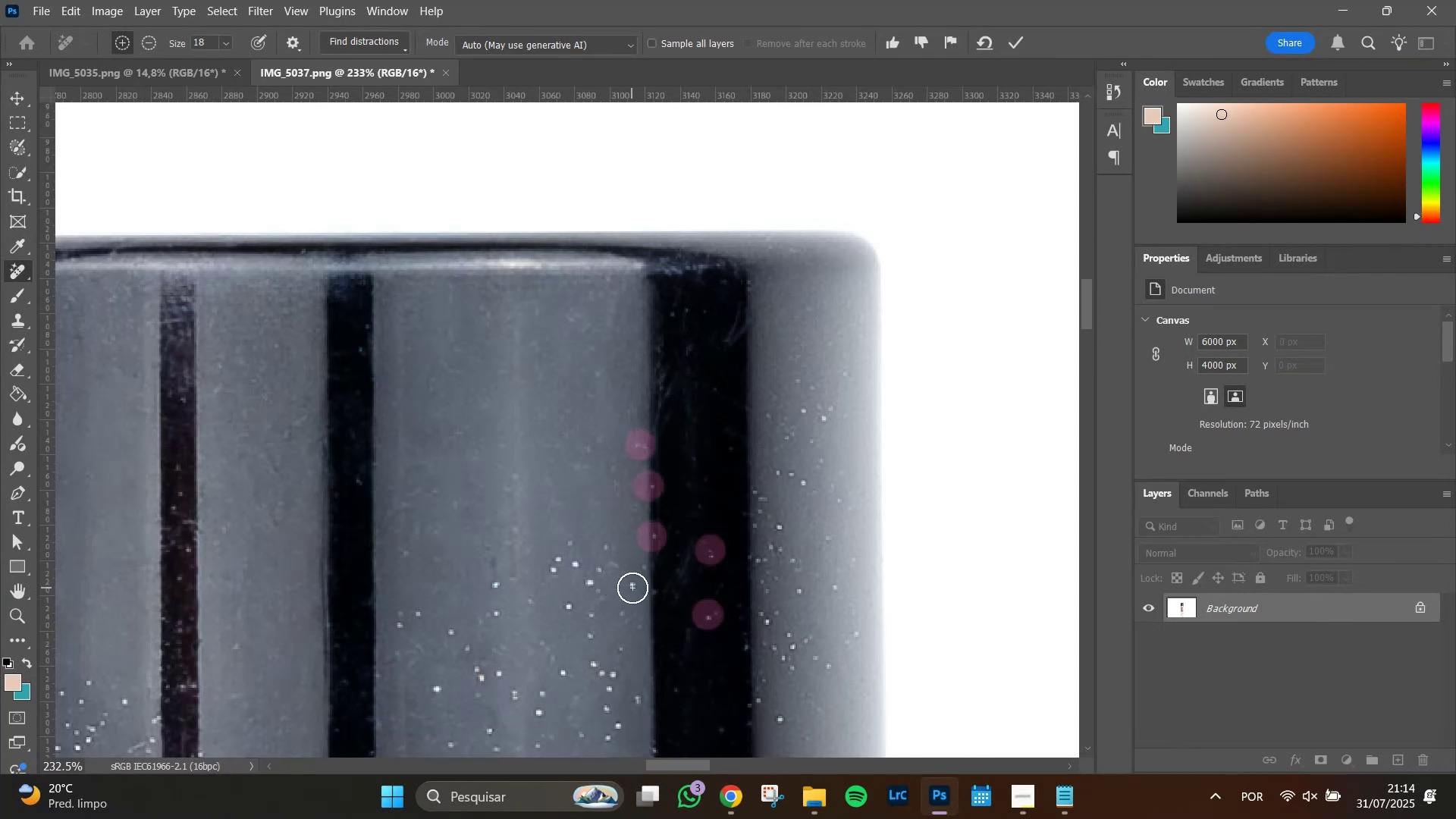 
left_click([638, 588])
 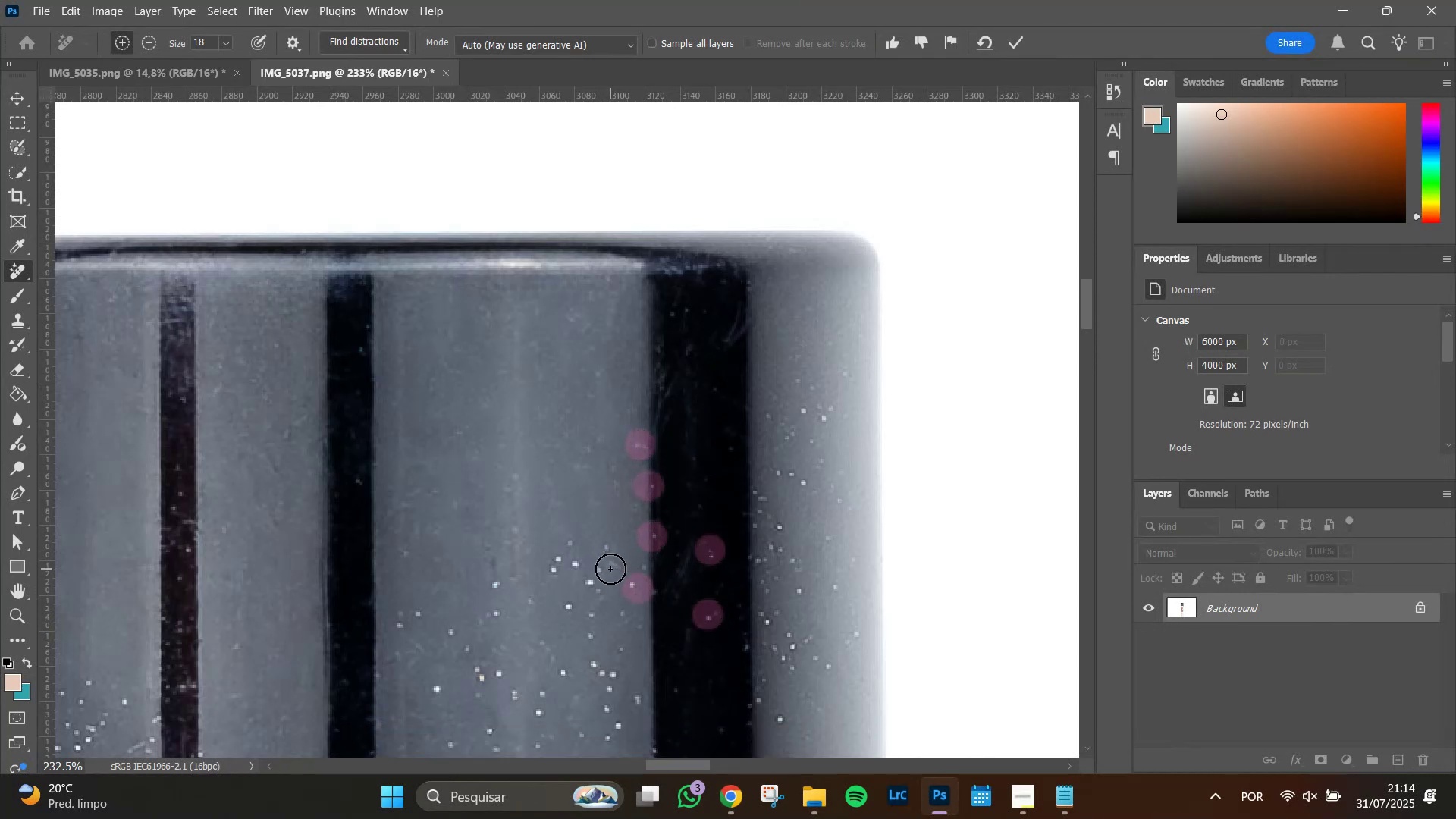 
left_click_drag(start_coordinate=[604, 566], to_coordinate=[610, 566])
 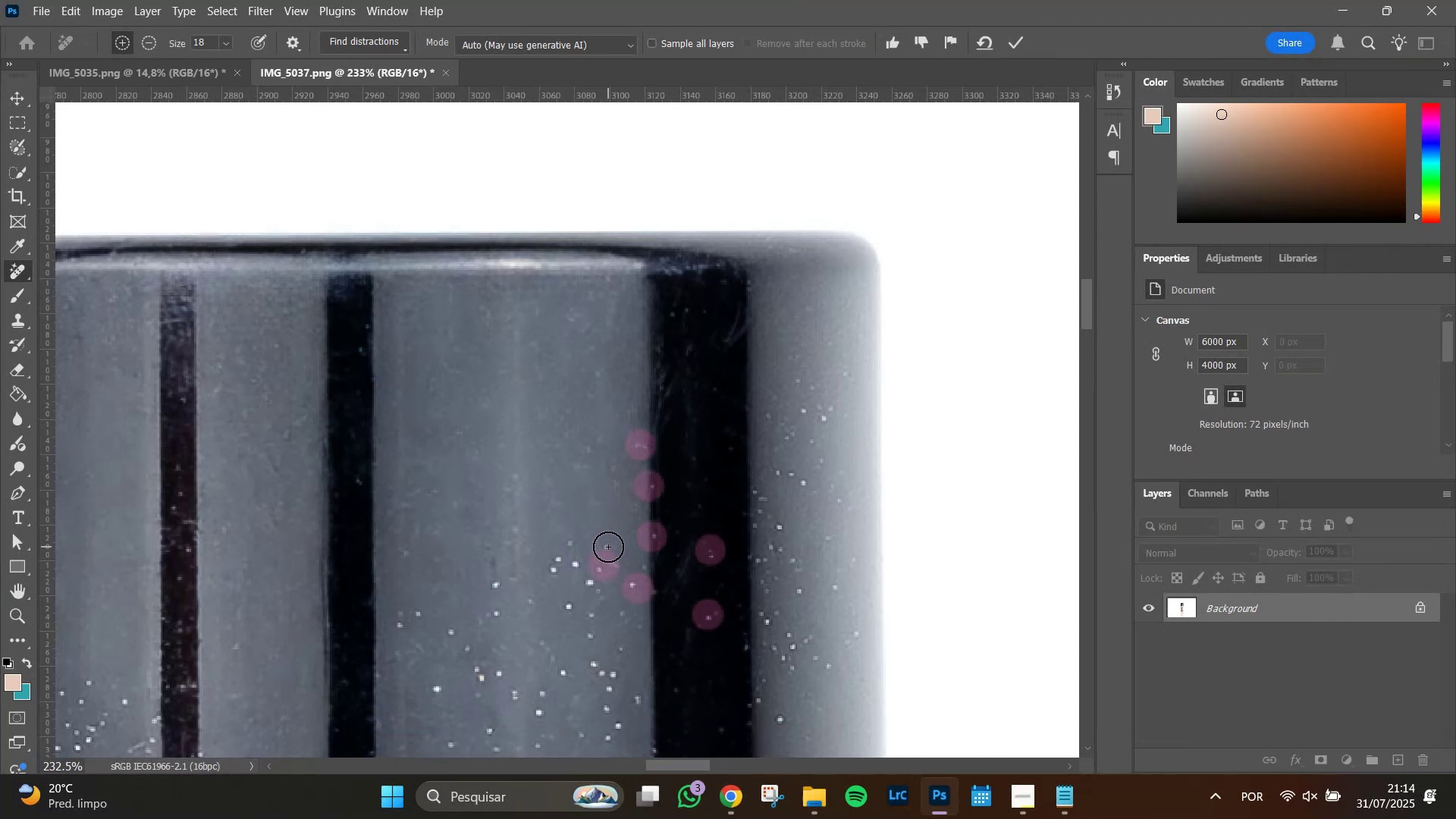 
double_click([608, 547])
 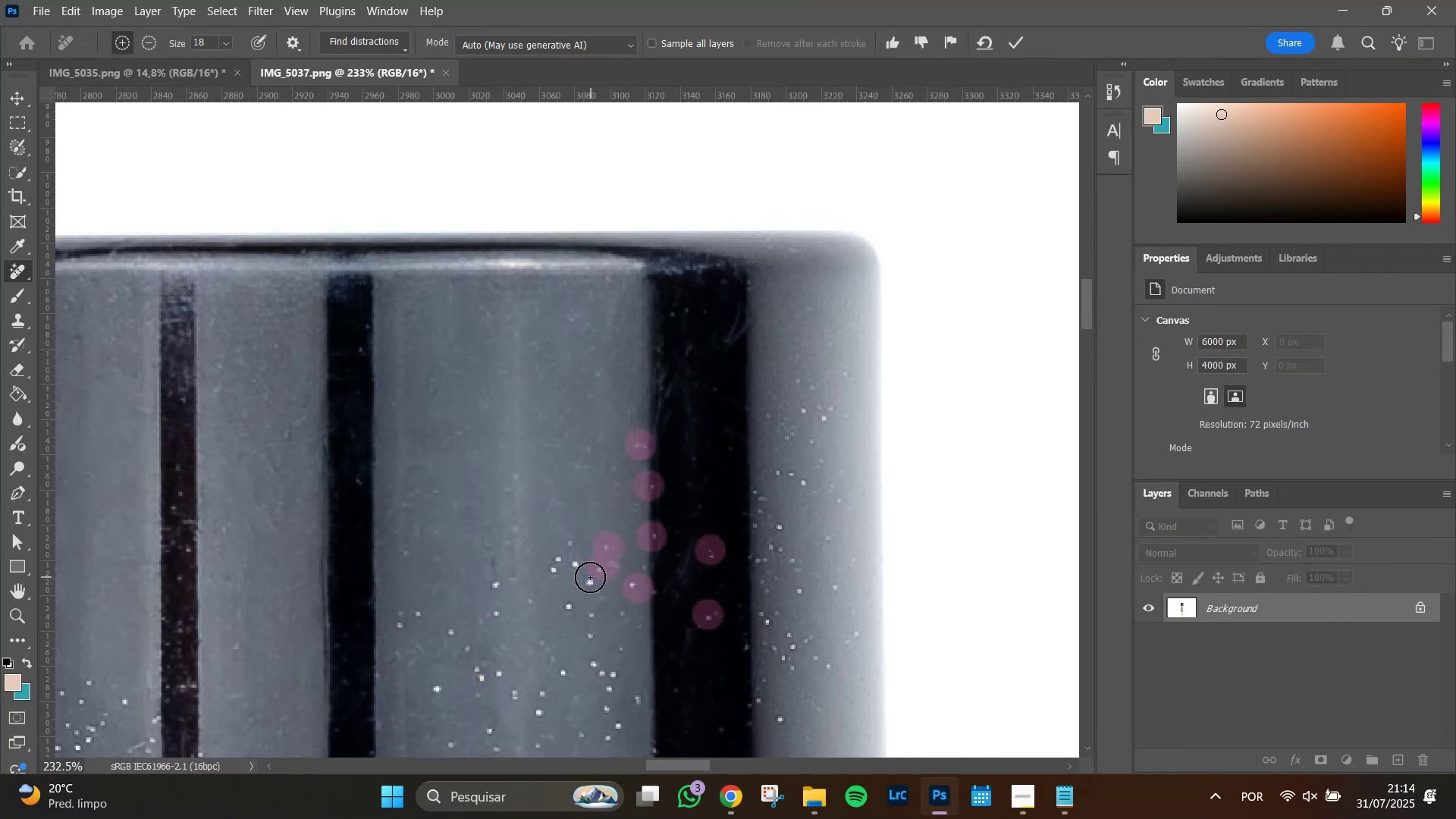 
triple_click([590, 579])
 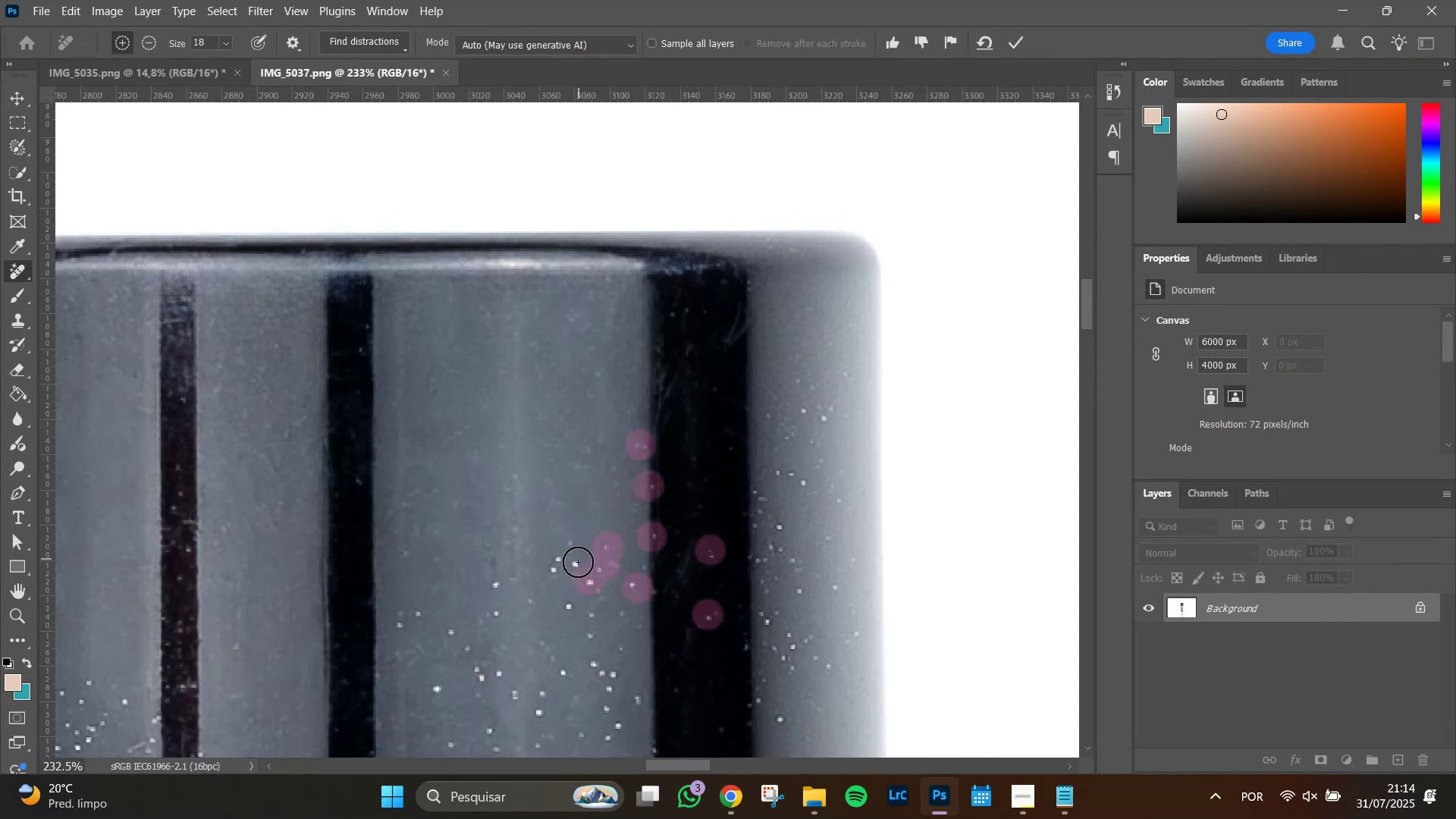 
left_click_drag(start_coordinate=[576, 564], to_coordinate=[556, 572])
 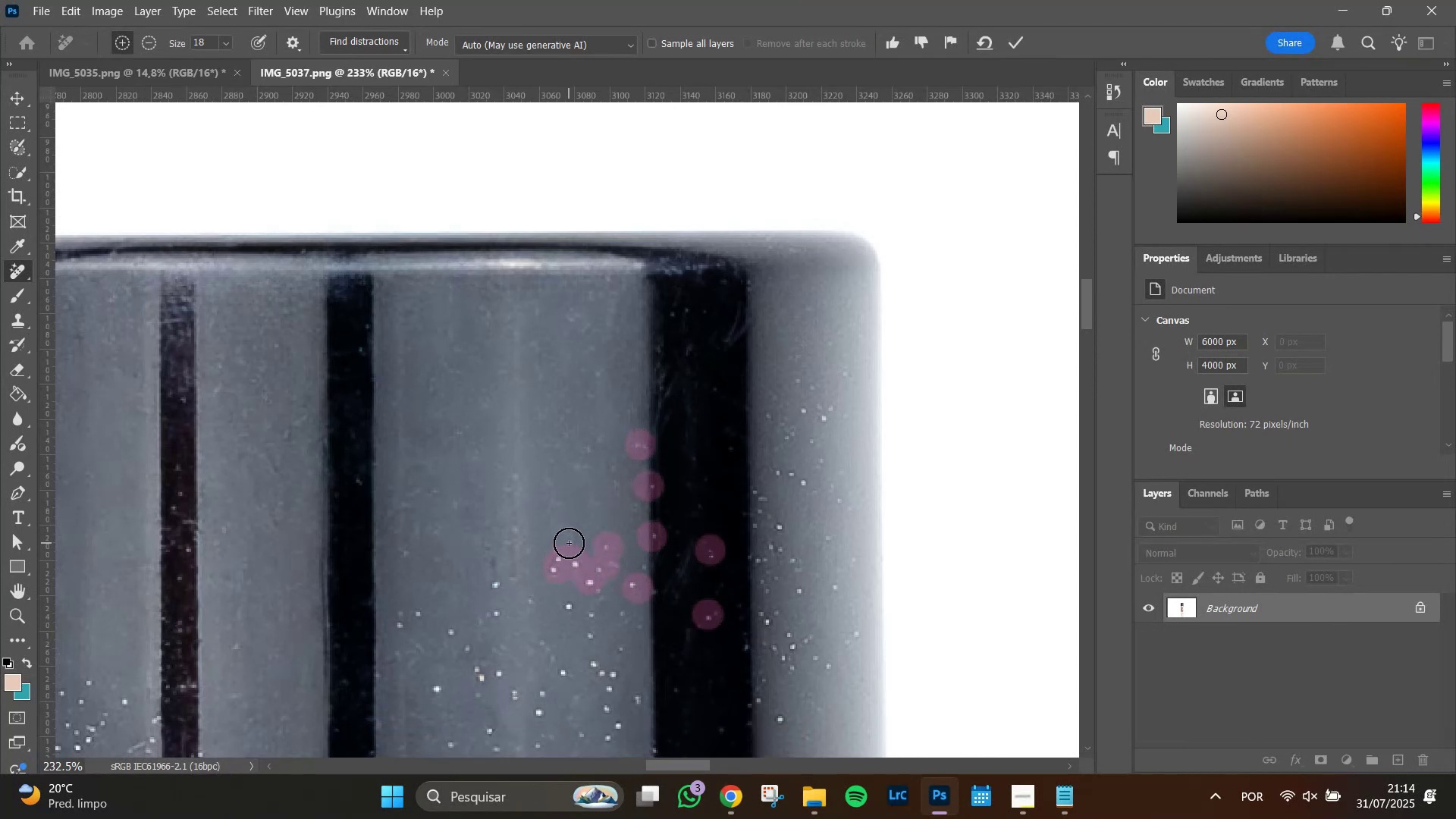 
left_click([569, 543])
 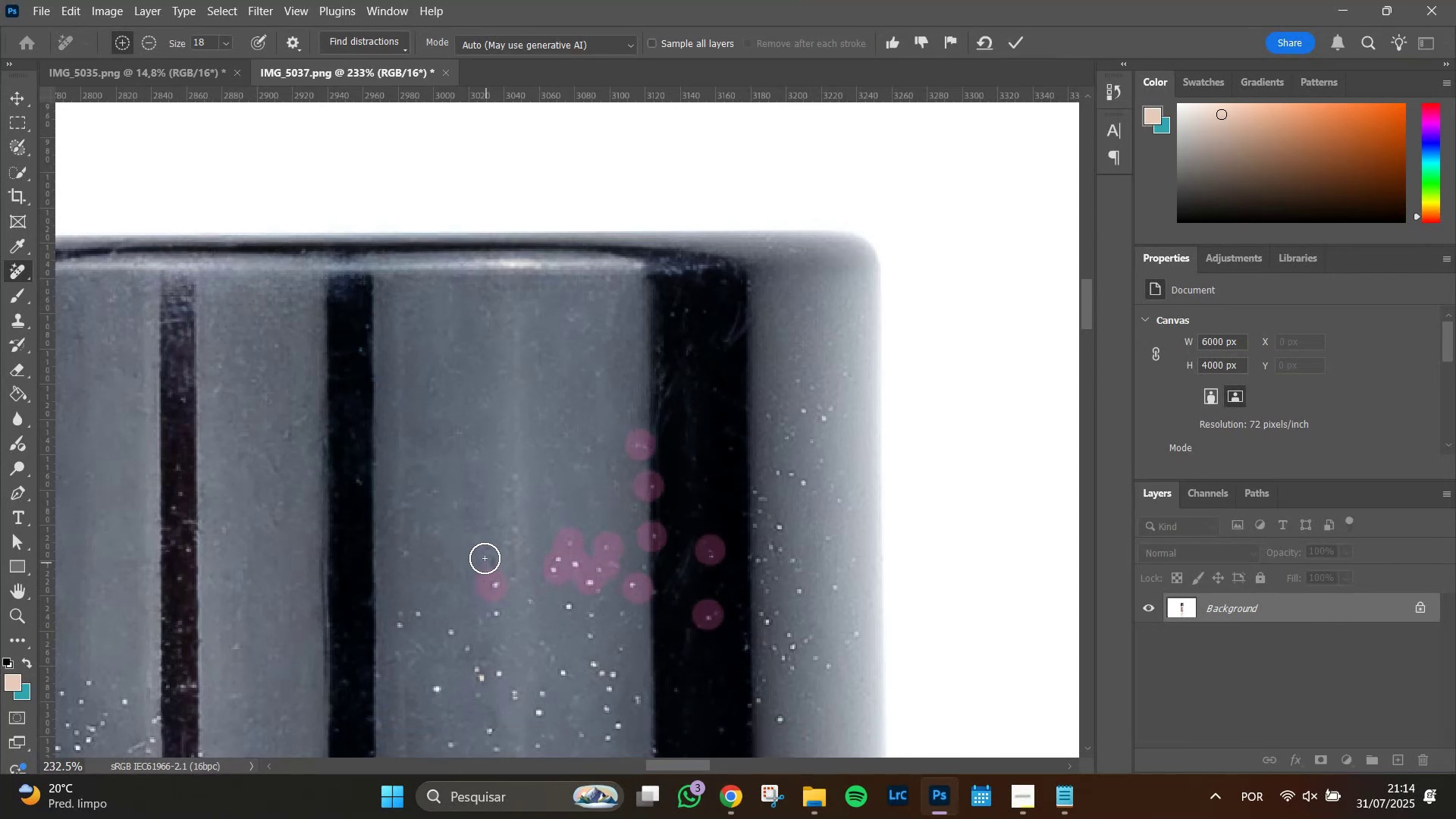 
left_click_drag(start_coordinate=[488, 549], to_coordinate=[488, 566])
 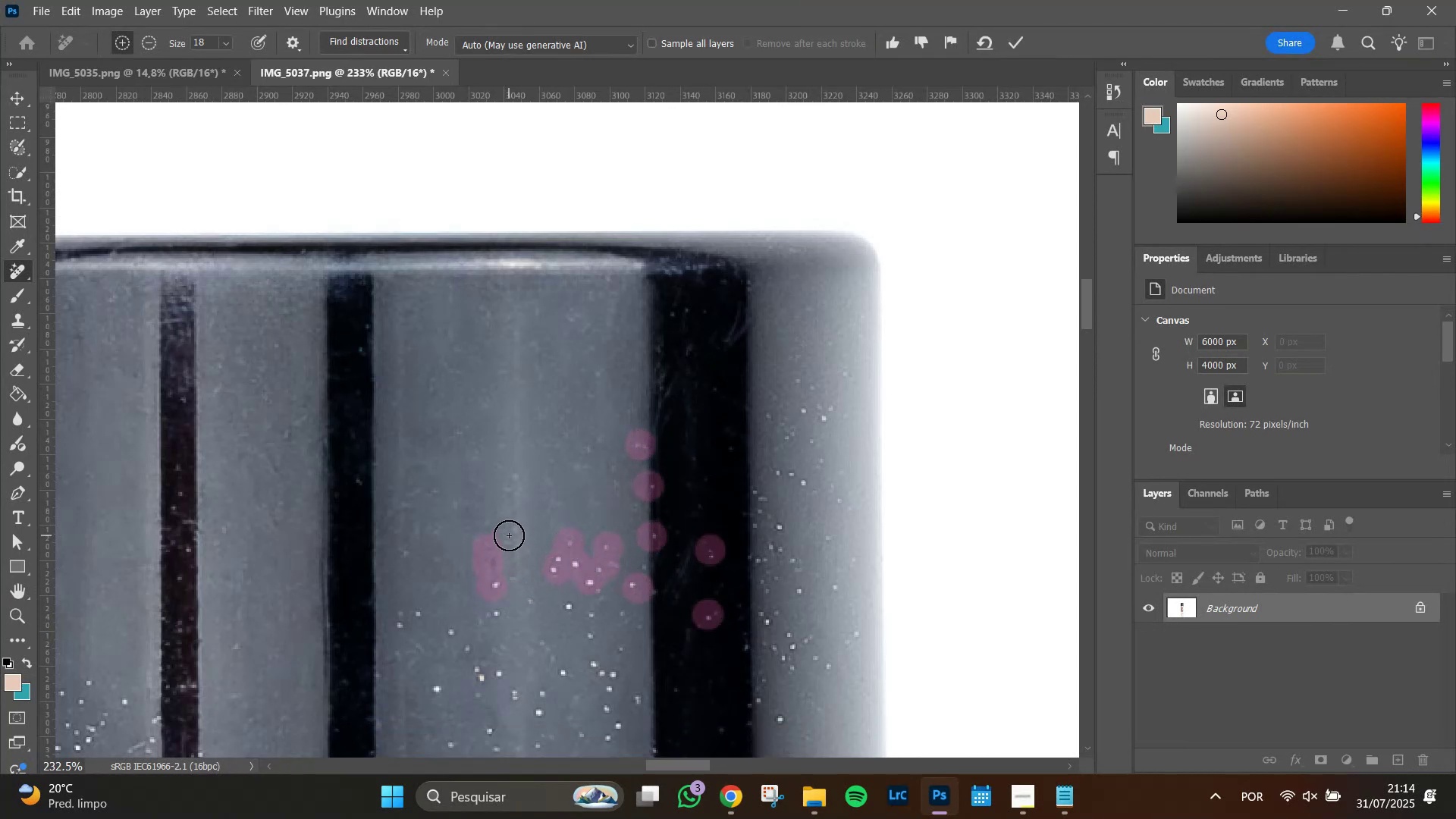 
left_click([510, 535])
 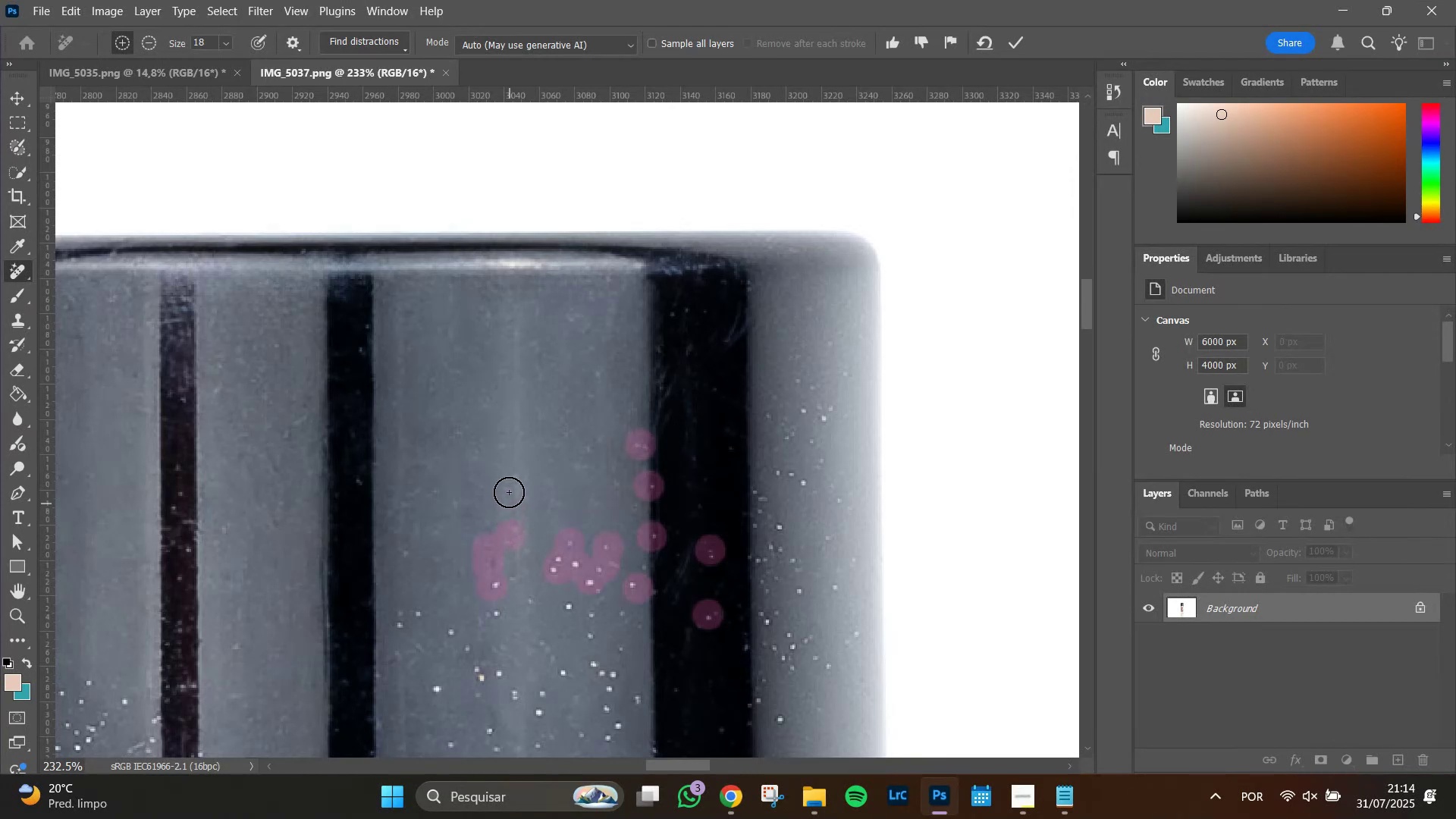 
left_click_drag(start_coordinate=[509, 489], to_coordinate=[521, 468])
 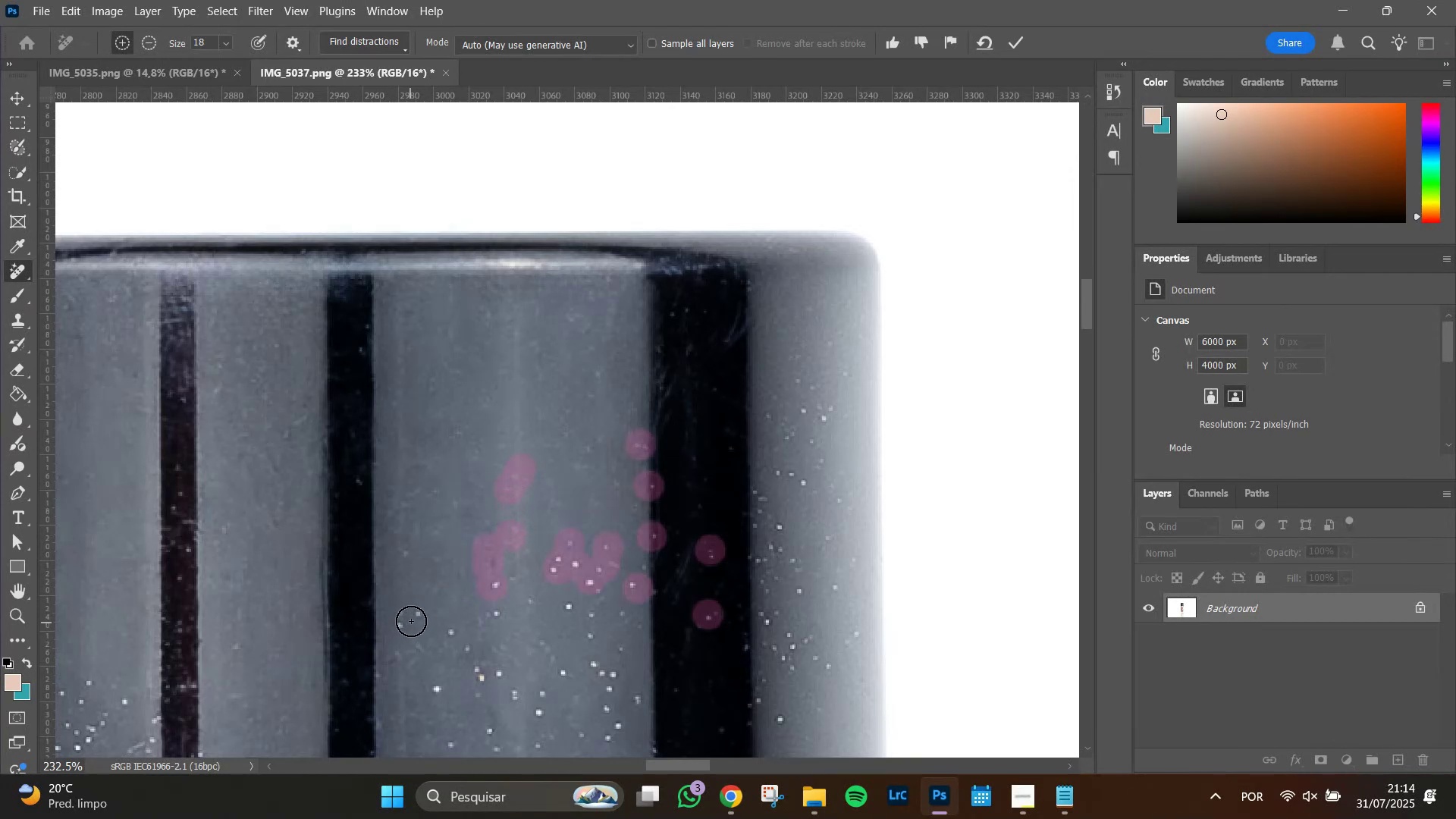 
left_click_drag(start_coordinate=[403, 621], to_coordinate=[416, 614])
 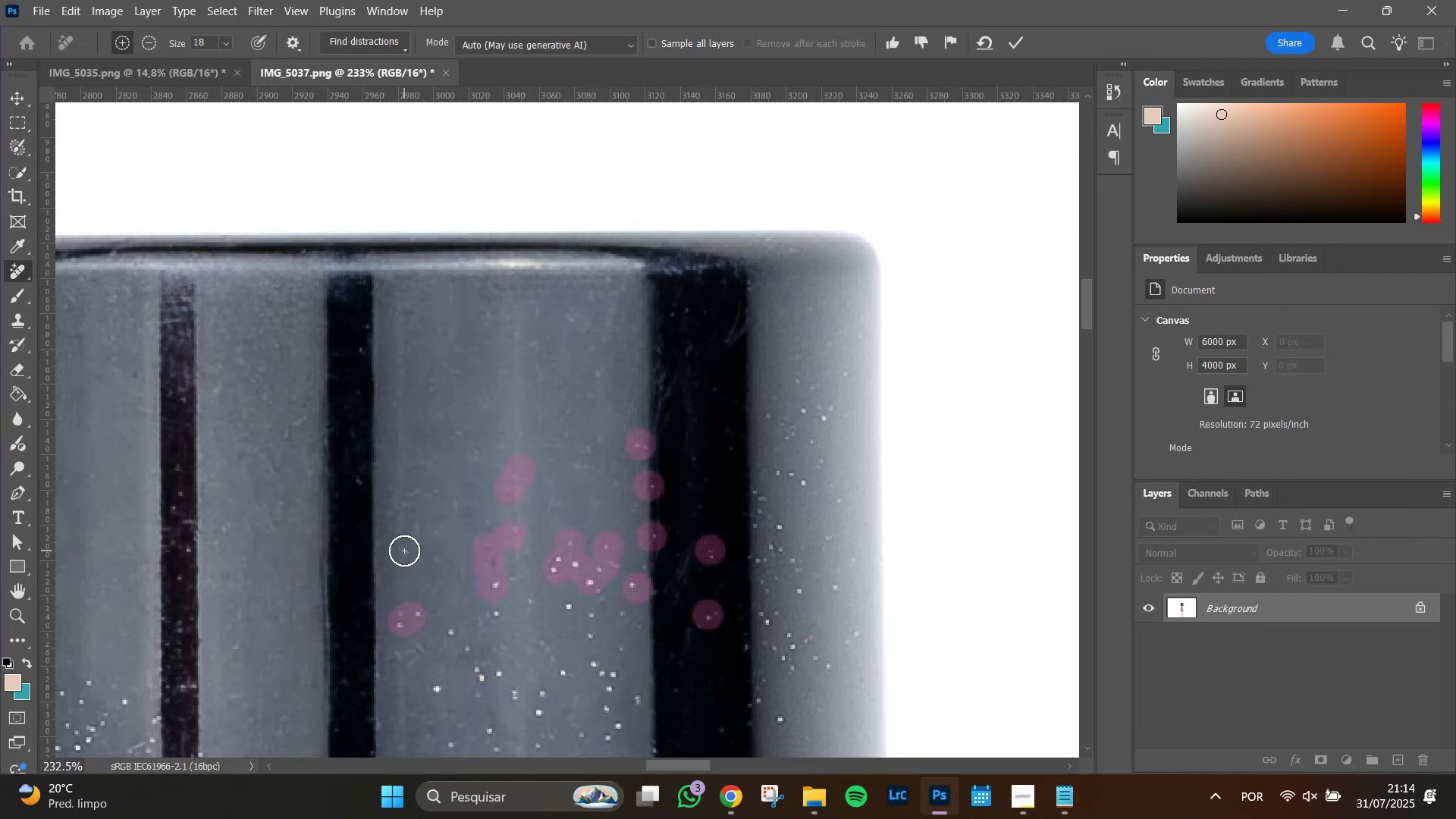 
left_click([406, 552])
 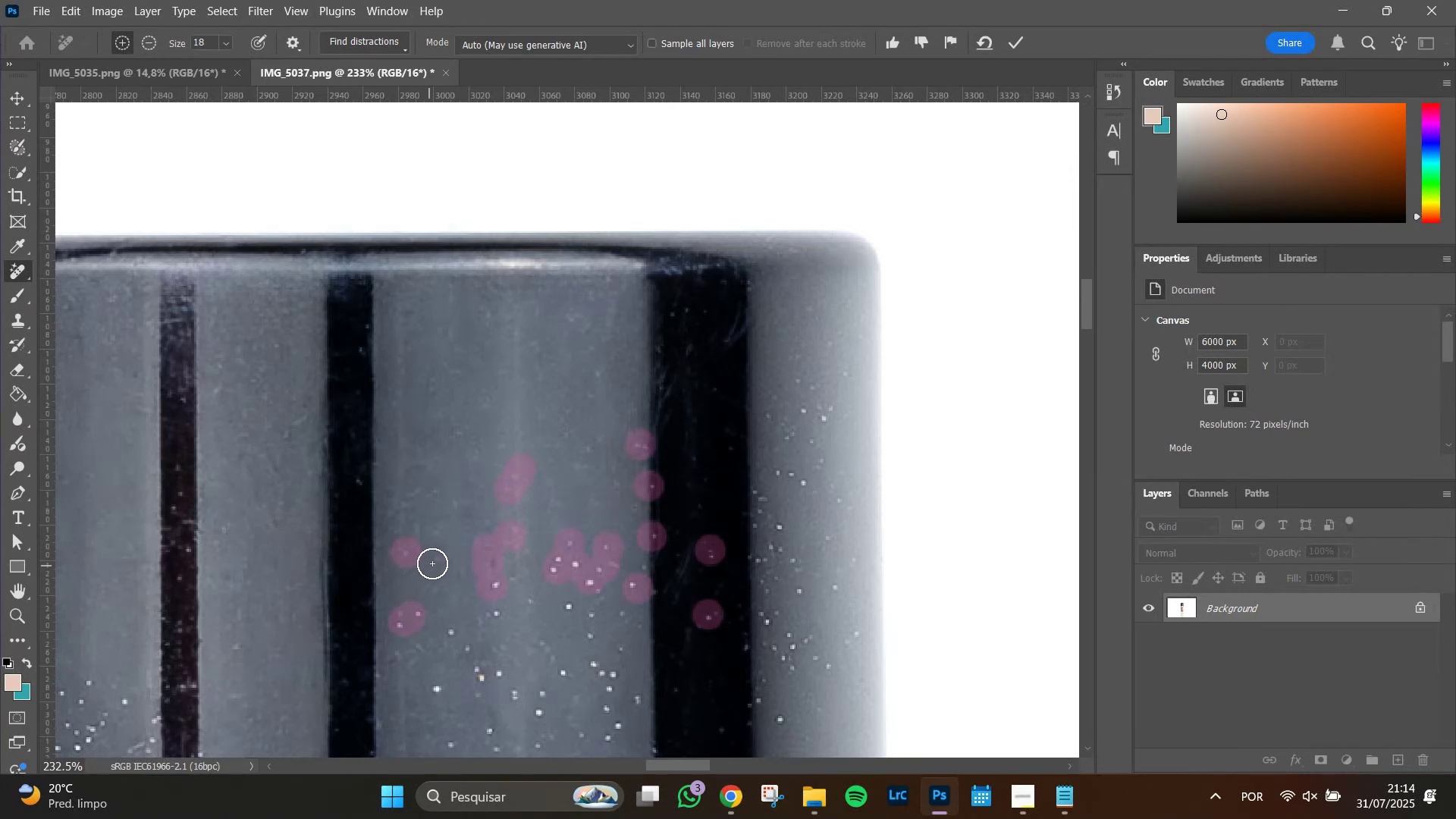 
left_click([433, 562])
 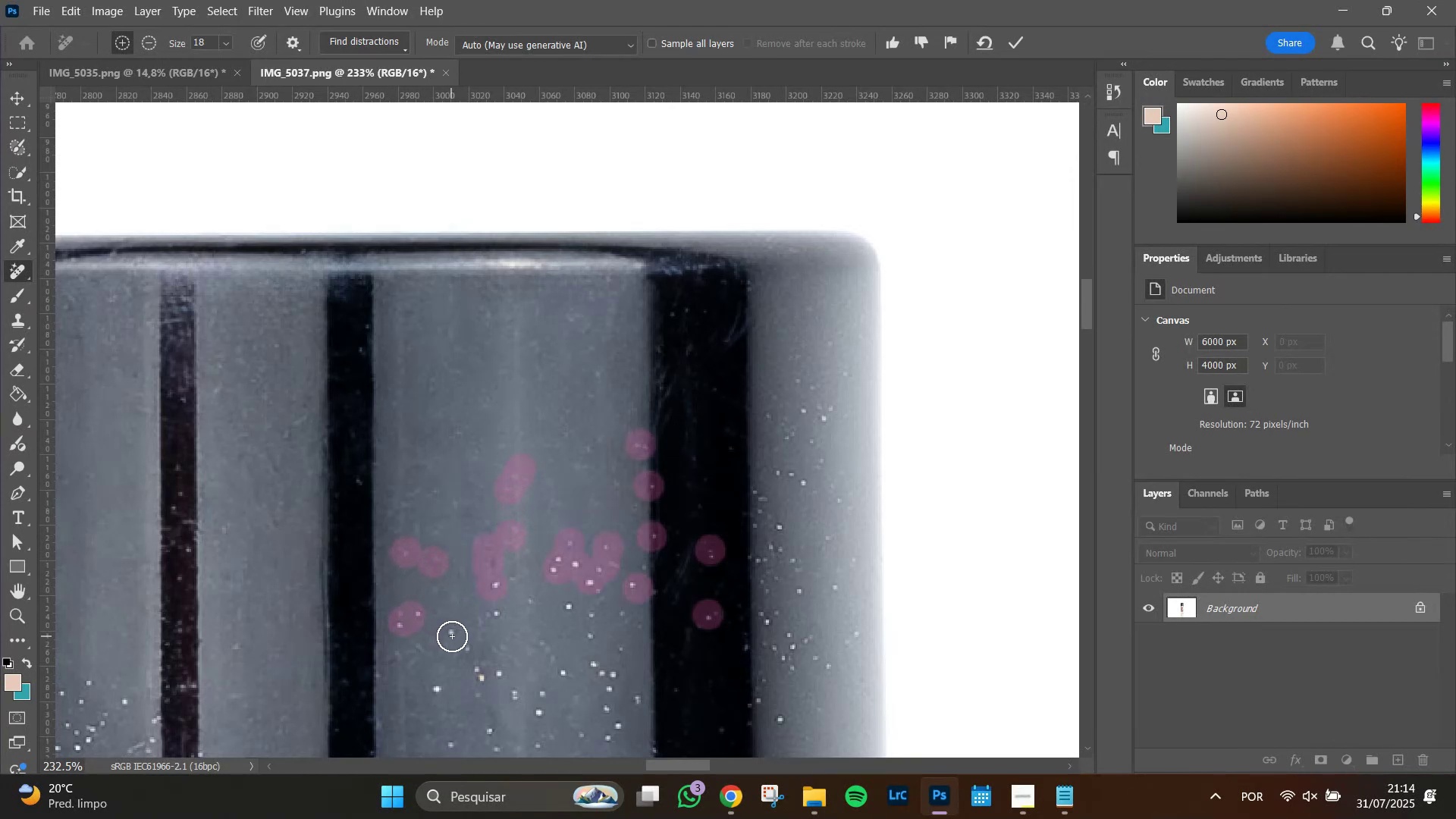 
left_click_drag(start_coordinate=[453, 635], to_coordinate=[463, 650])
 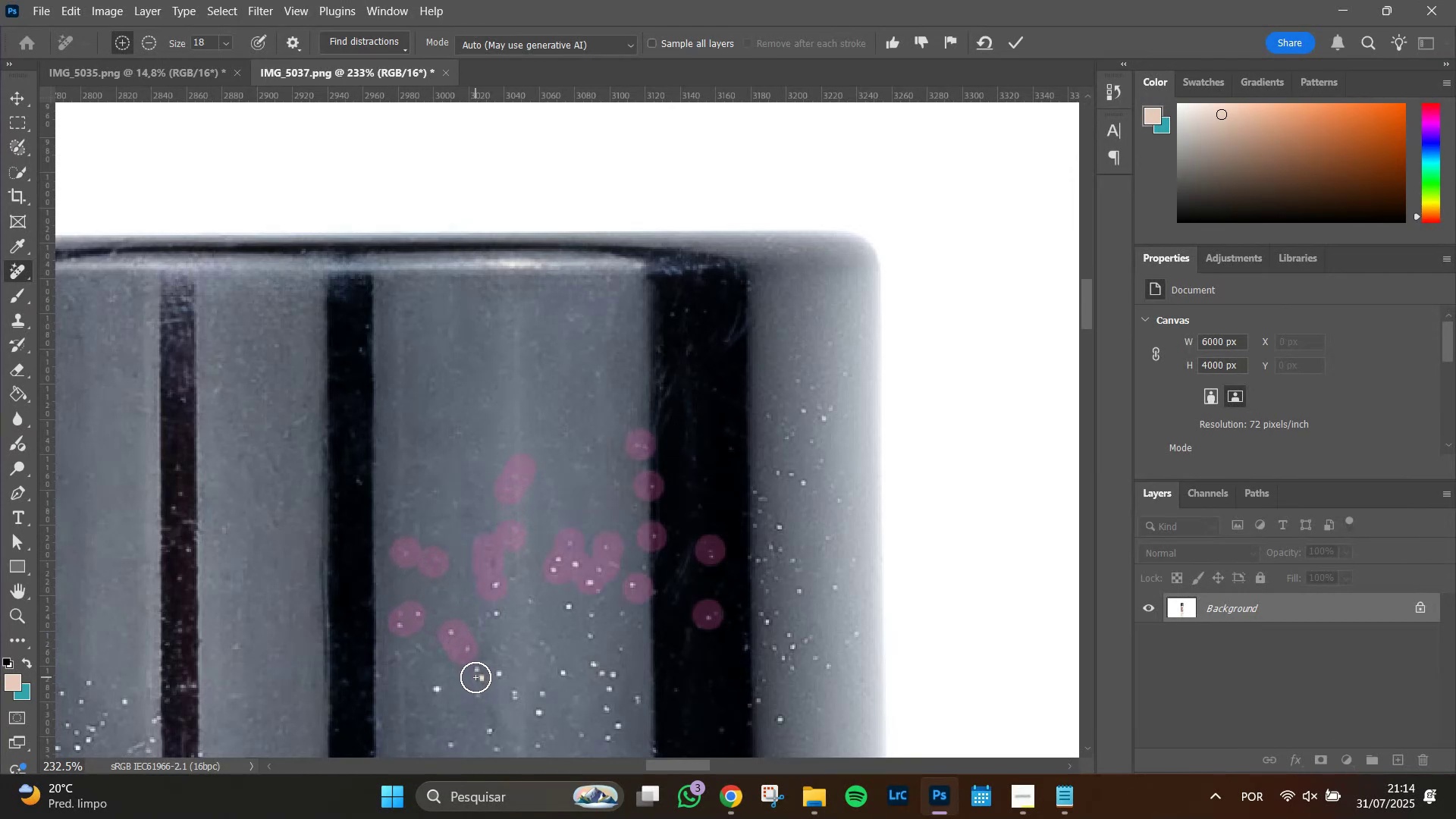 
left_click_drag(start_coordinate=[475, 676], to_coordinate=[475, 671])
 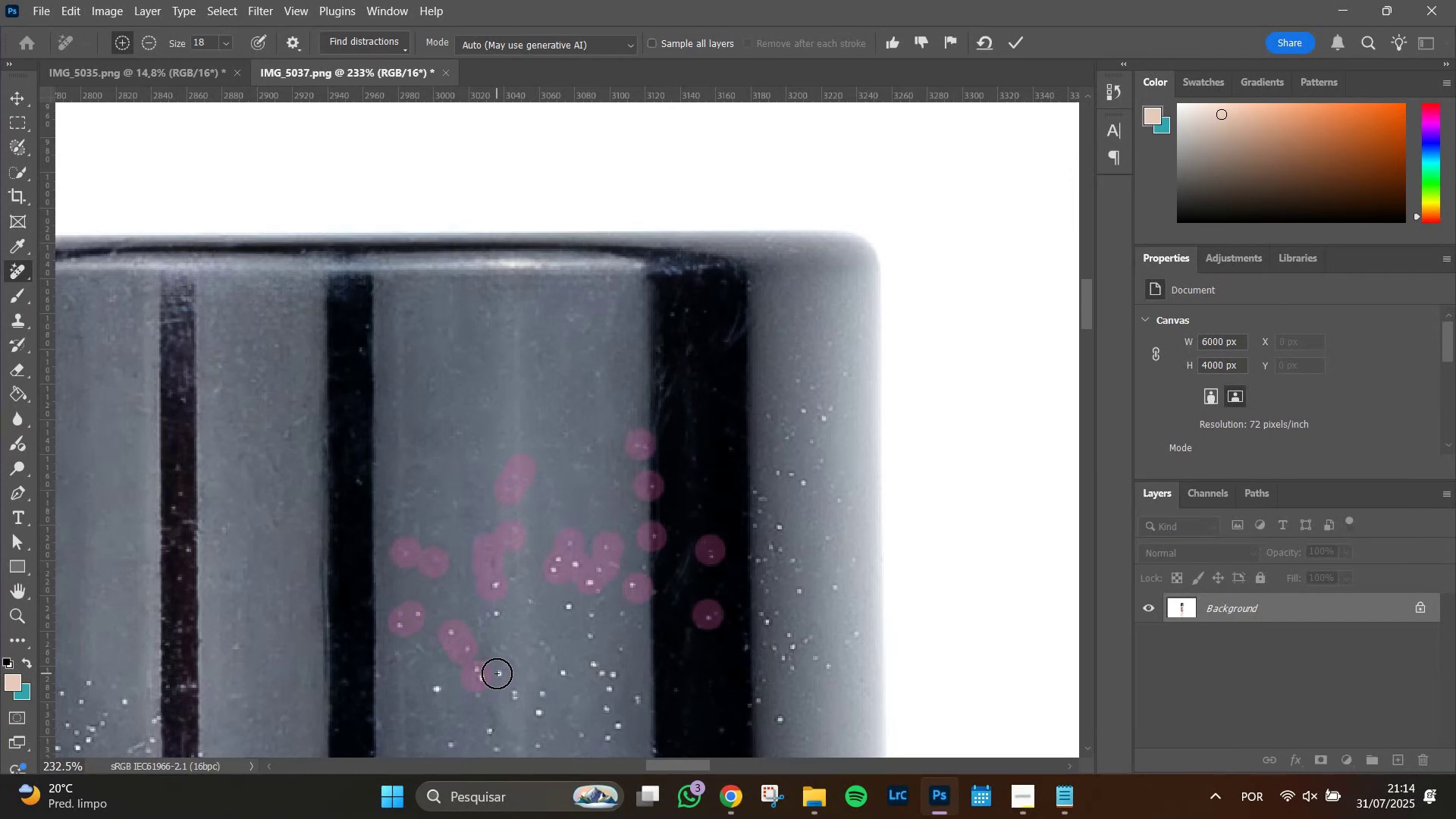 
left_click([497, 673])
 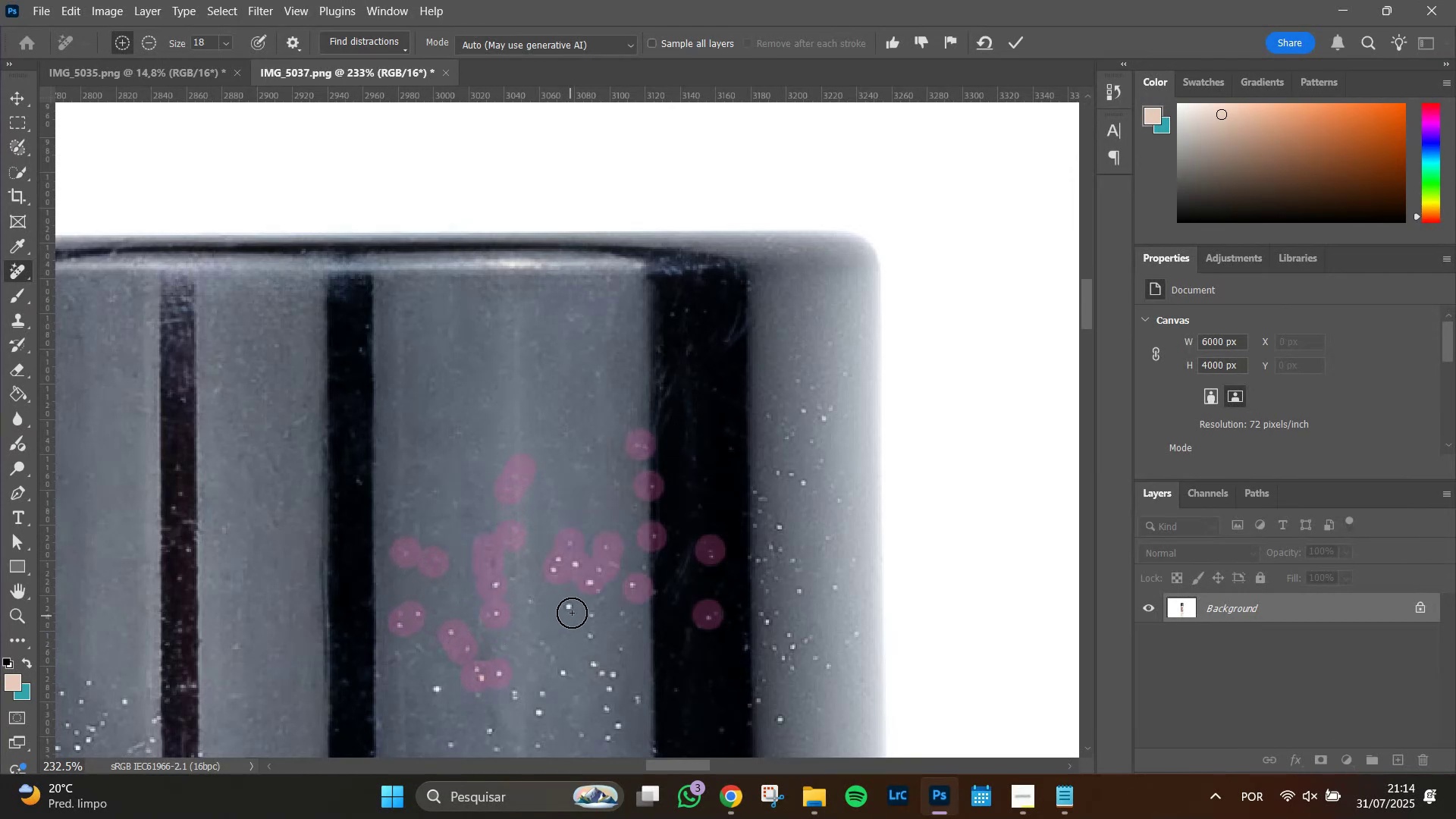 
left_click([565, 605])
 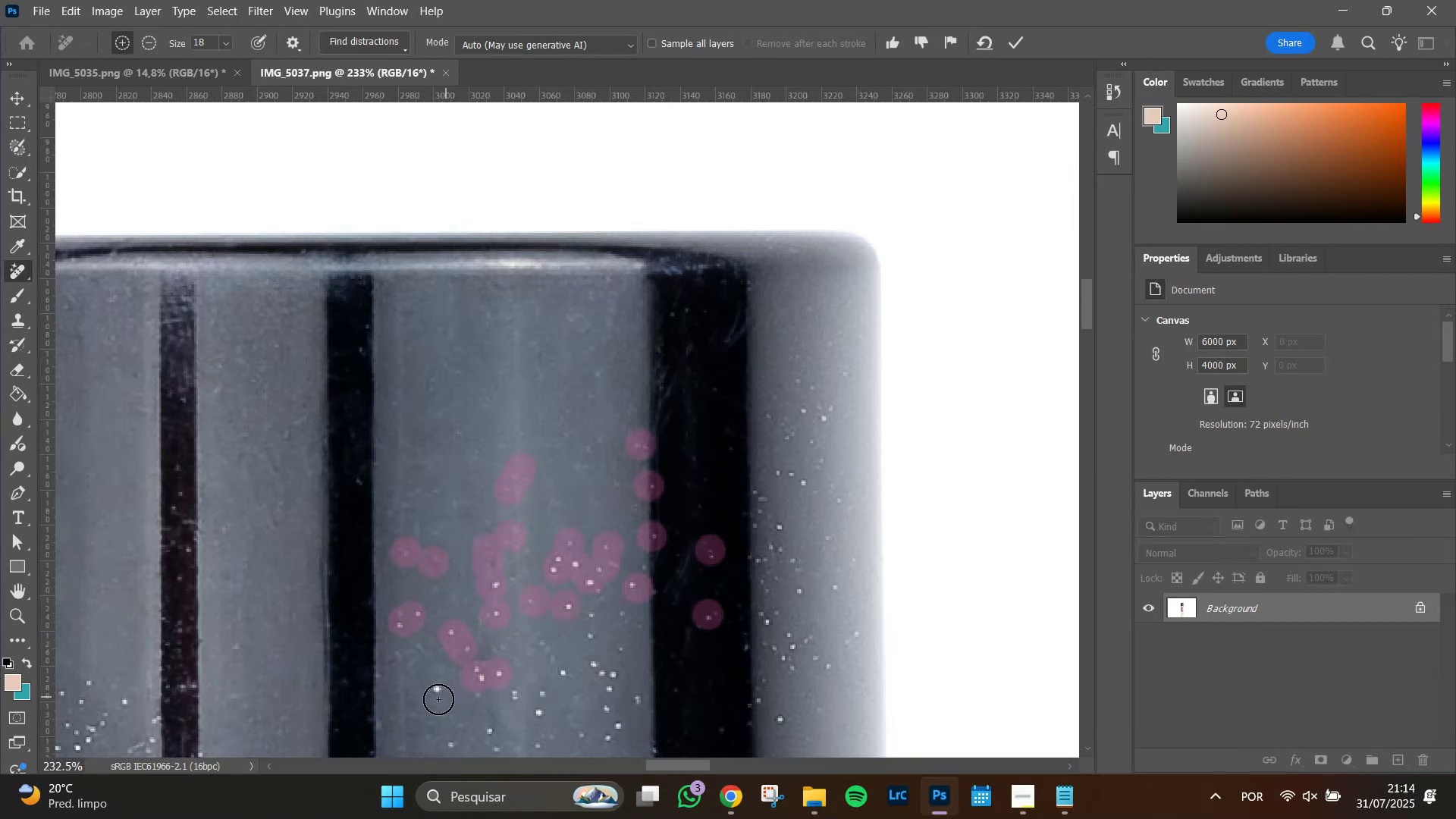 
left_click_drag(start_coordinate=[434, 689], to_coordinate=[444, 681])
 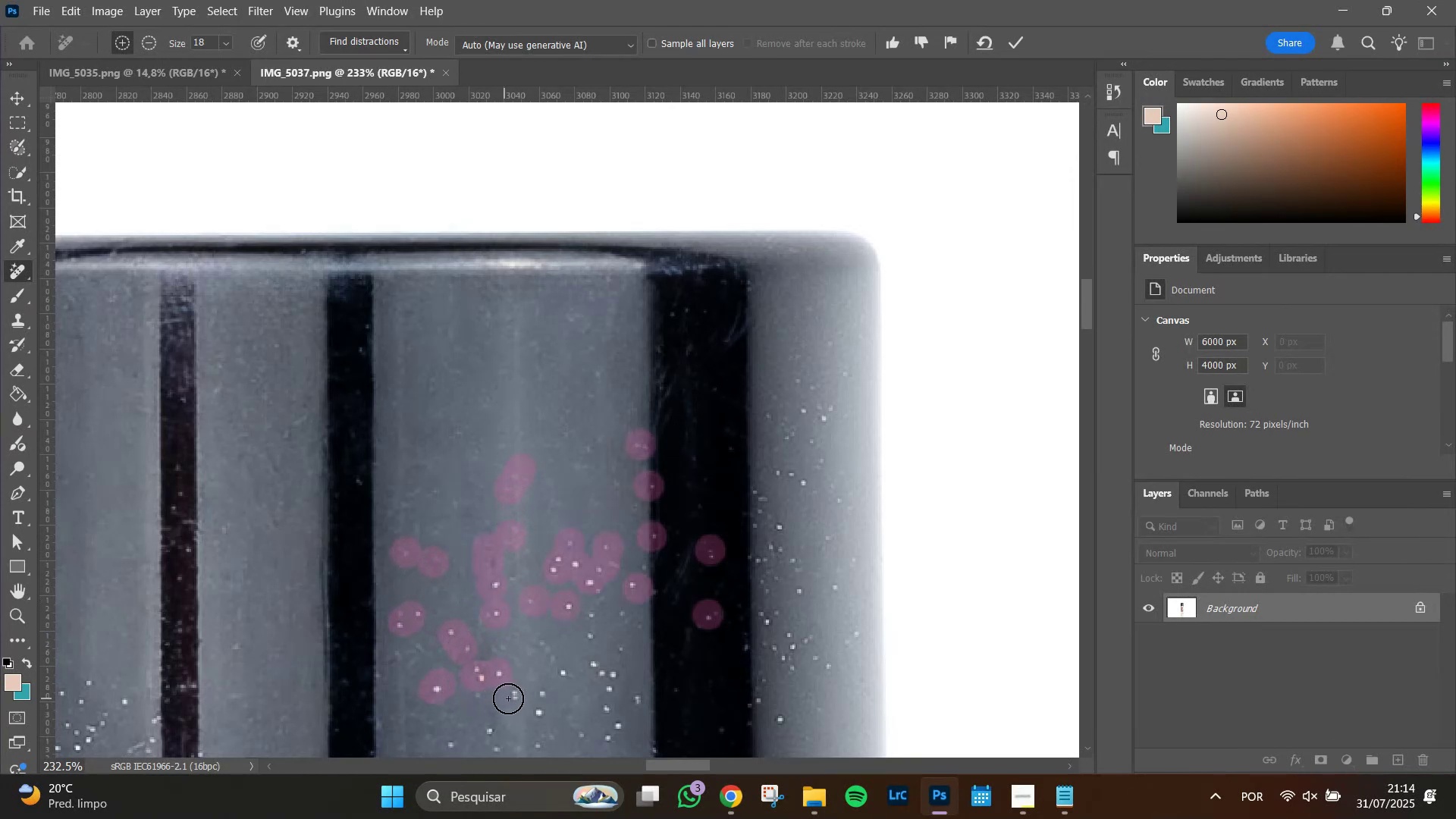 
left_click_drag(start_coordinate=[513, 698], to_coordinate=[513, 694])
 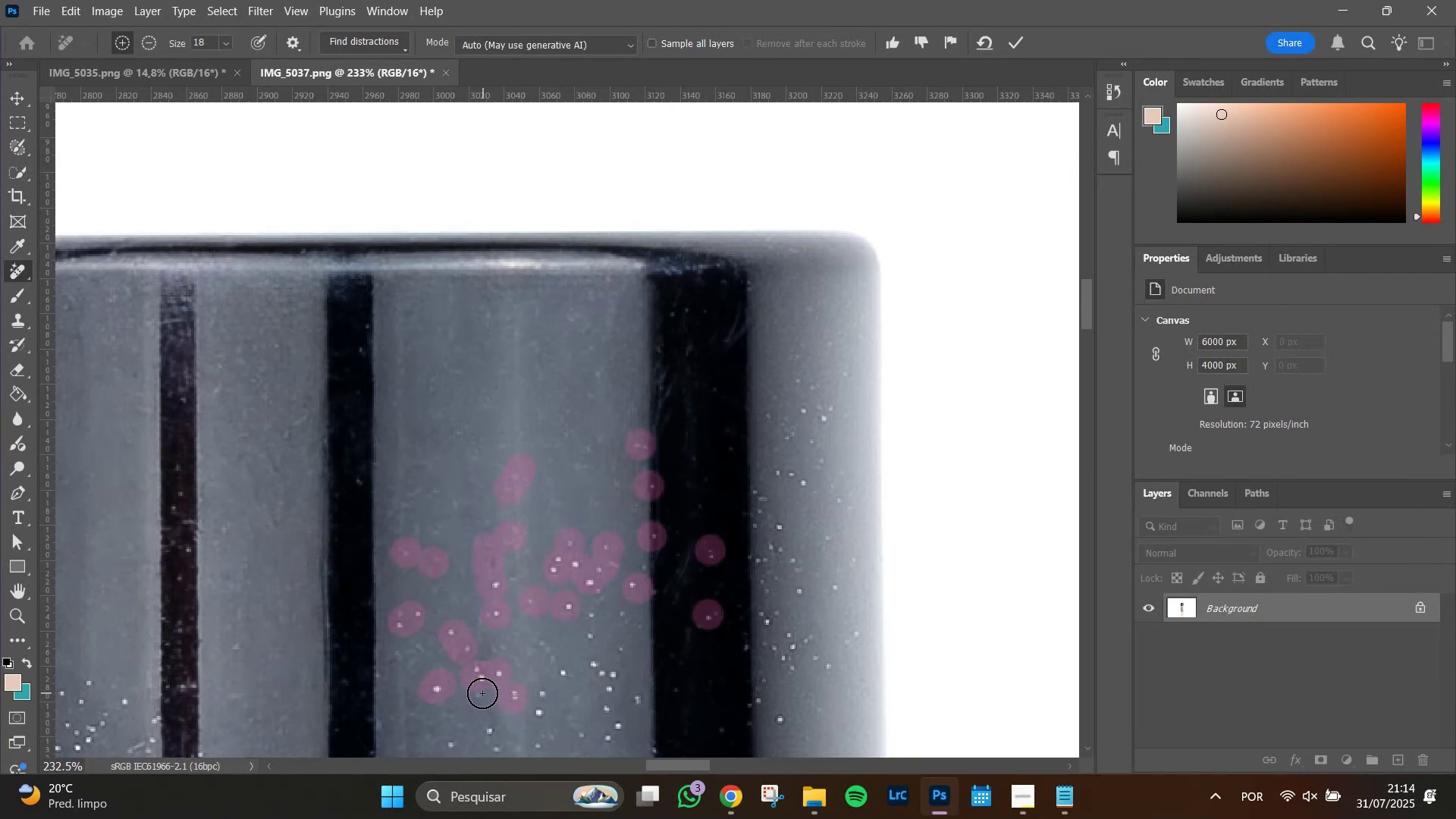 
left_click([482, 693])
 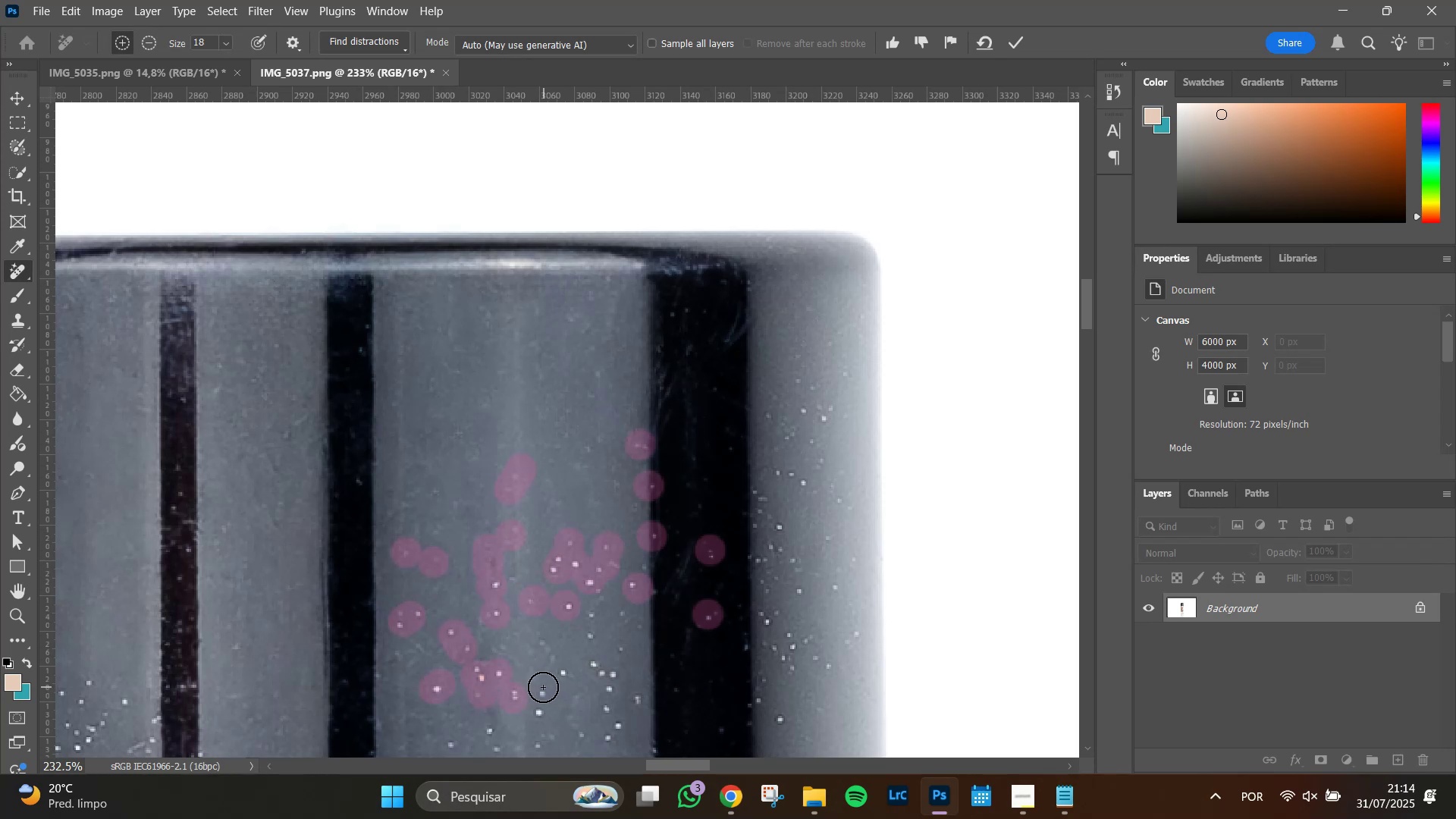 
left_click_drag(start_coordinate=[543, 695], to_coordinate=[540, 712])
 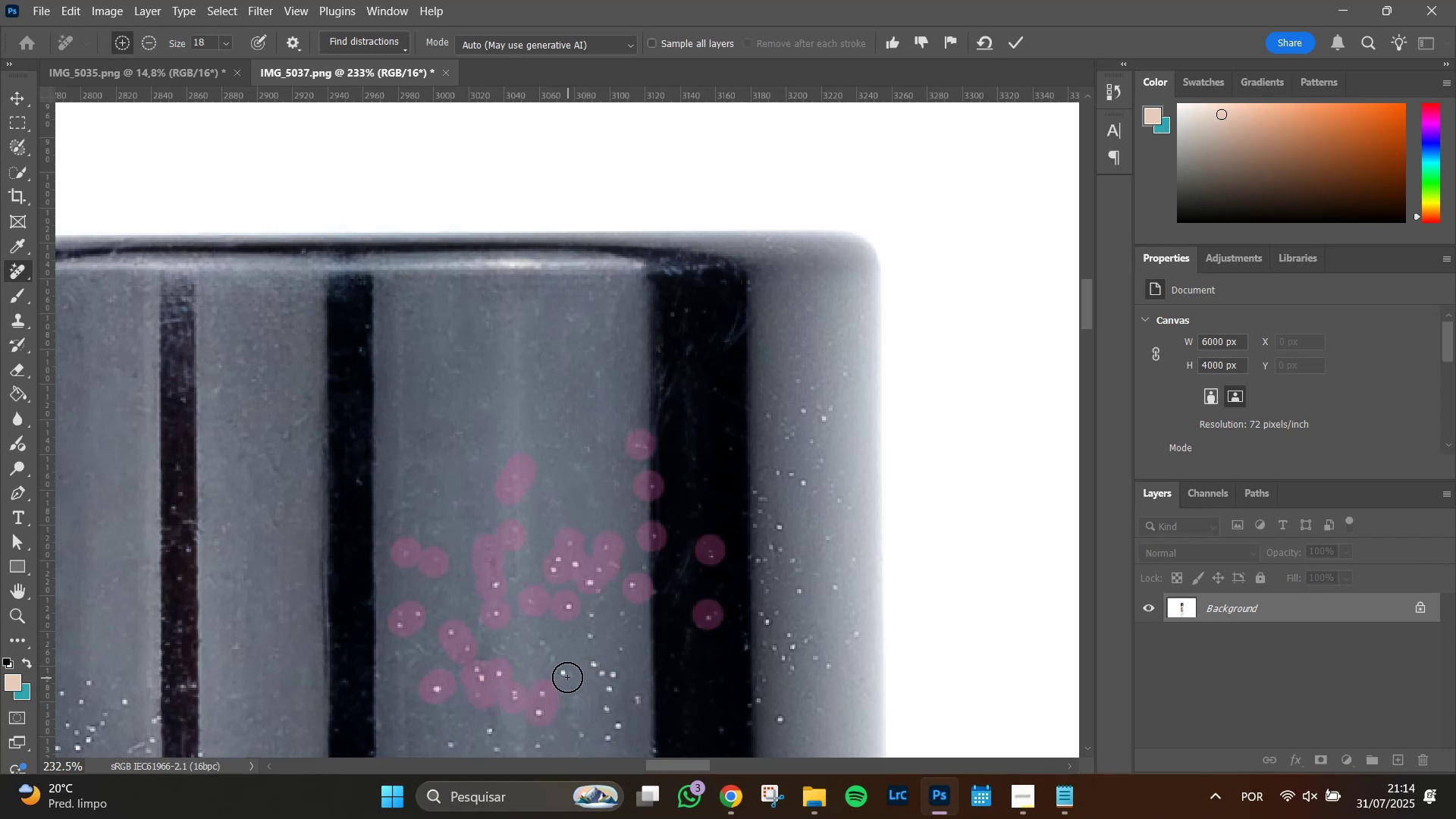 
left_click([566, 677])
 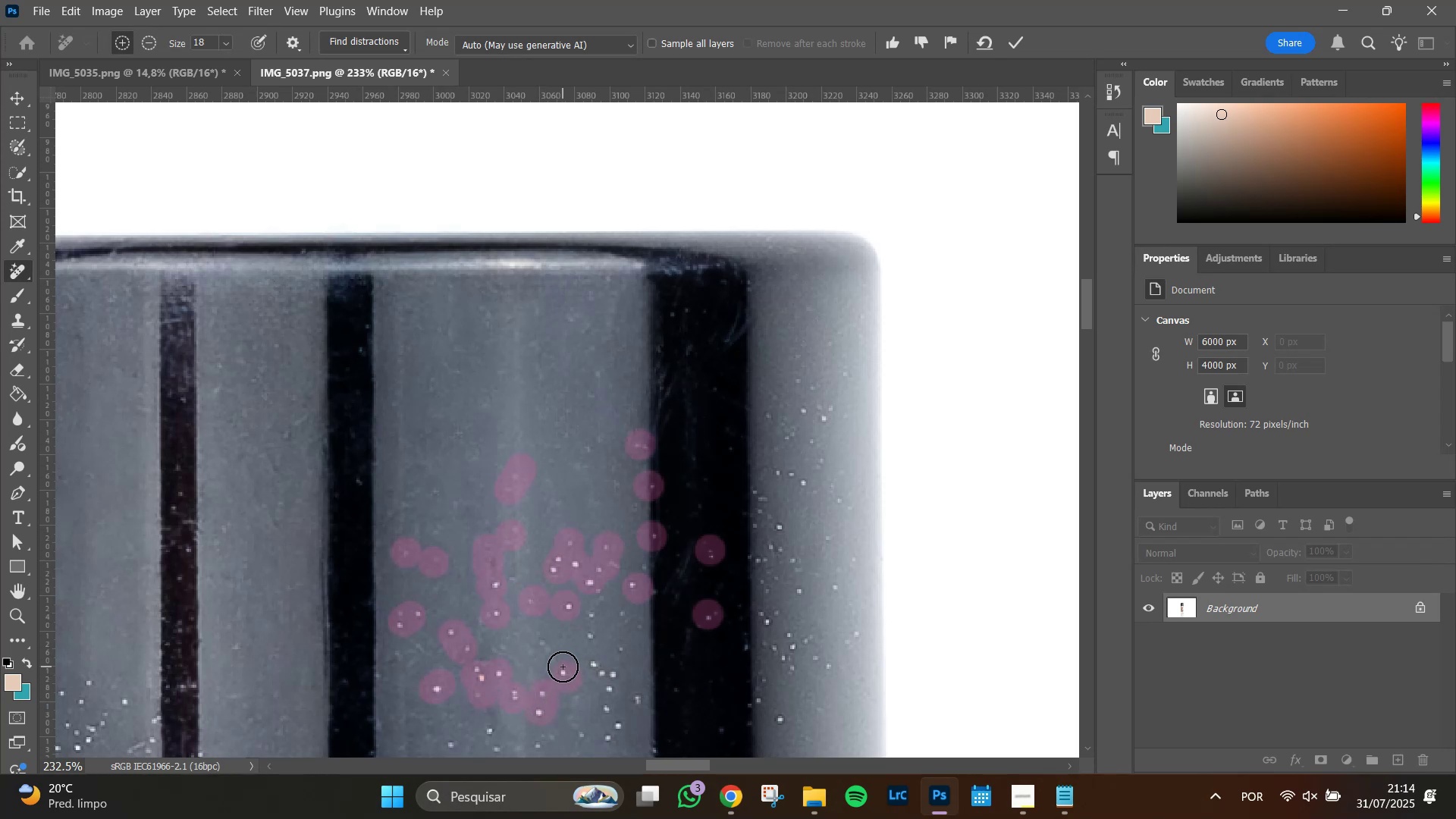 
left_click_drag(start_coordinate=[561, 665], to_coordinate=[548, 637])
 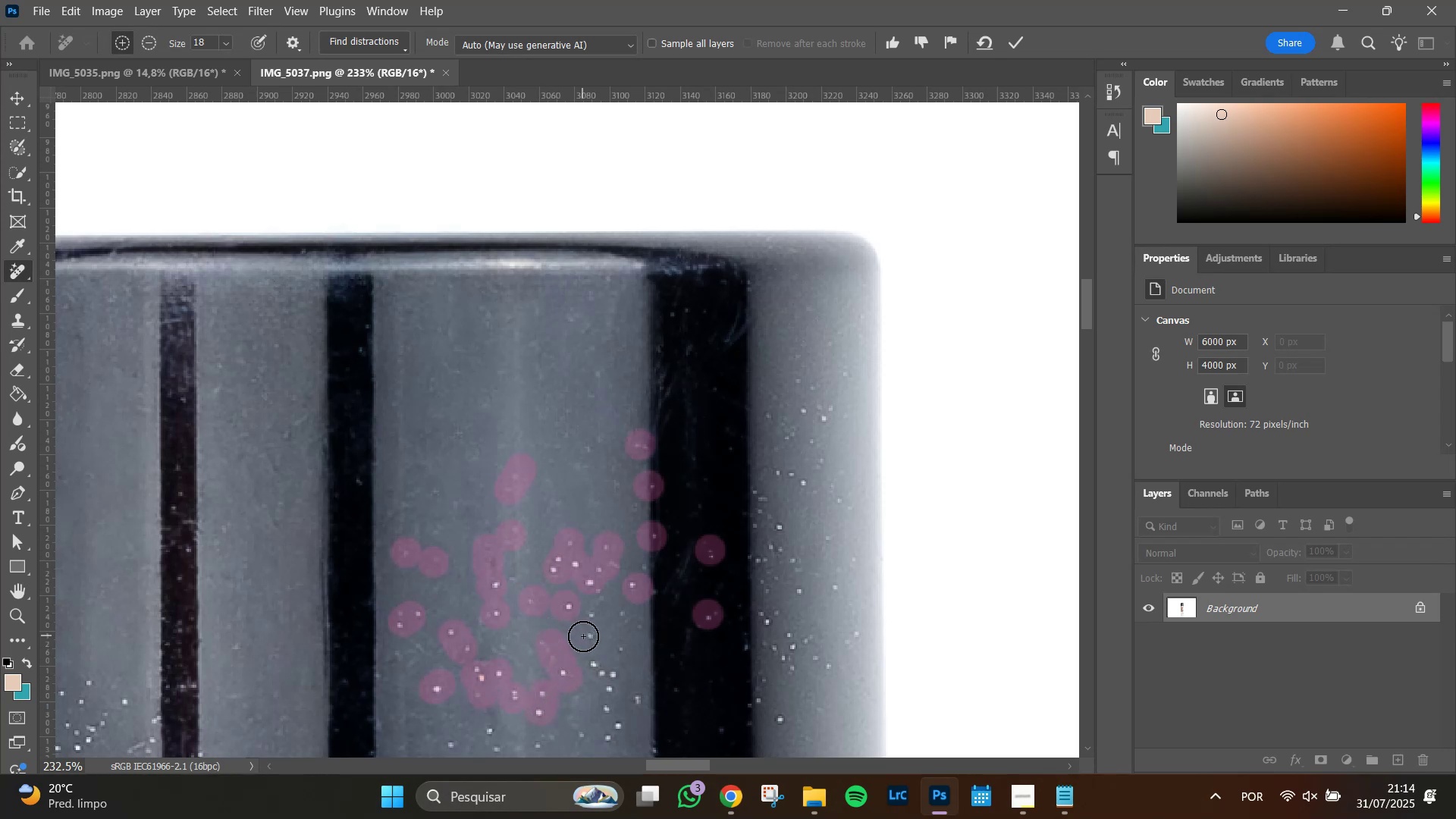 
left_click_drag(start_coordinate=[592, 635], to_coordinate=[598, 608])
 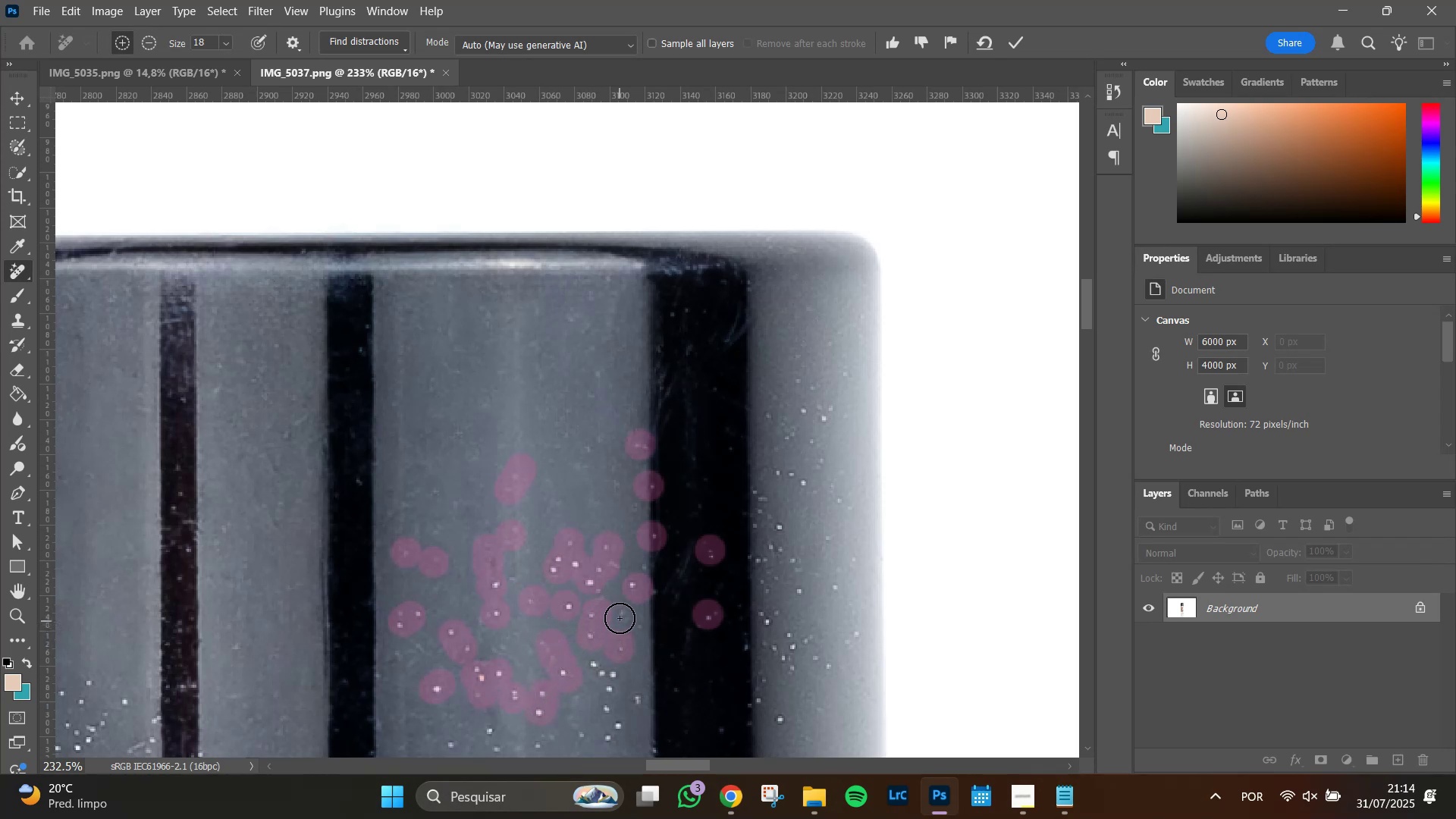 
left_click([621, 613])
 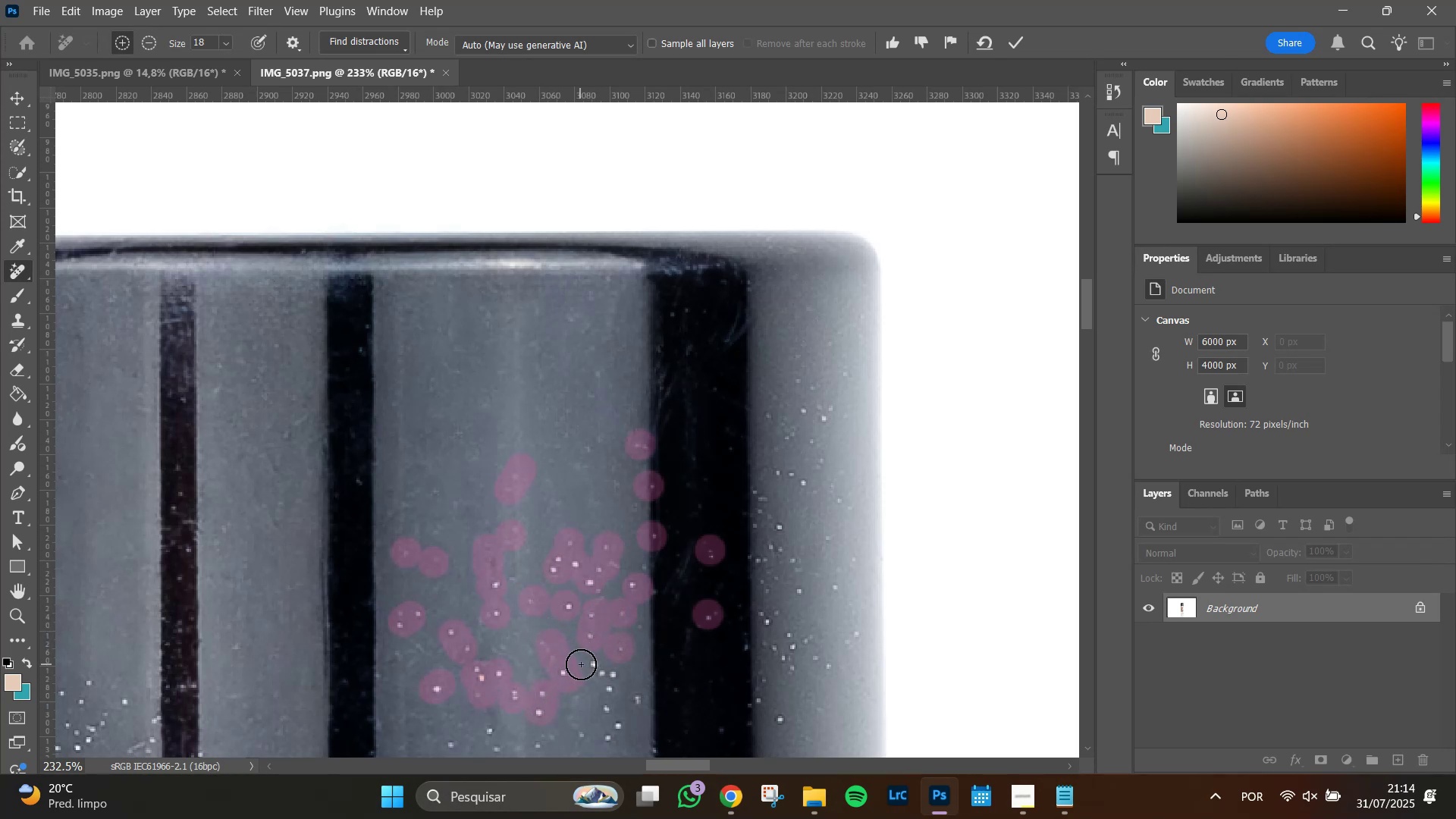 
hold_key(key=Space, duration=0.98)
 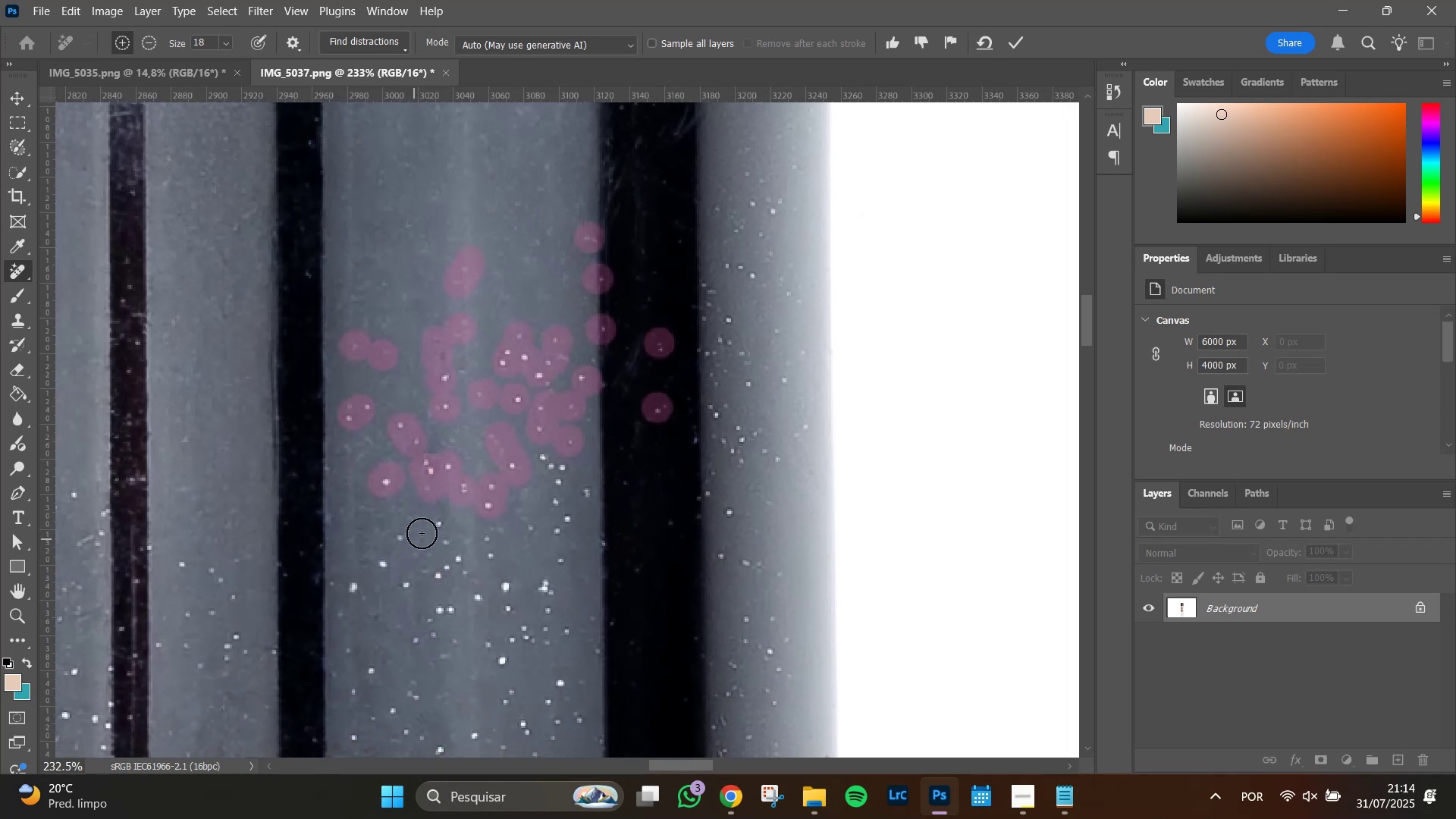 
left_click_drag(start_coordinate=[560, 657], to_coordinate=[509, 450])
 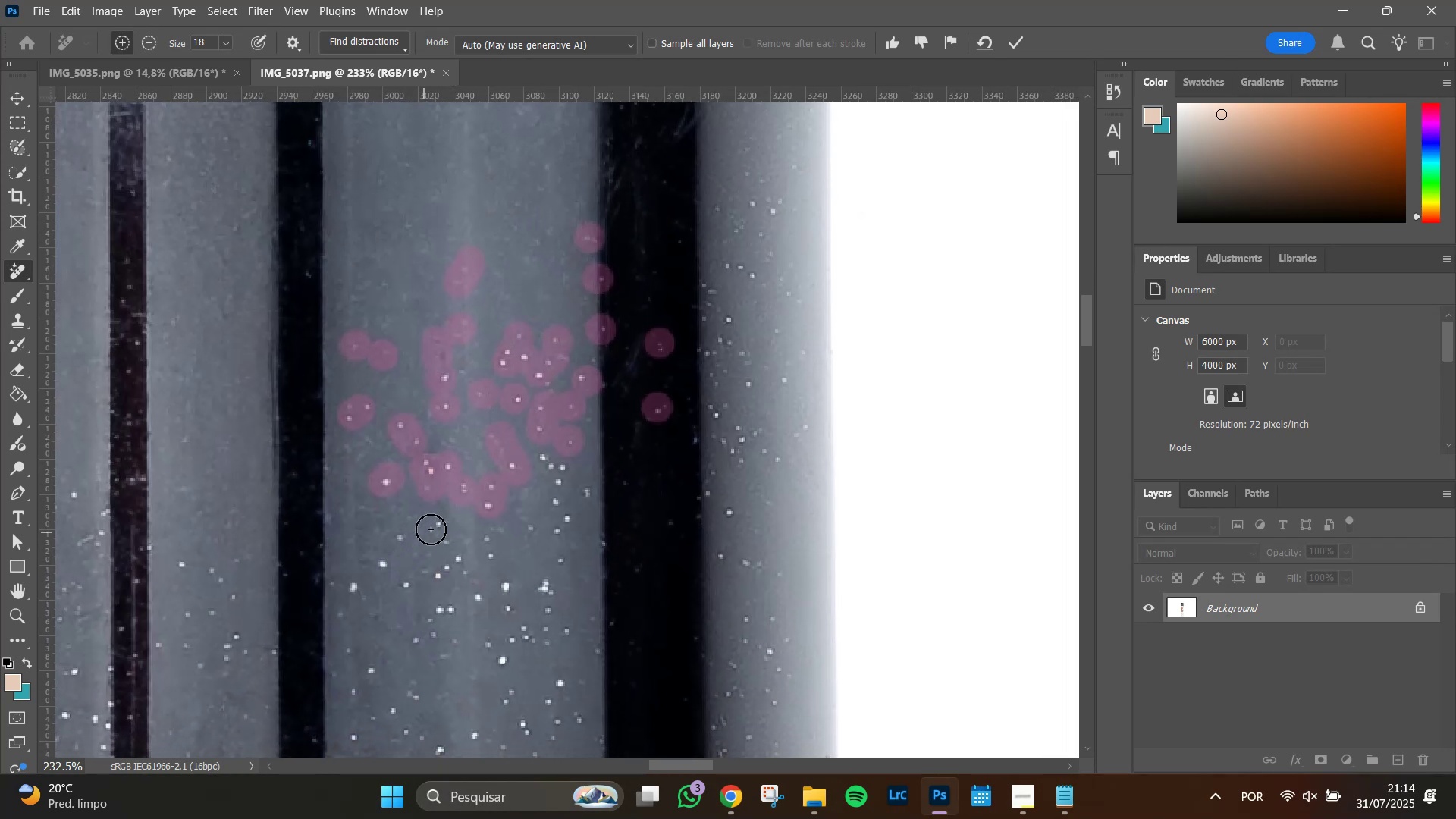 
left_click([438, 524])
 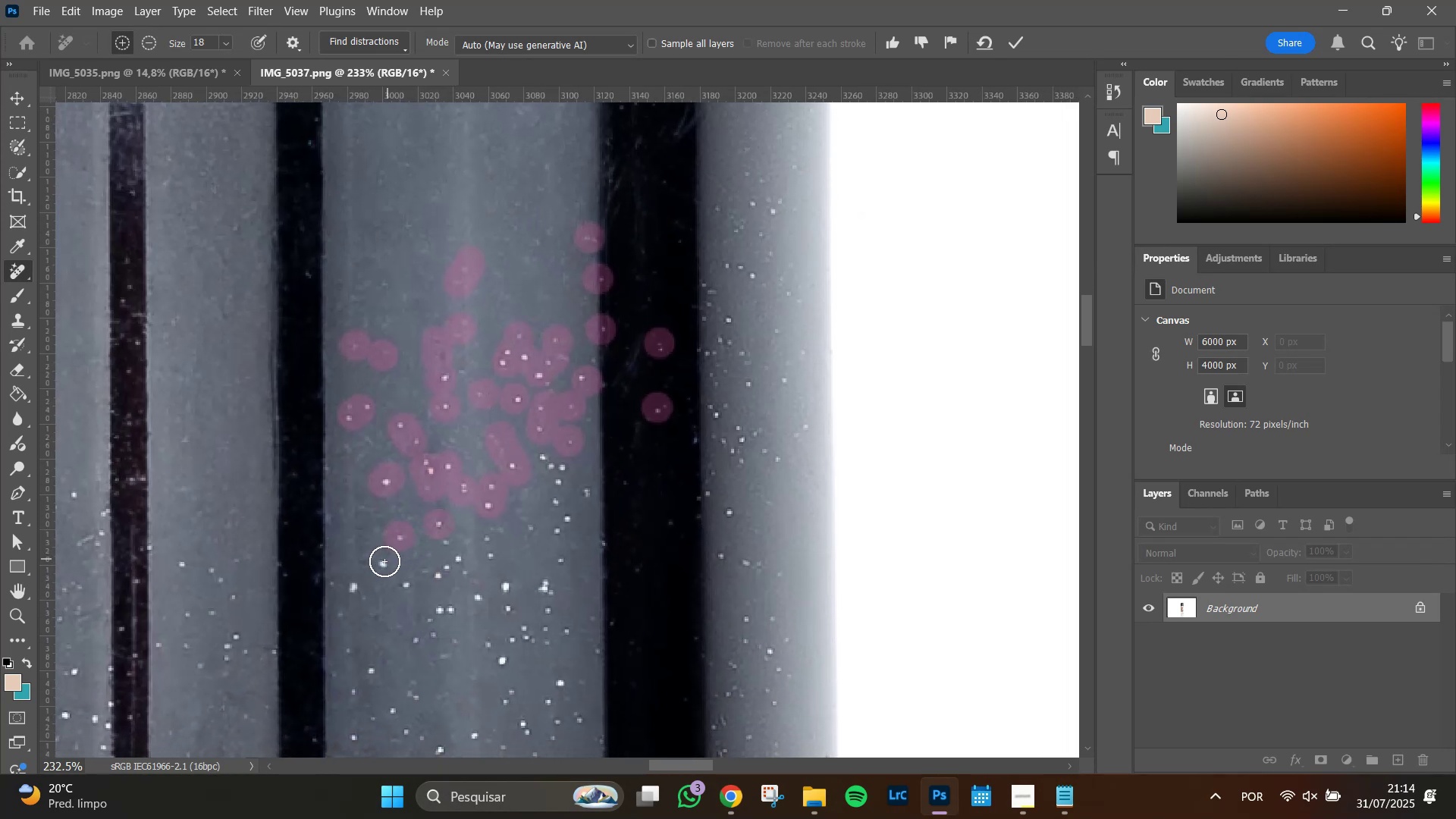 
double_click([382, 562])
 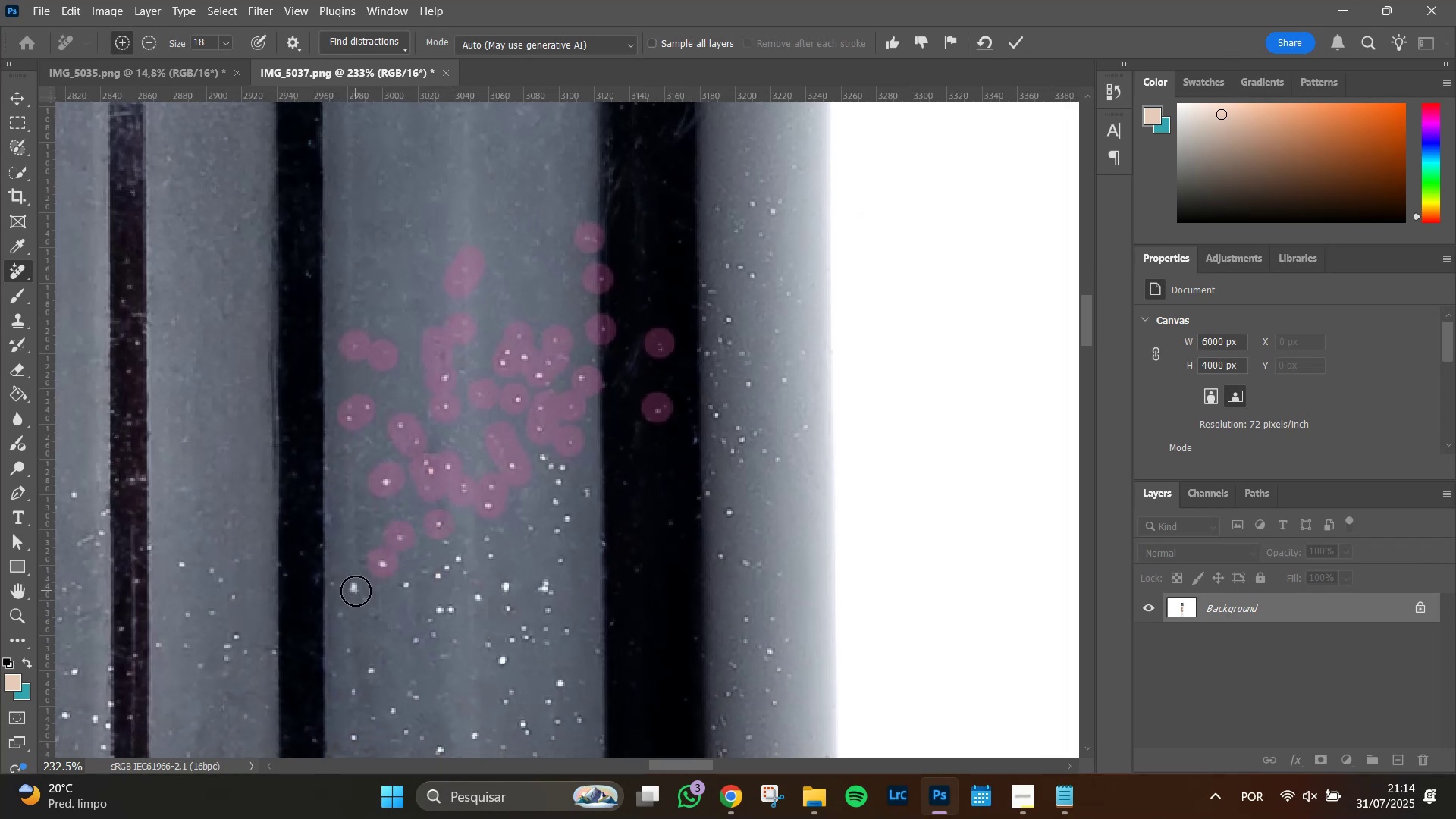 
left_click([356, 591])
 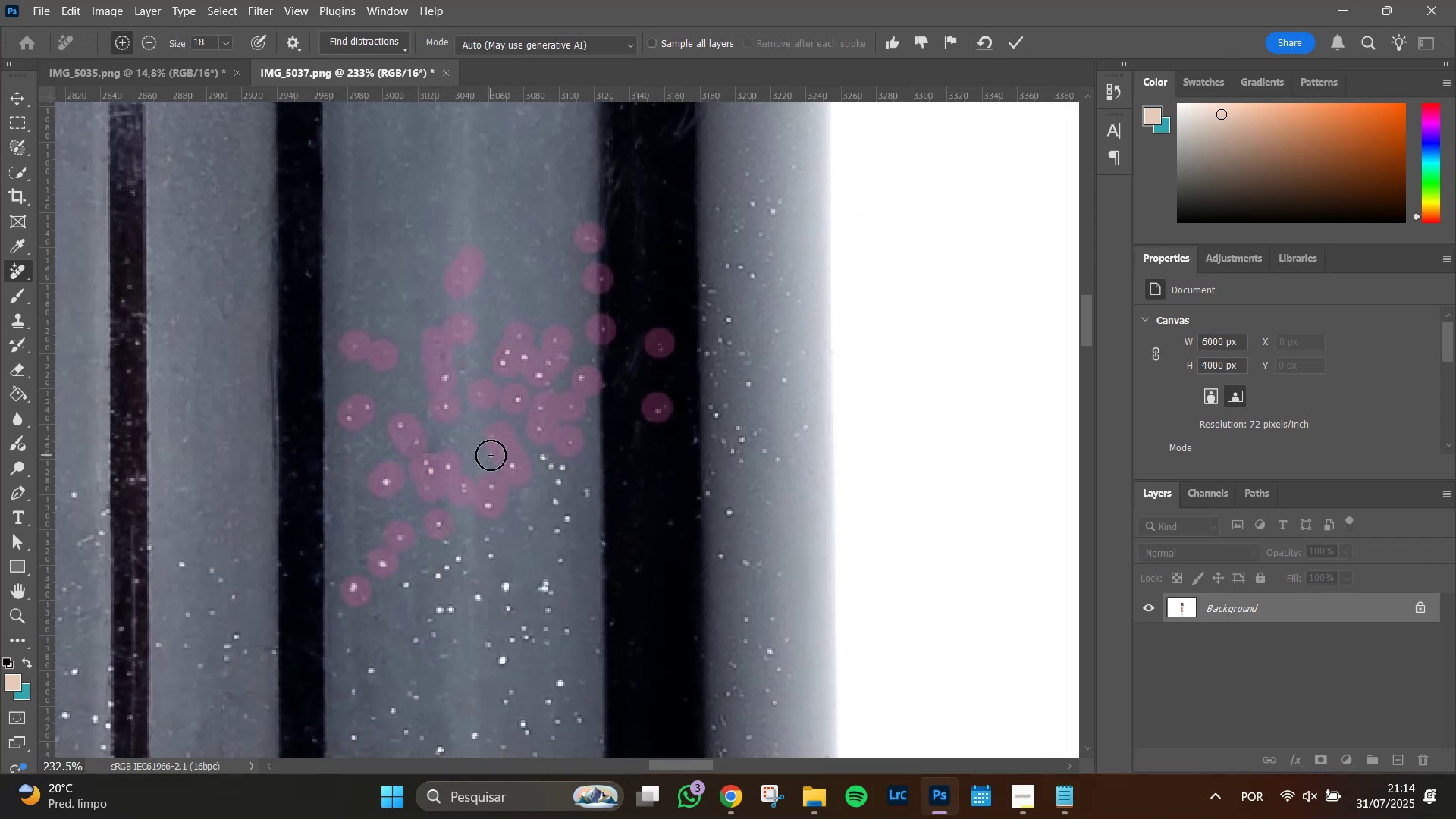 
key(Enter)
 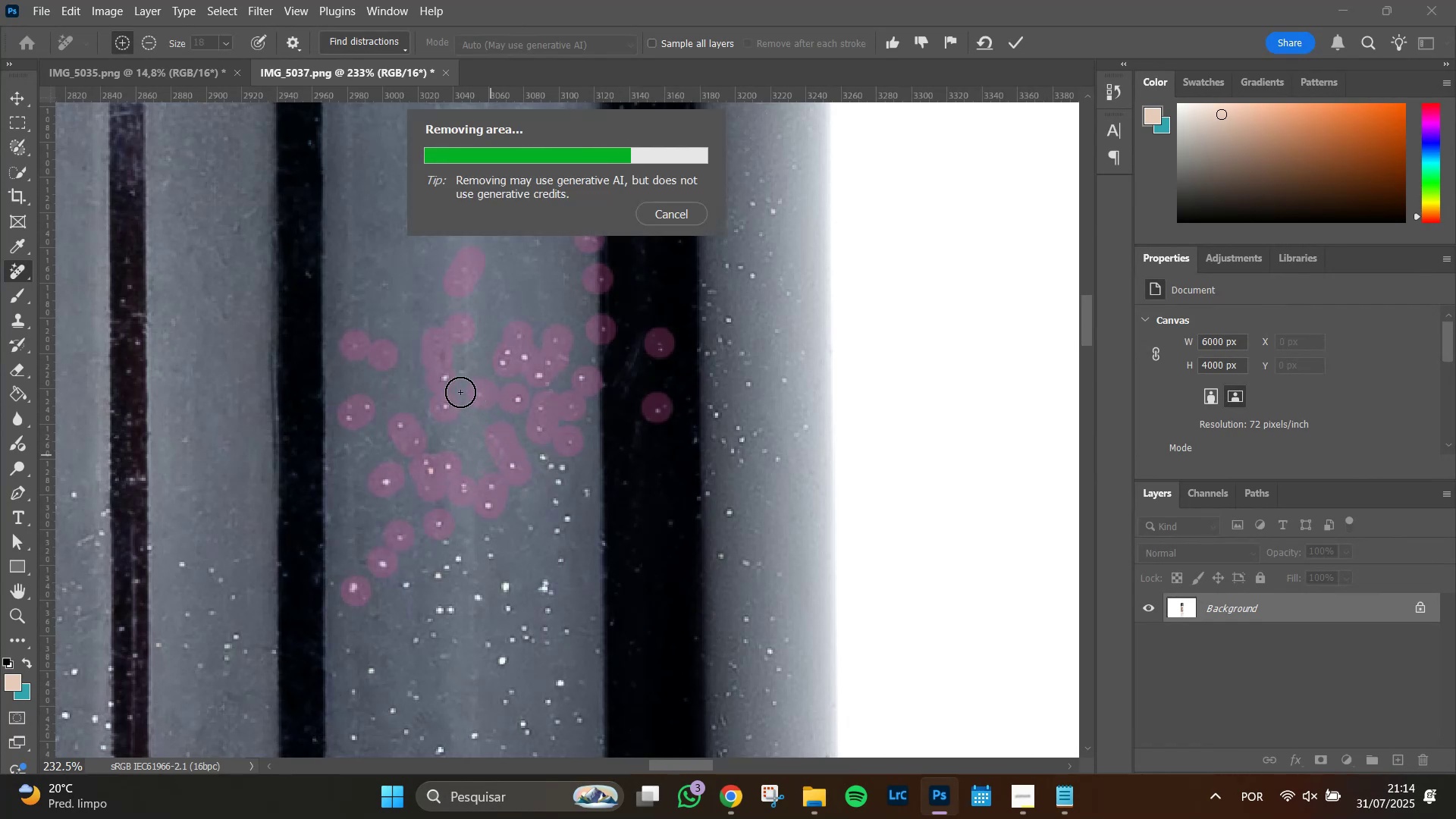 
wait(6.97)
 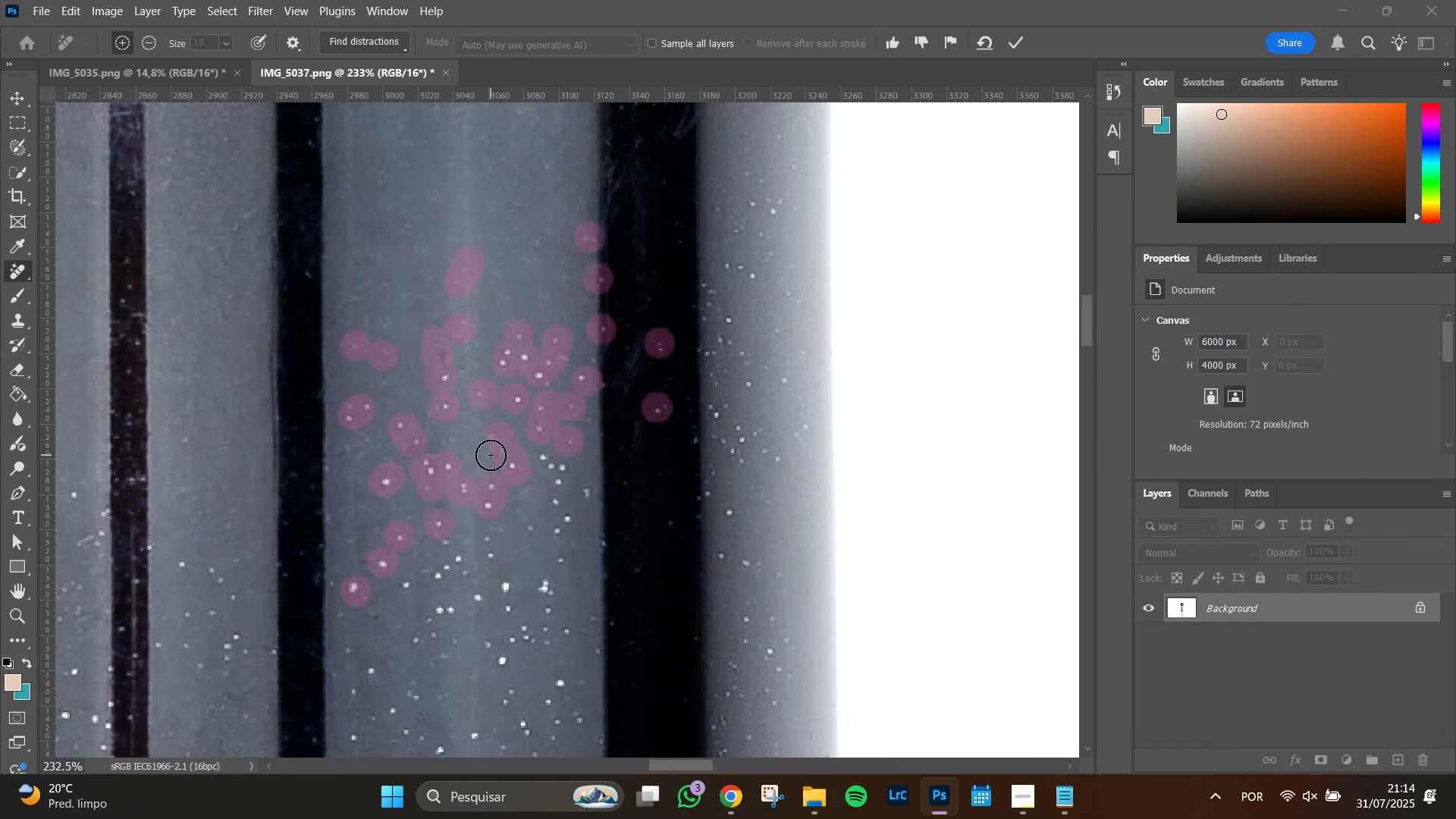 
left_click([509, 352])
 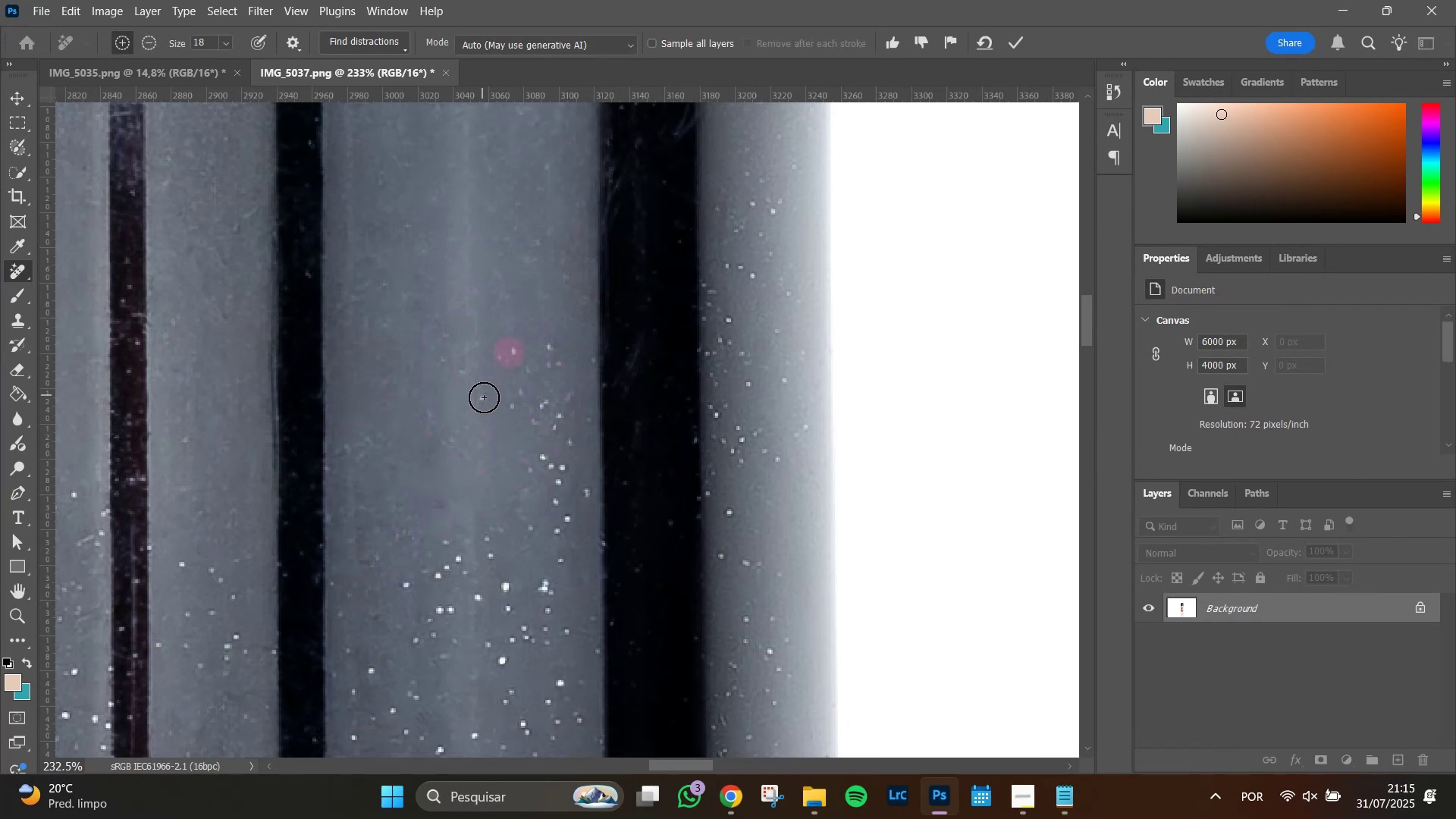 
left_click([485, 399])
 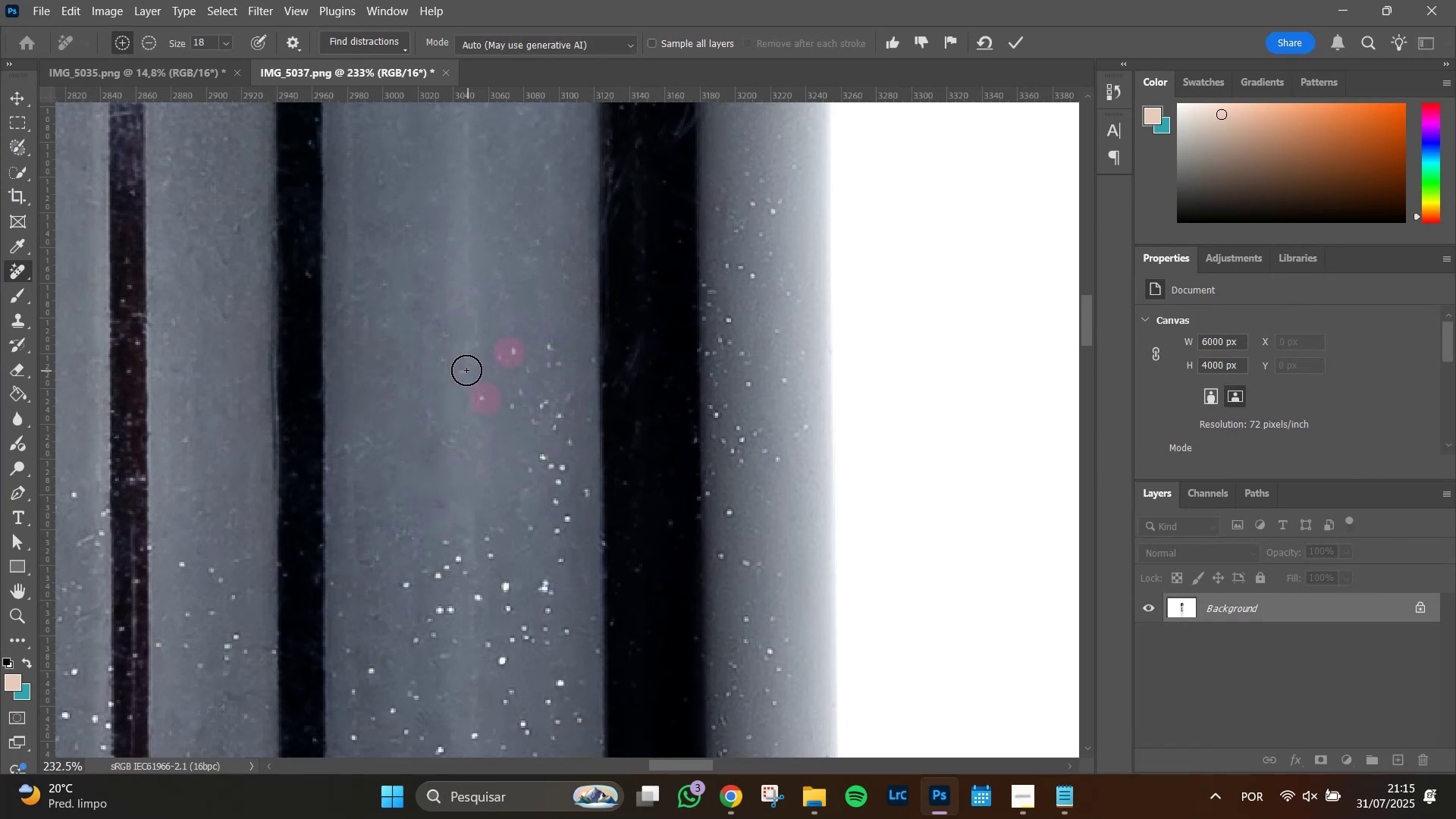 
left_click([464, 370])
 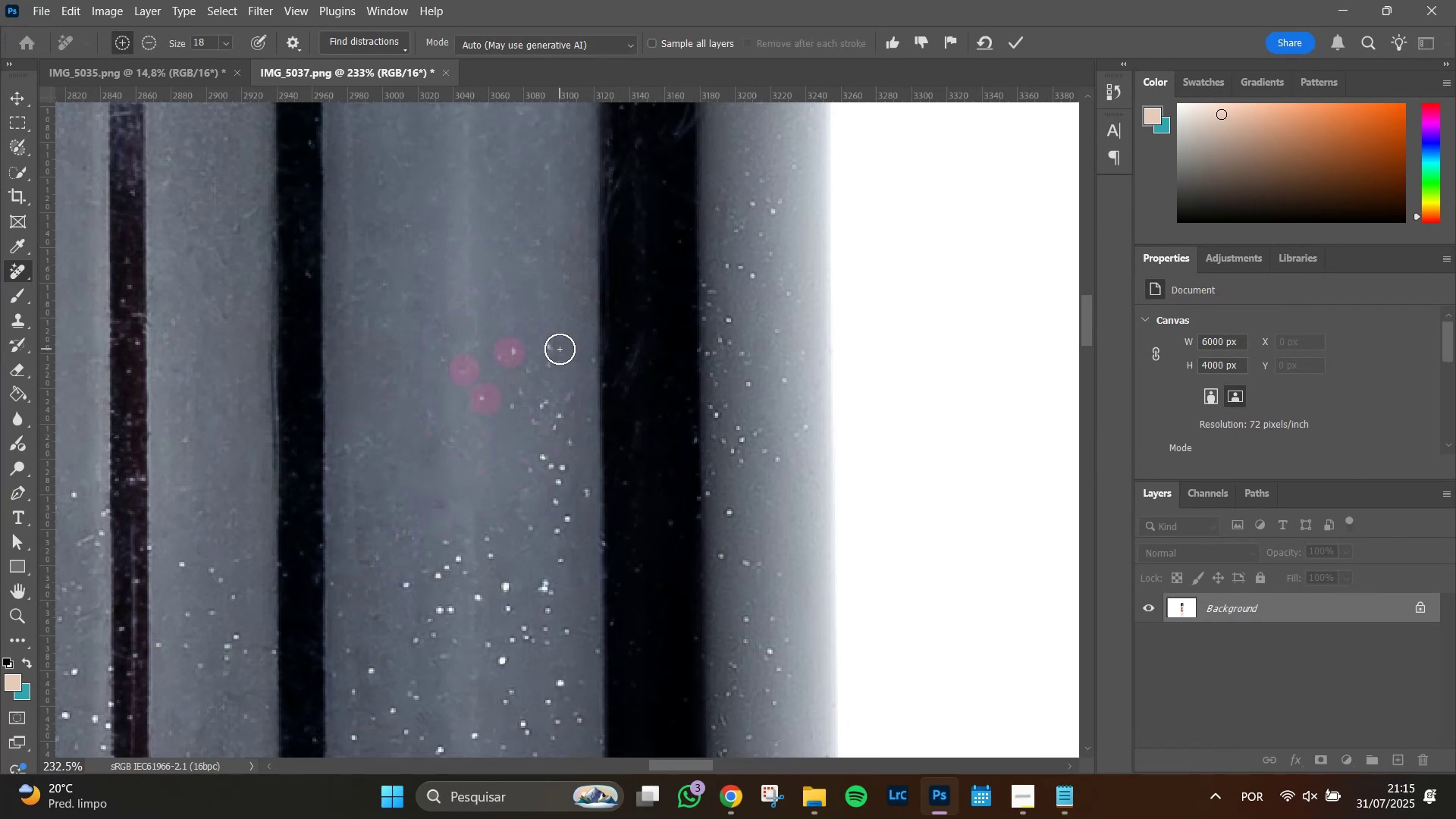 
left_click_drag(start_coordinate=[554, 344], to_coordinate=[556, 364])
 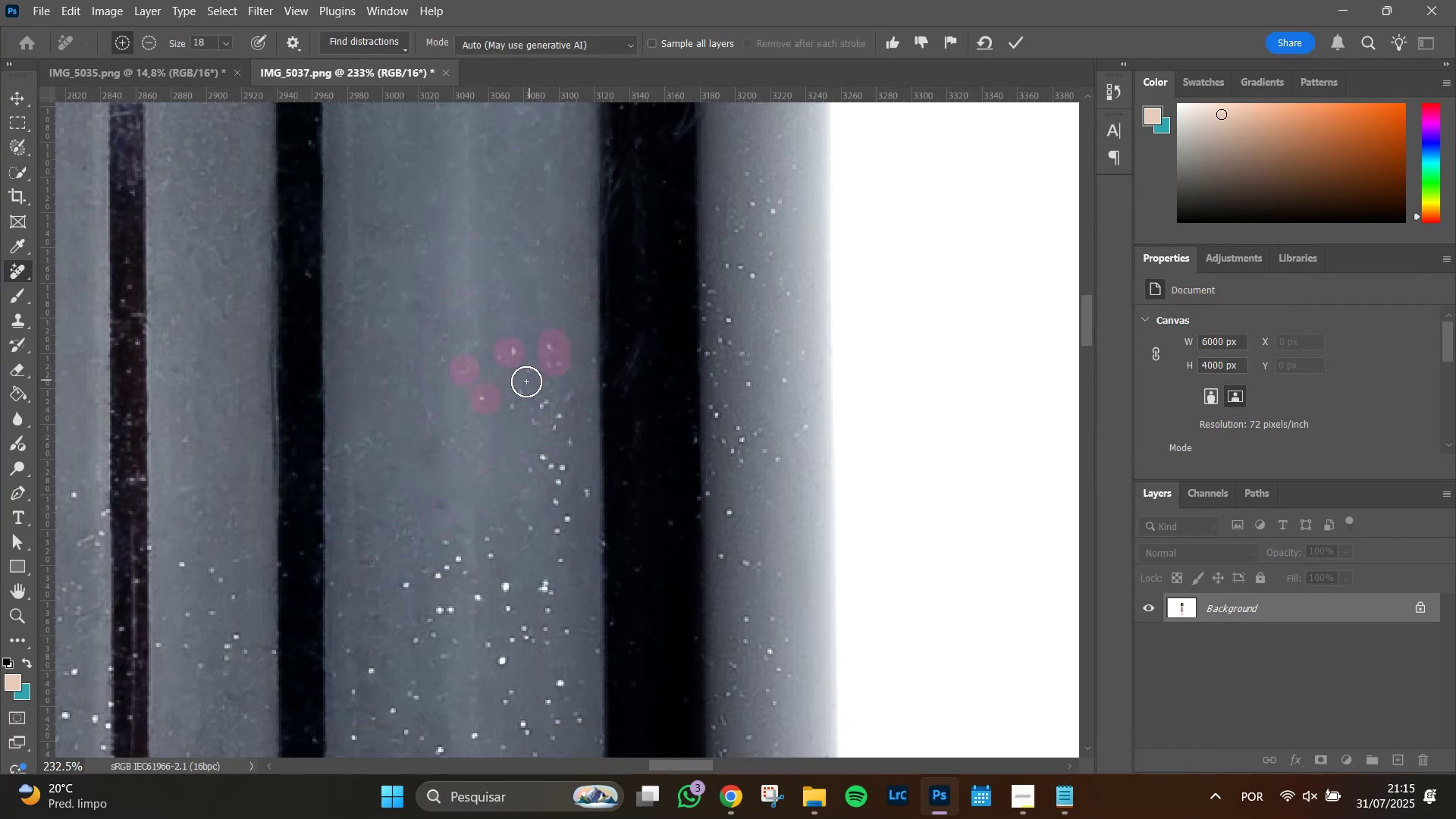 
left_click_drag(start_coordinate=[526, 381], to_coordinate=[516, 409])
 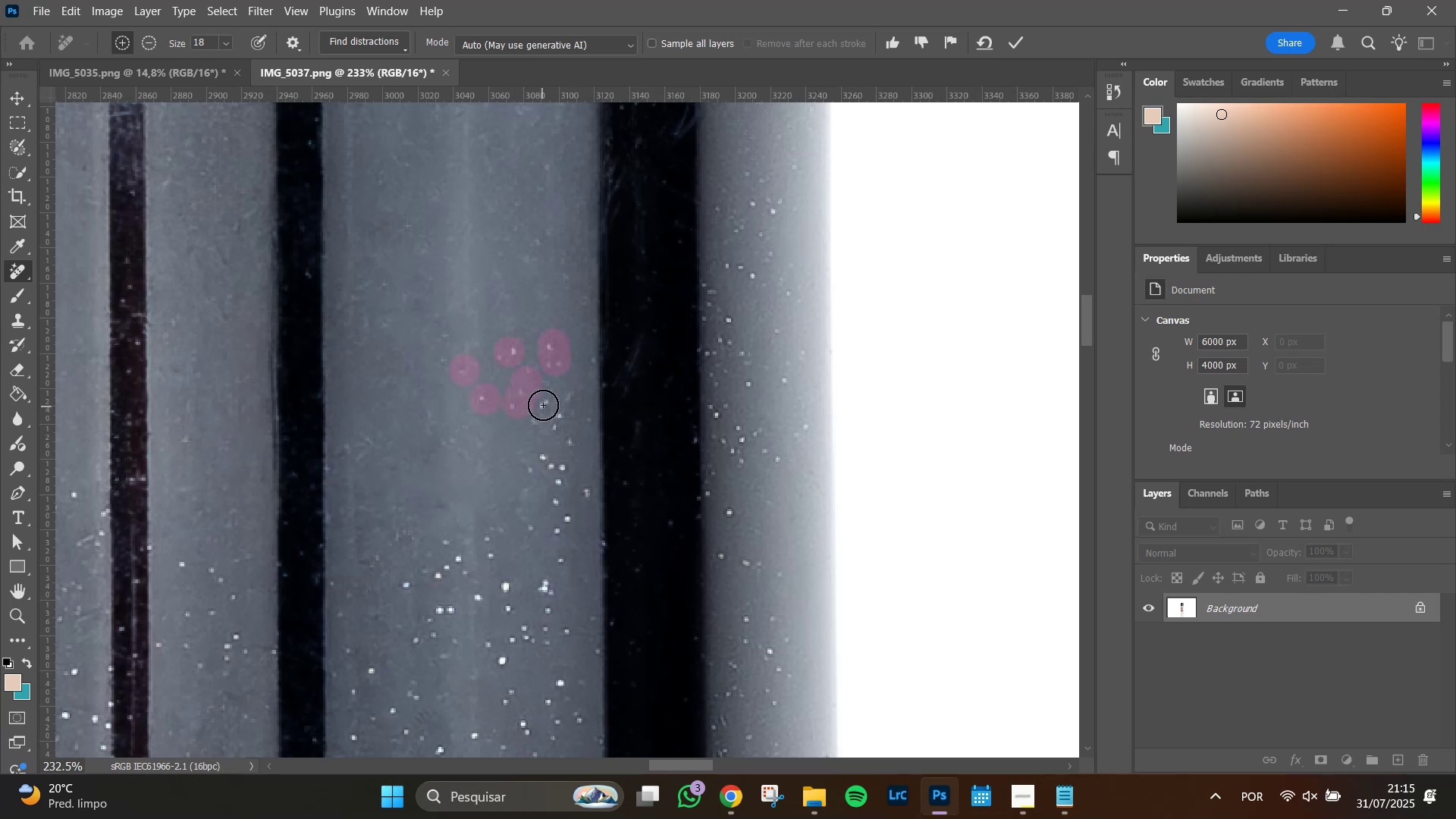 
left_click([543, 402])
 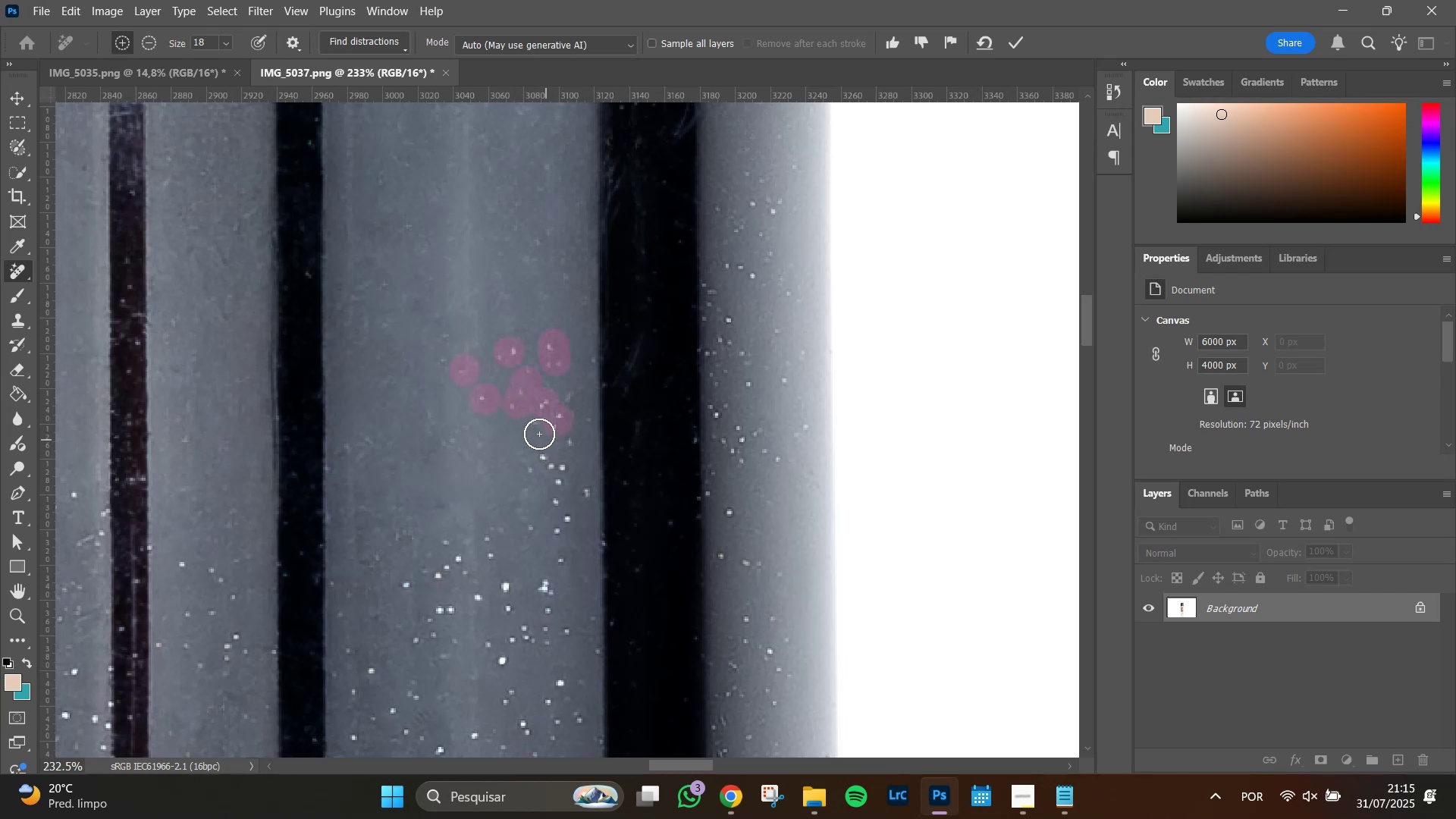 
left_click([535, 425])
 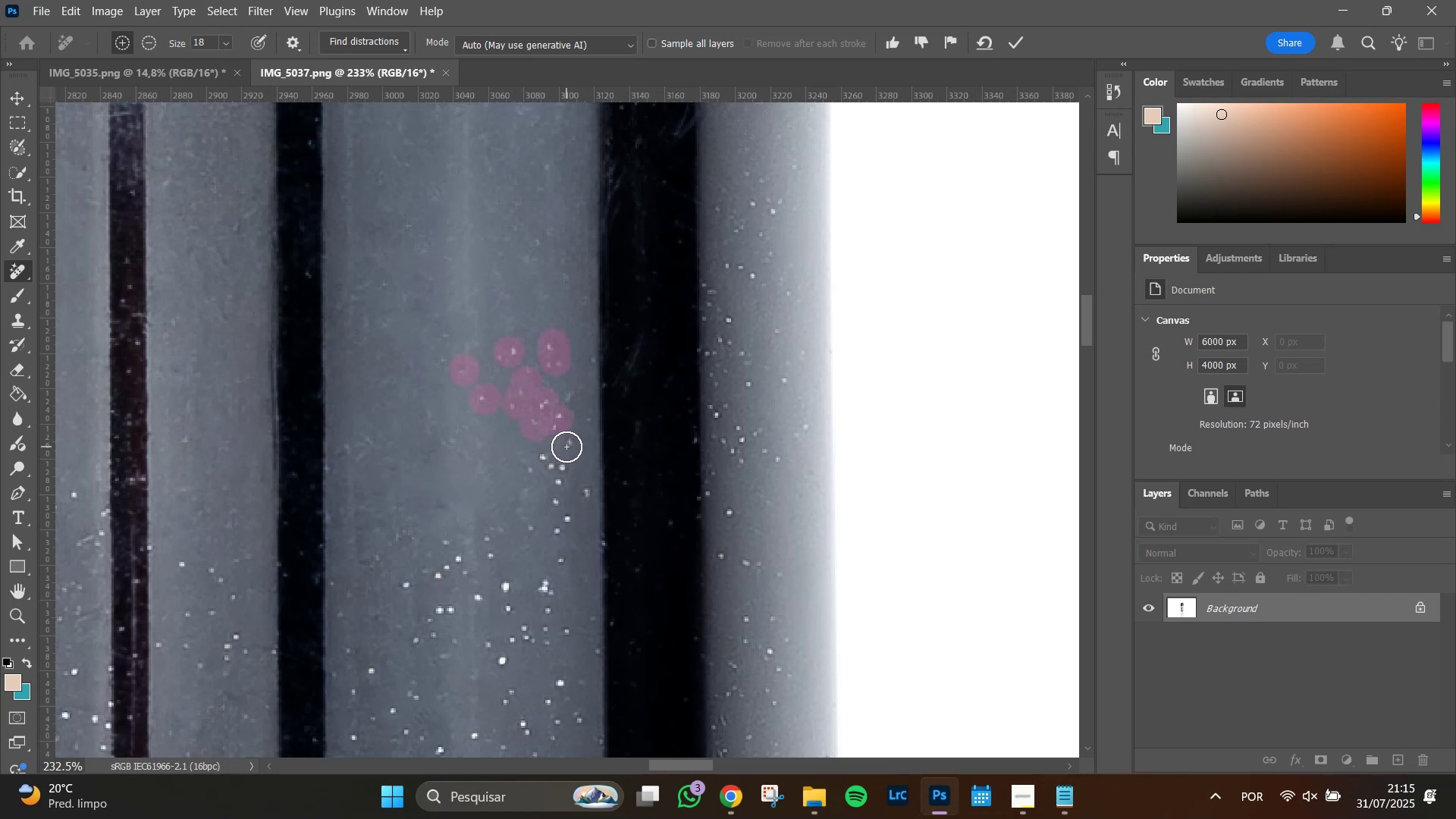 
left_click([566, 445])
 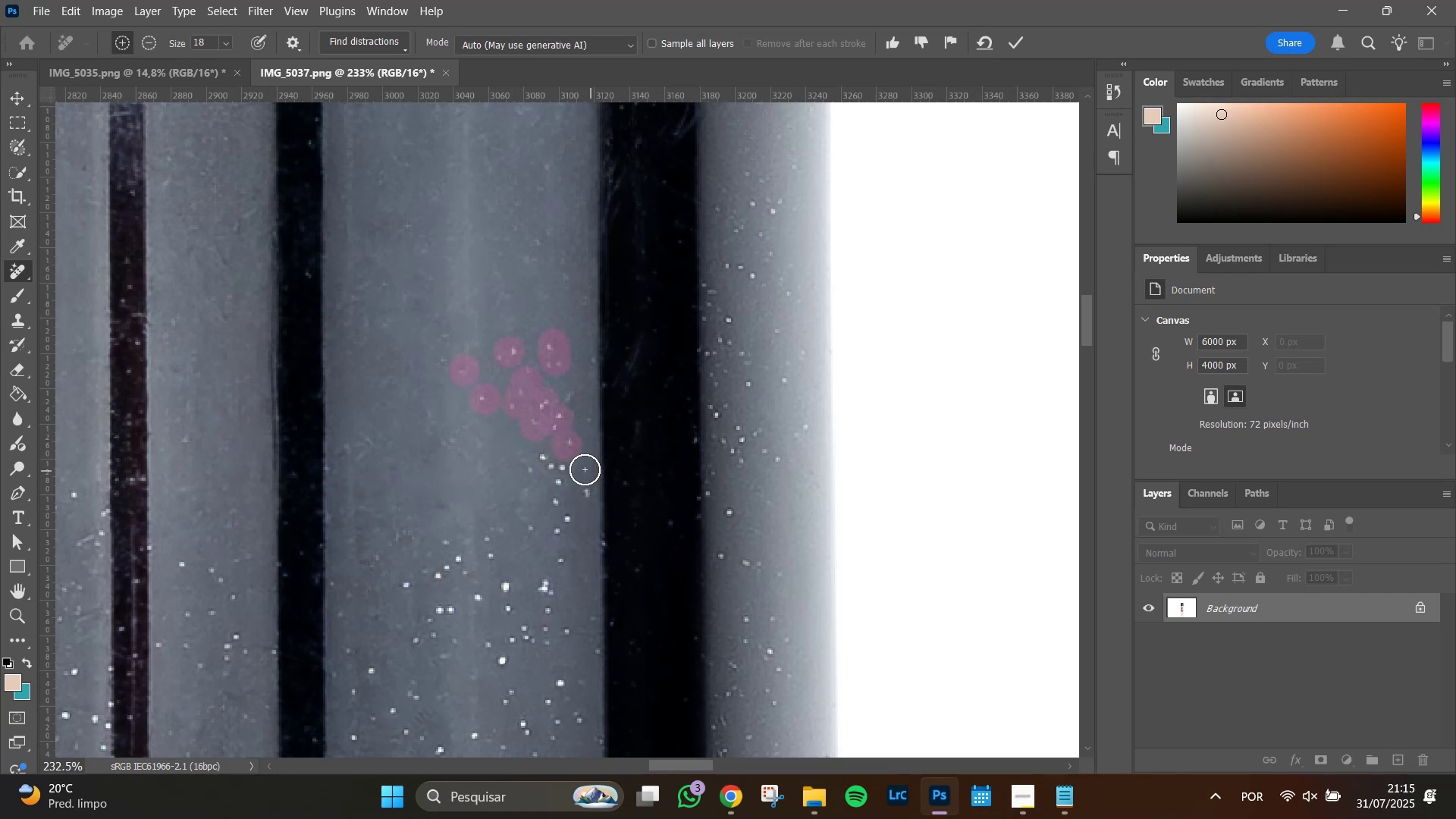 
left_click_drag(start_coordinate=[546, 460], to_coordinate=[564, 516])
 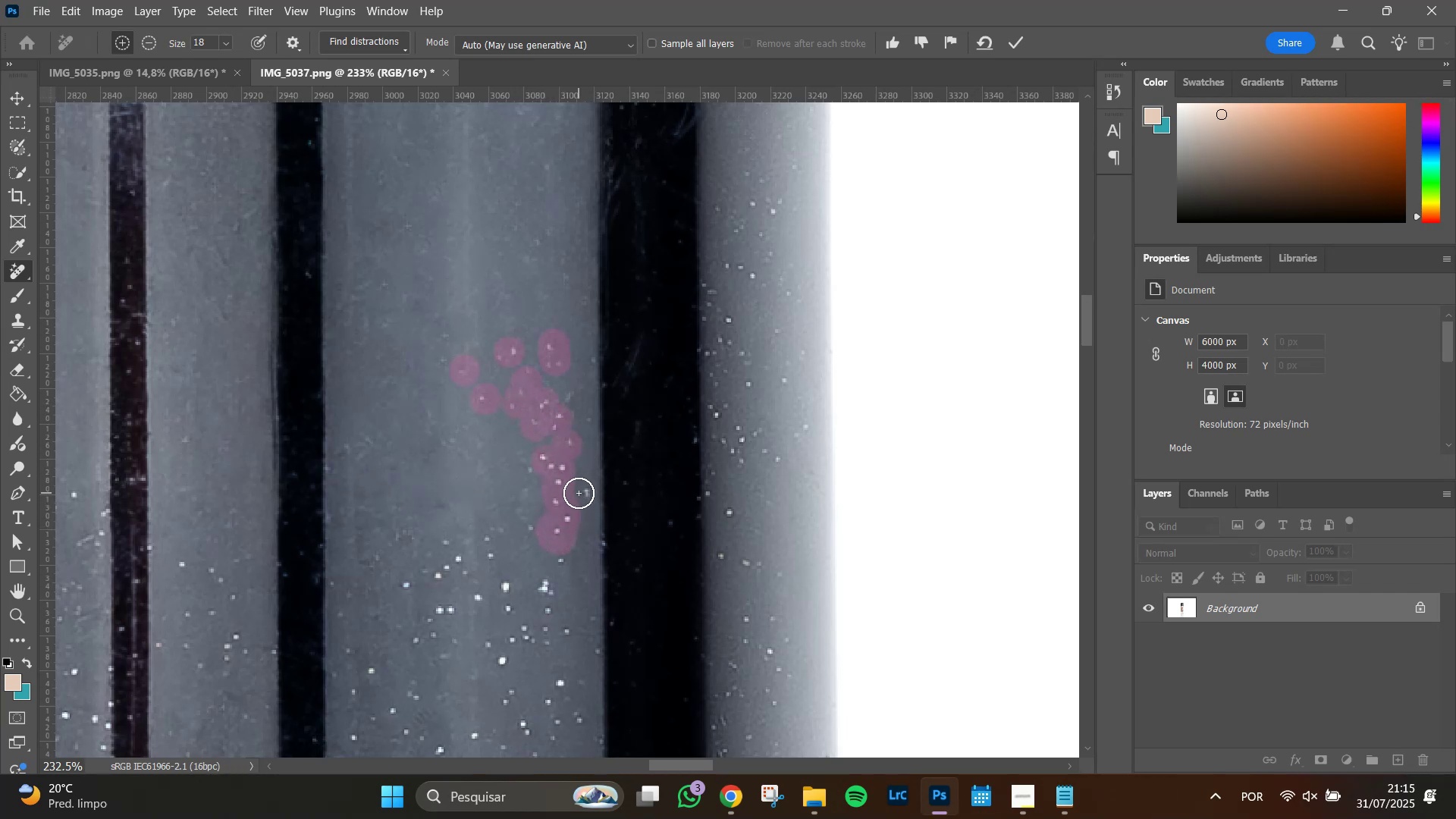 
left_click([579, 493])
 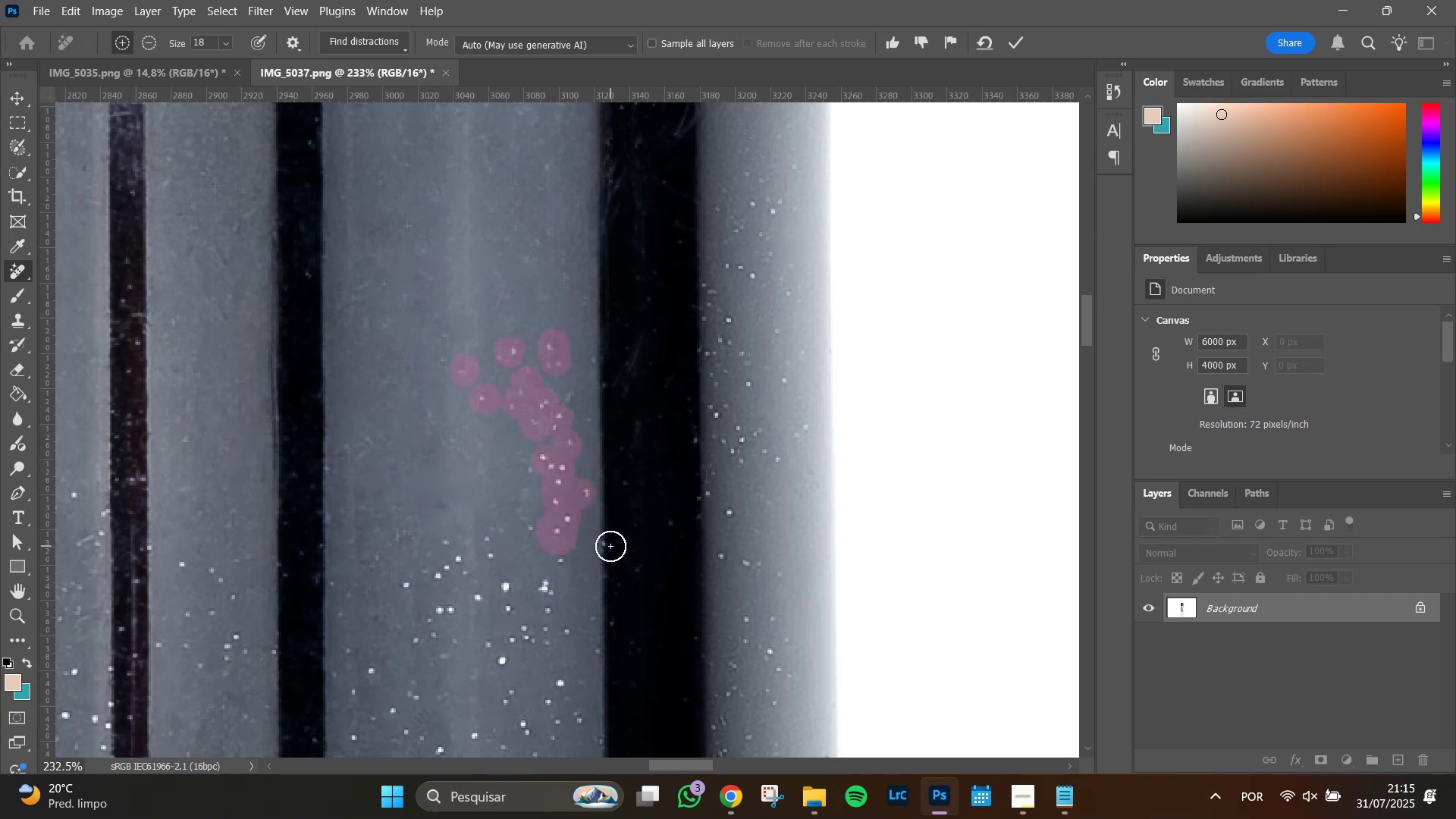 
left_click([605, 546])
 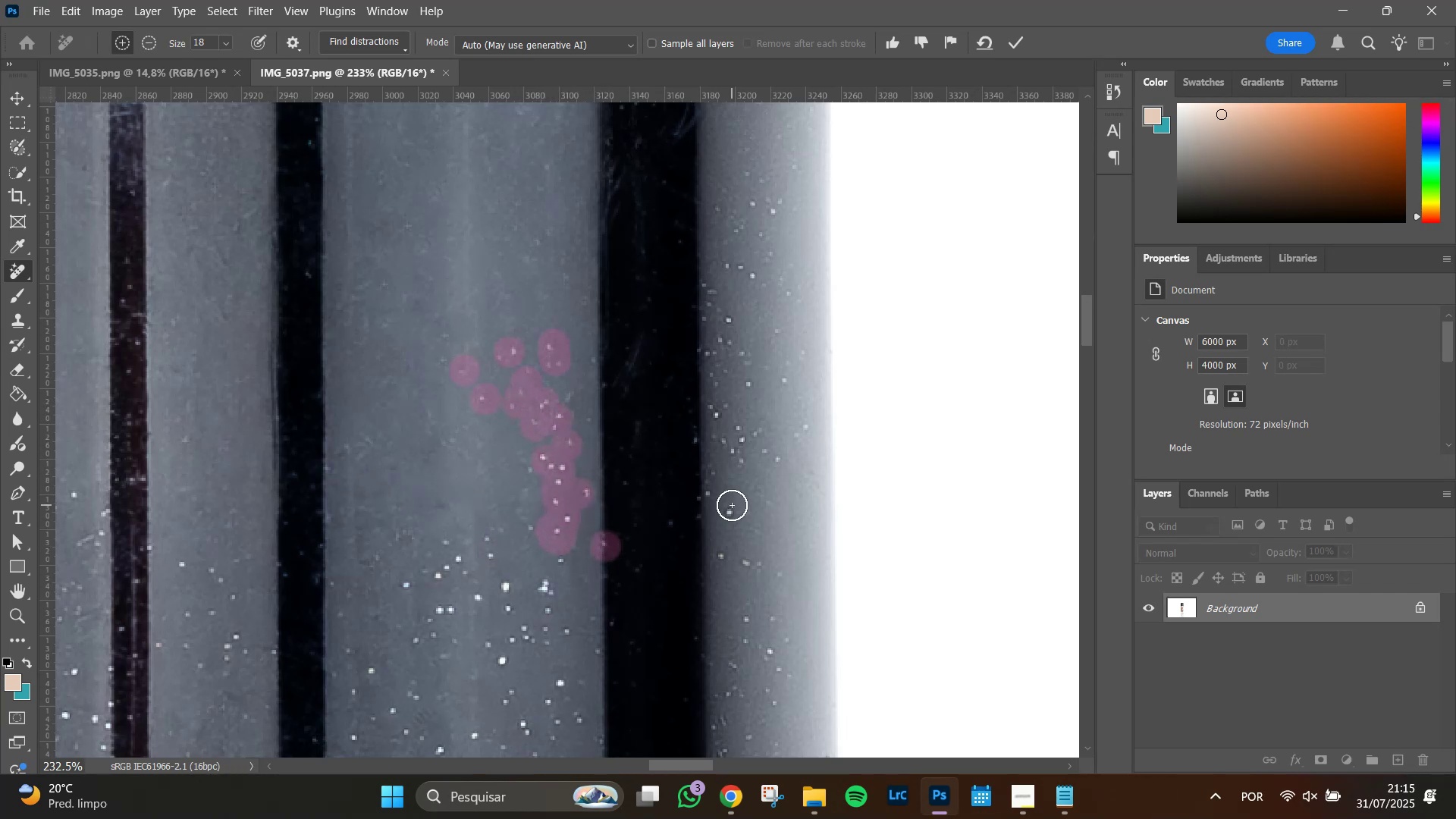 
key(Enter)
 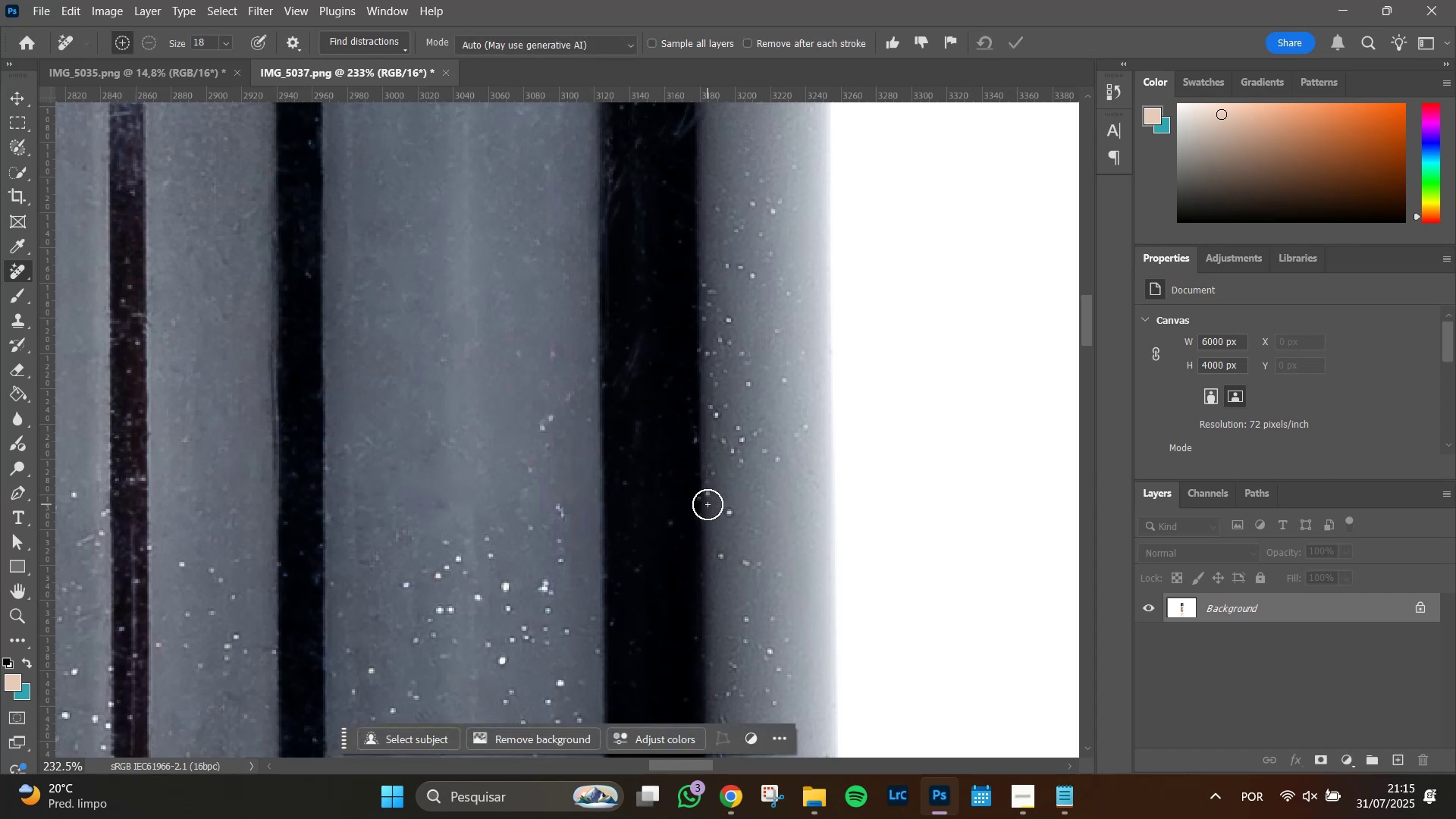 
left_click_drag(start_coordinate=[540, 432], to_coordinate=[548, 422])
 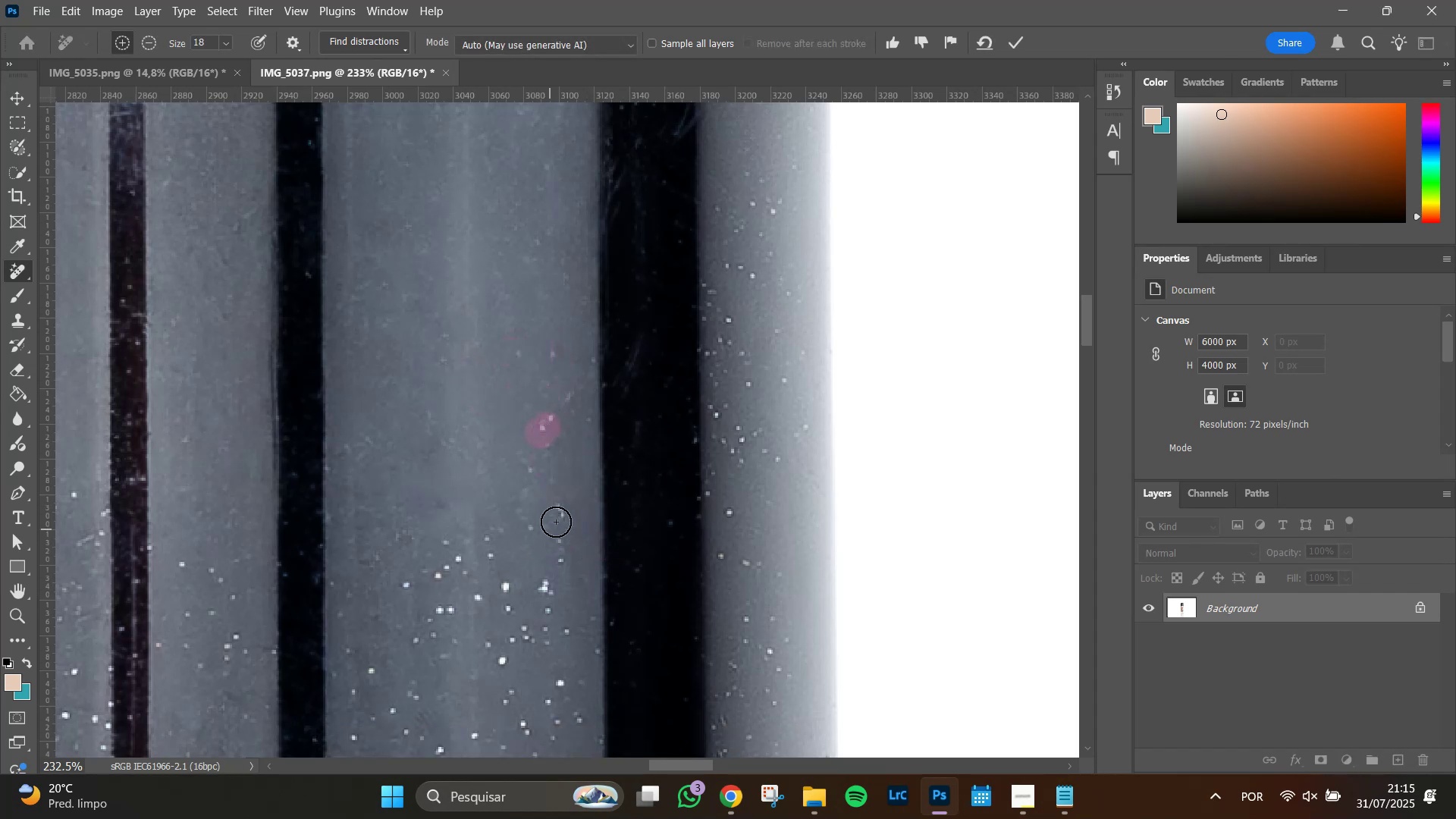 
left_click_drag(start_coordinate=[560, 510], to_coordinate=[554, 500])
 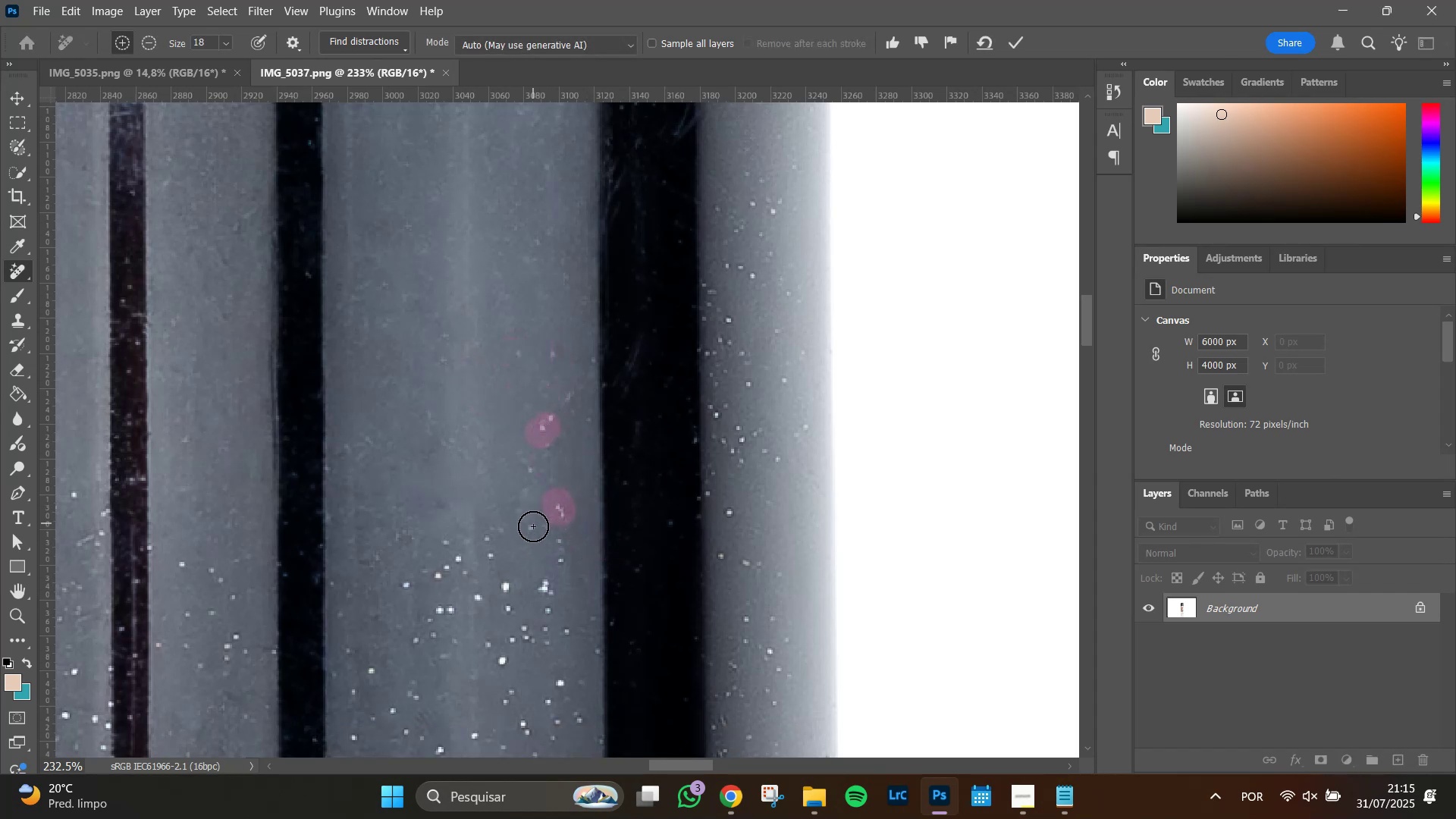 
left_click_drag(start_coordinate=[533, 529], to_coordinate=[529, 460])
 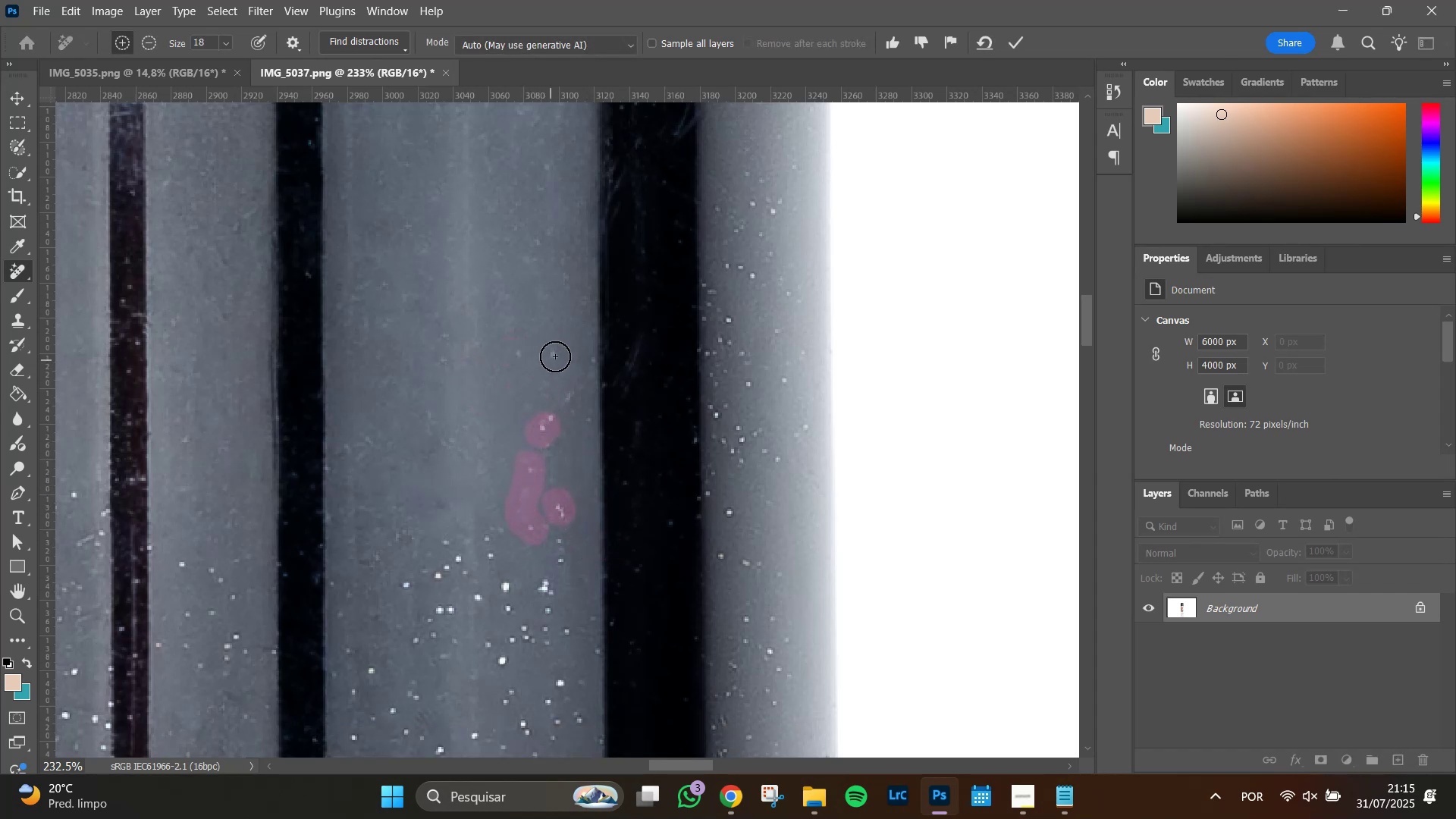 
left_click([556, 353])
 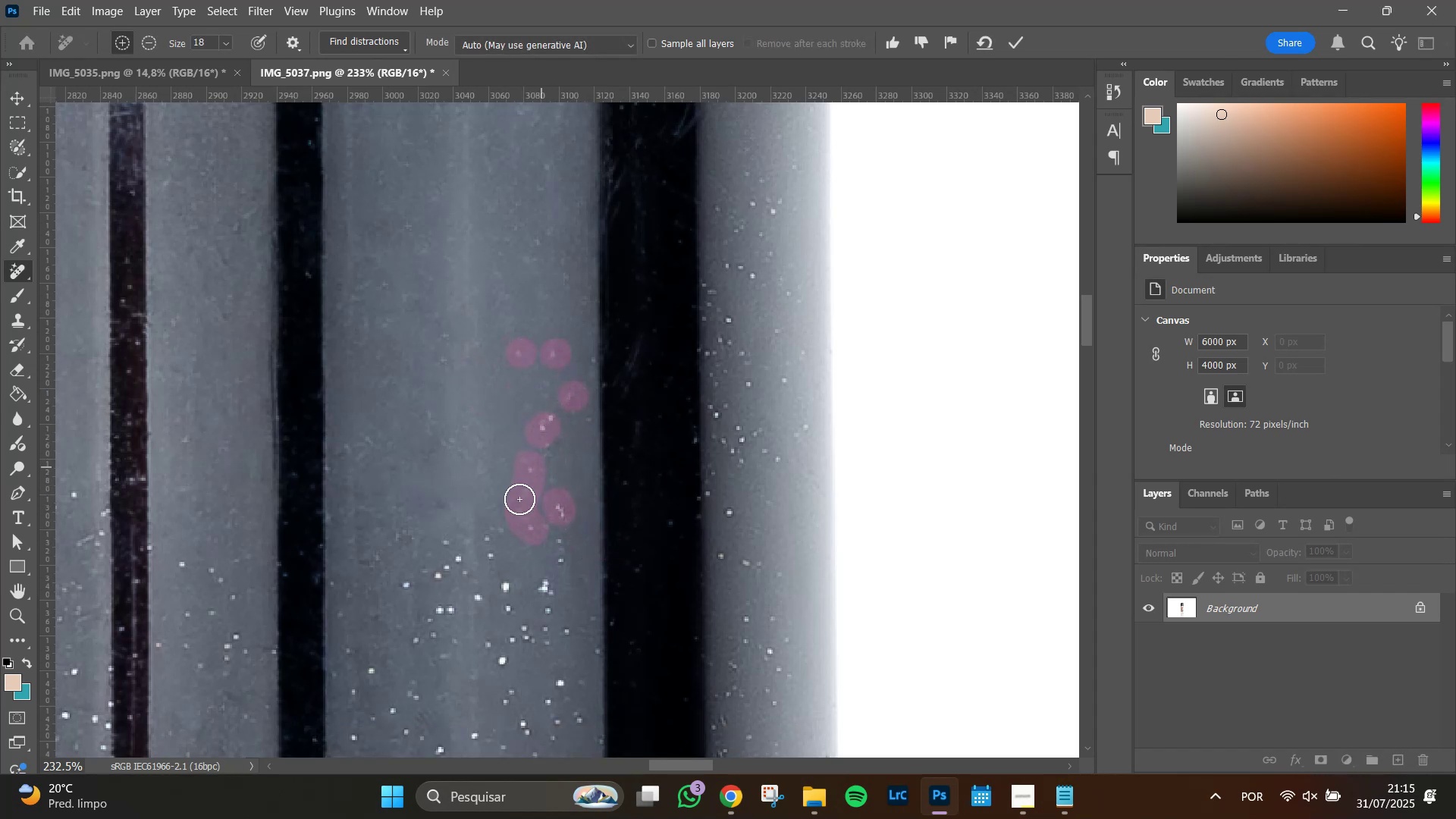 
left_click_drag(start_coordinate=[440, 572], to_coordinate=[467, 552])
 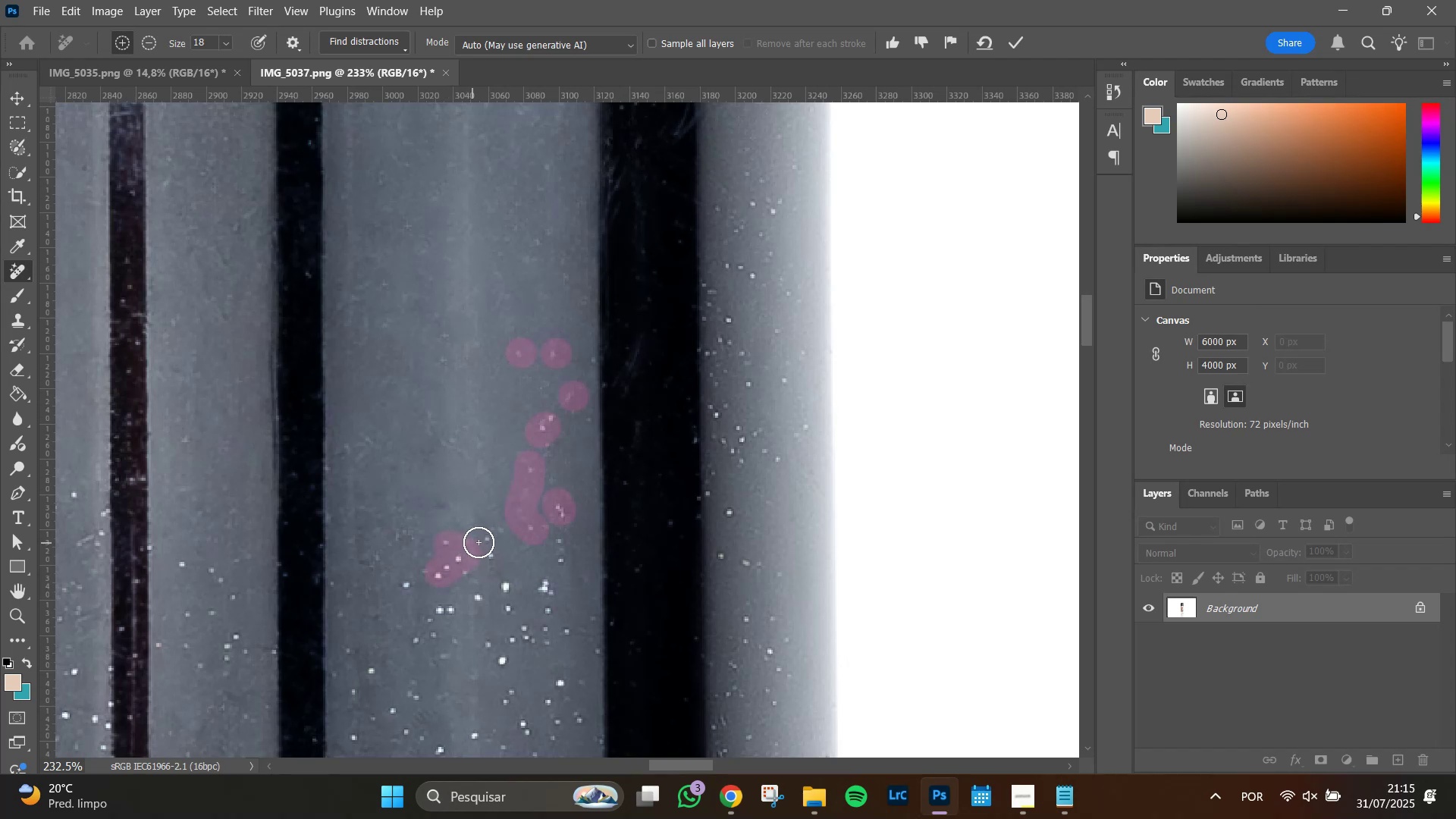 
double_click([482, 540])
 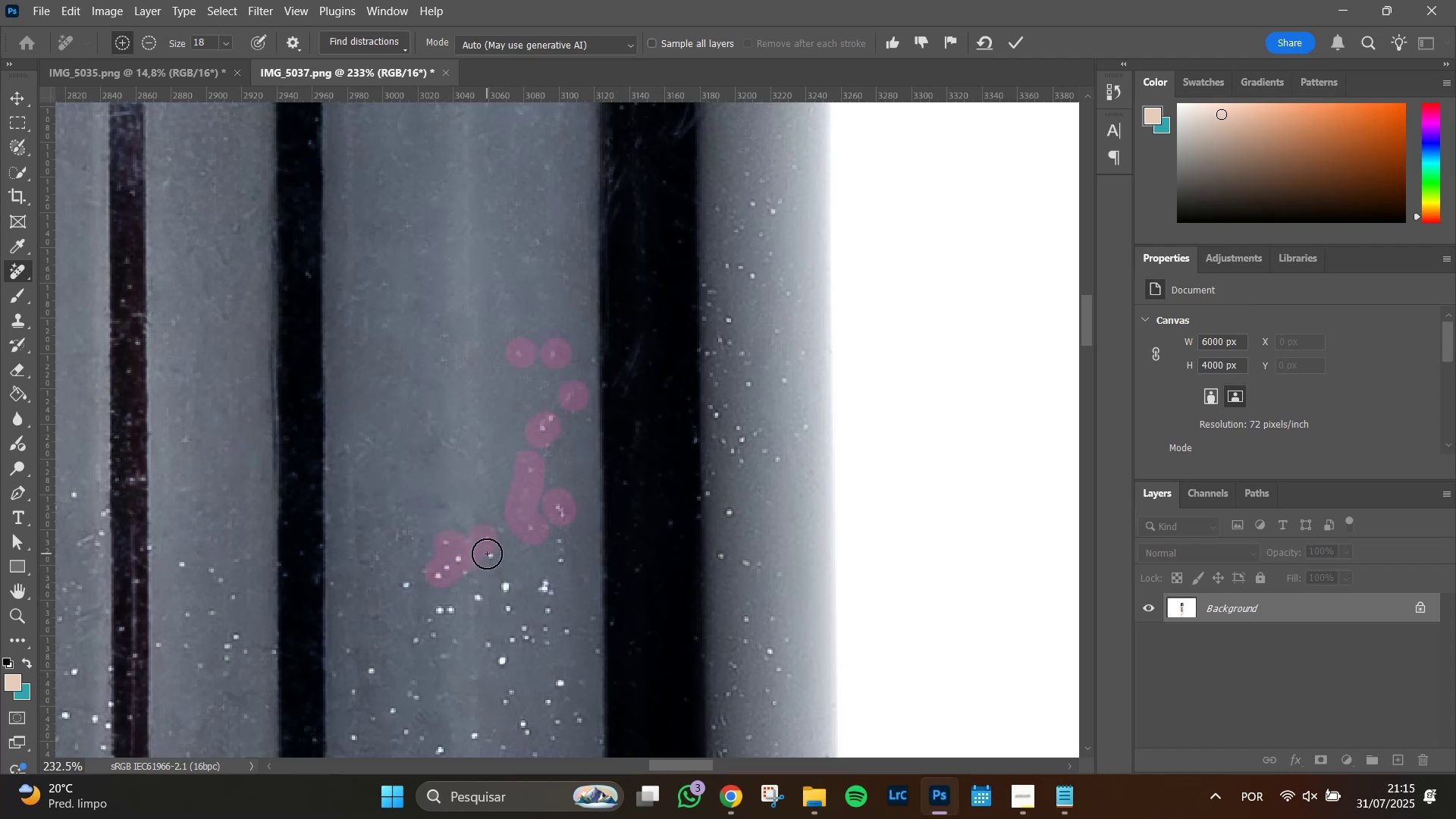 
triple_click([487, 554])
 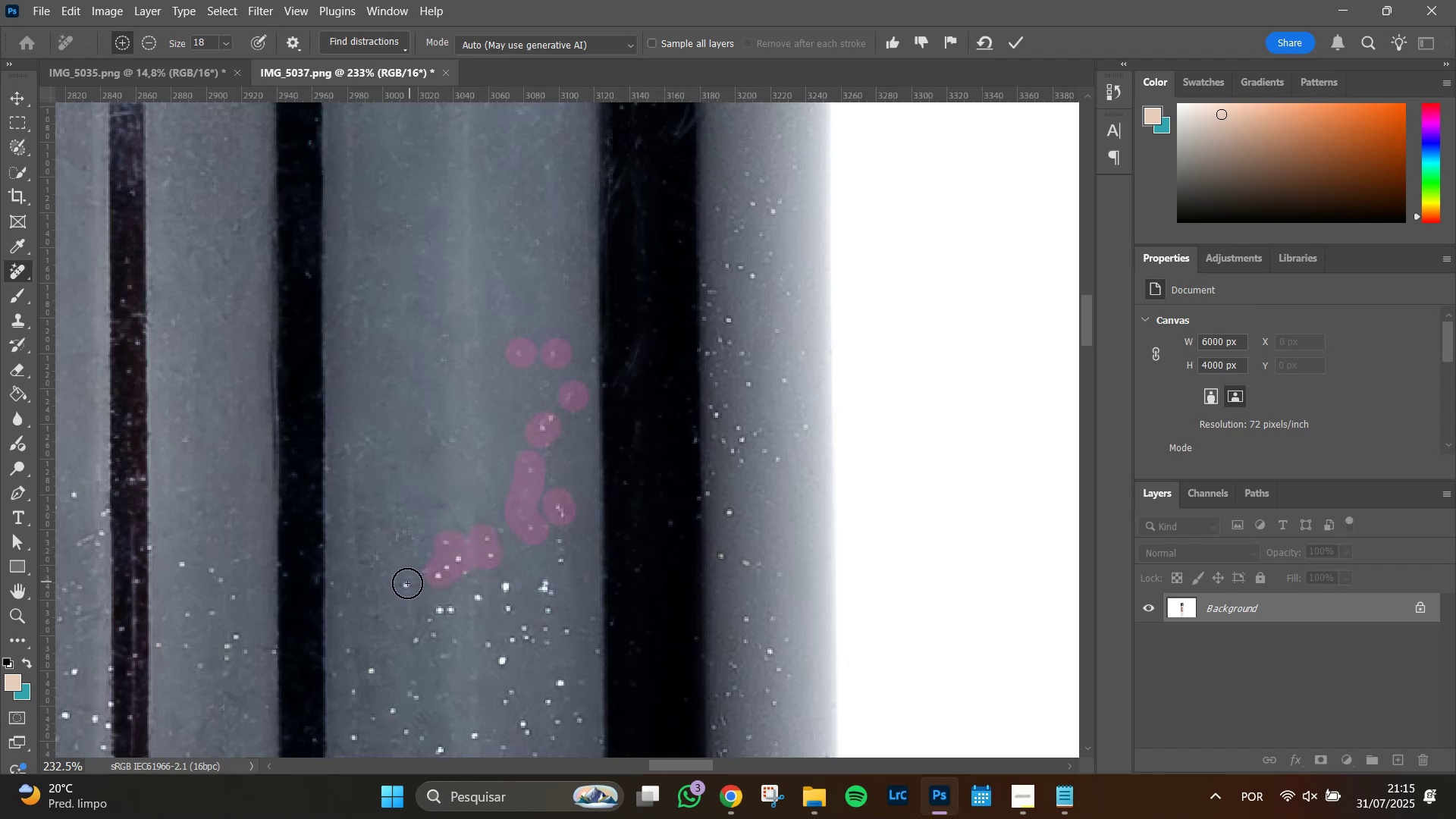 
left_click([407, 585])
 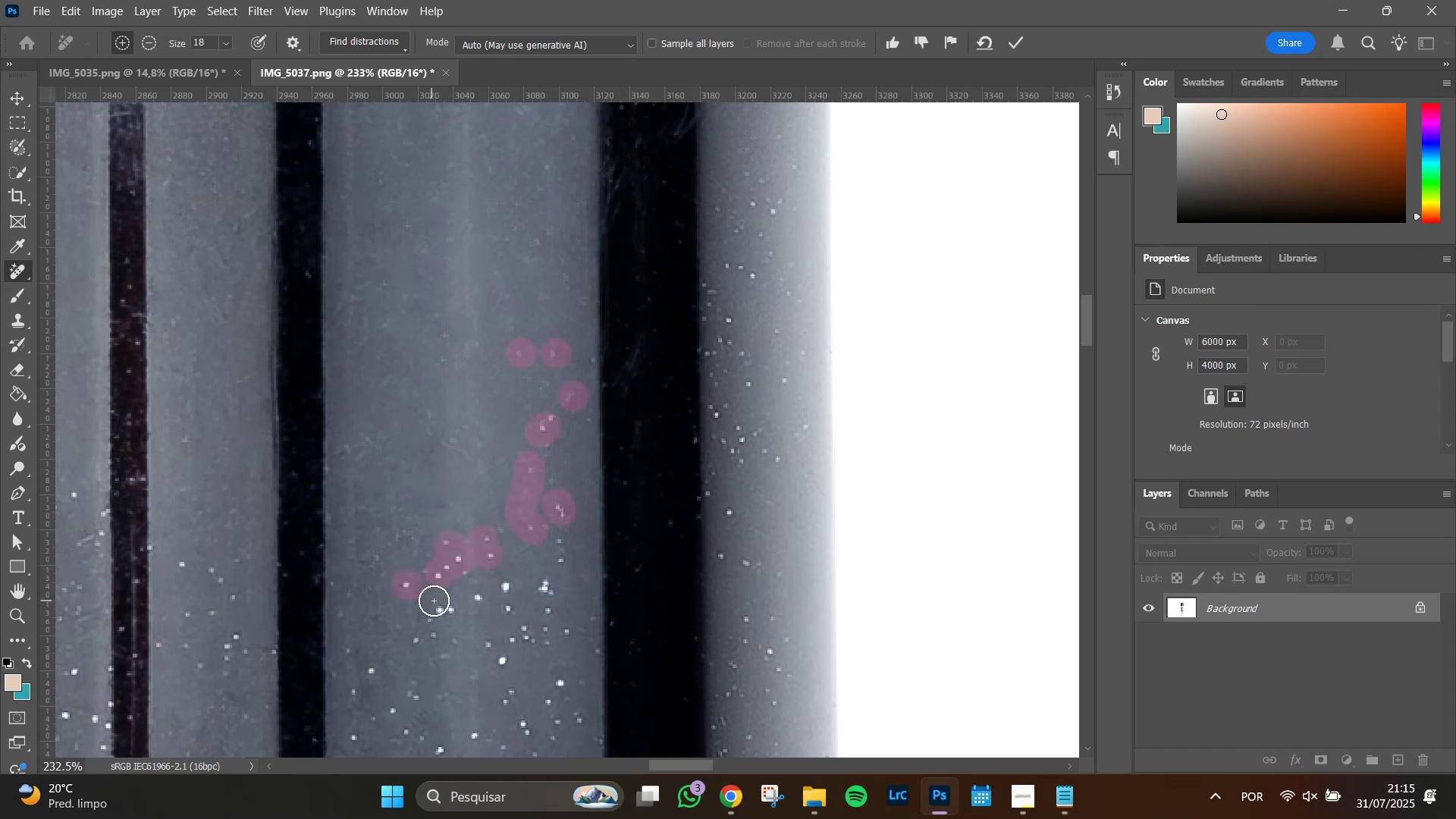 
left_click_drag(start_coordinate=[441, 604], to_coordinate=[454, 604])
 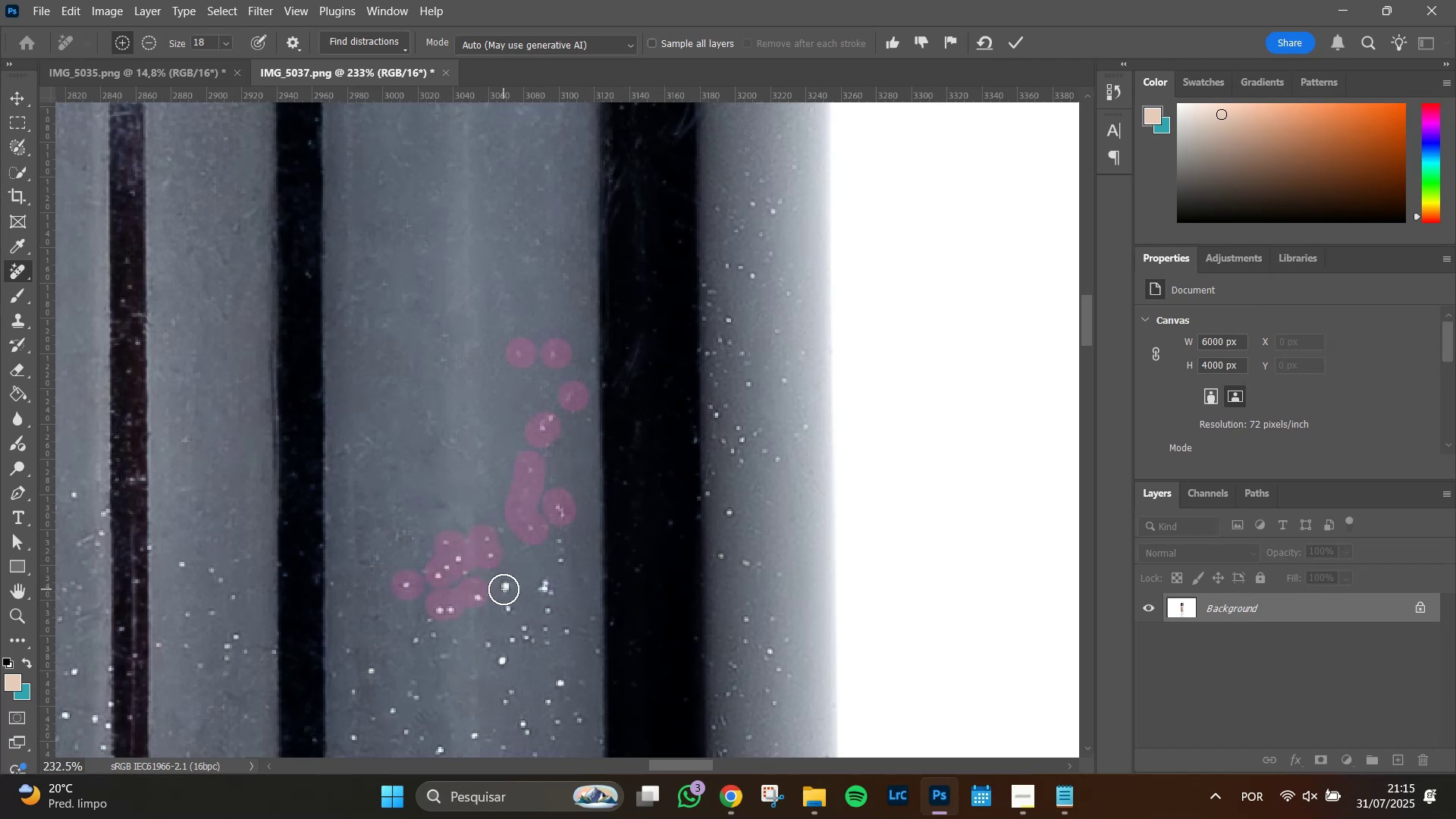 
double_click([504, 588])
 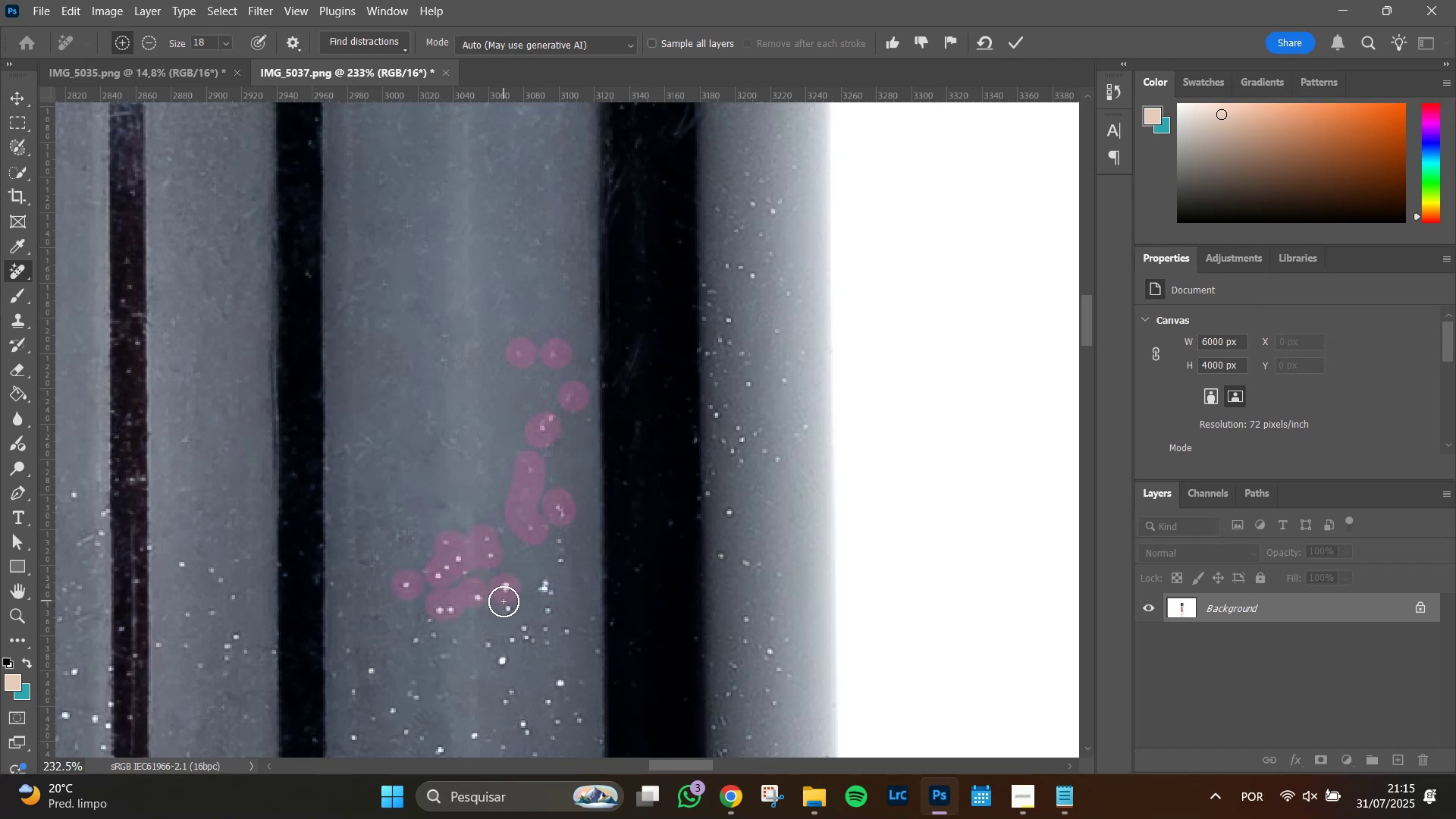 
triple_click([504, 601])
 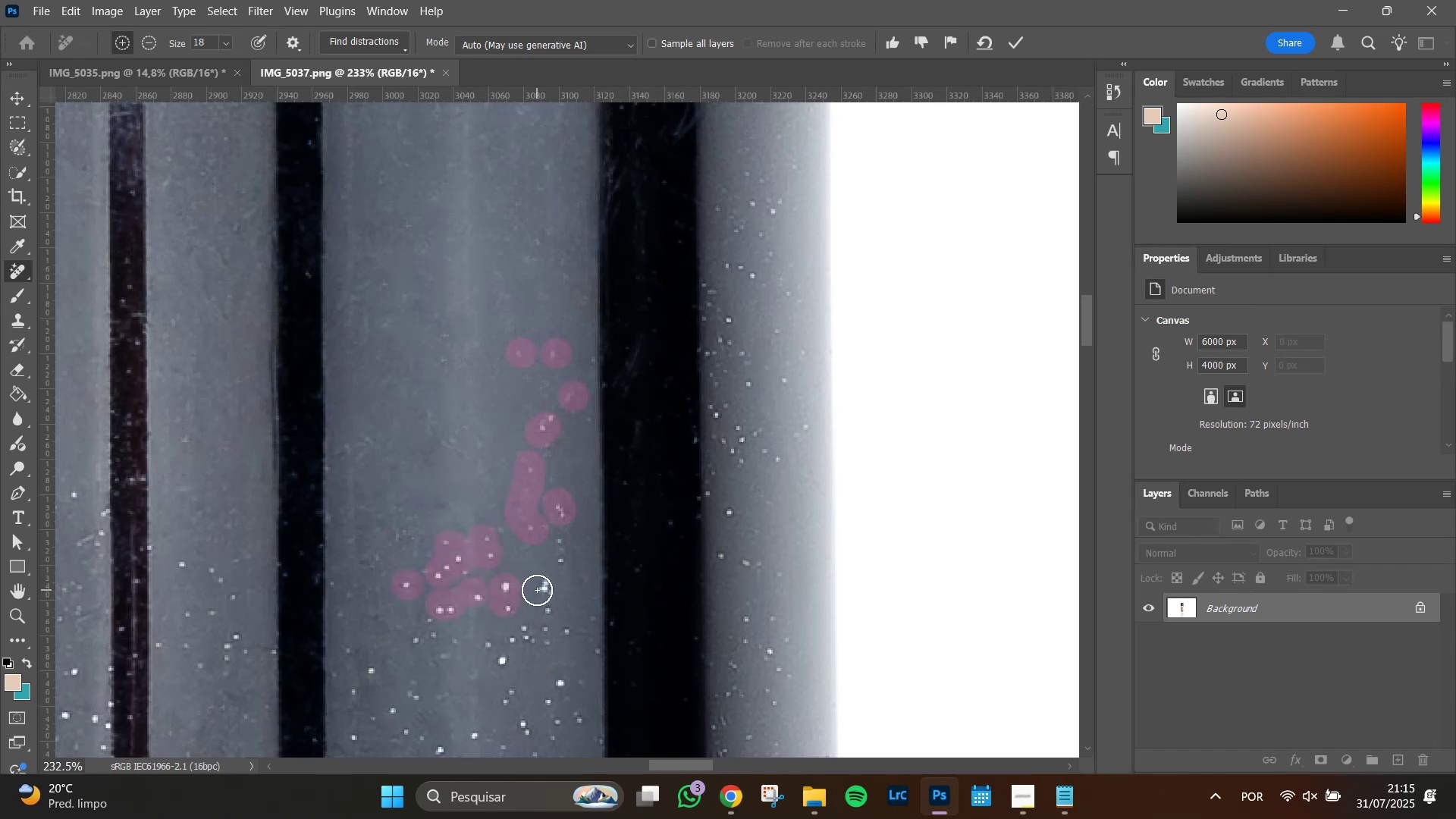 
left_click_drag(start_coordinate=[537, 590], to_coordinate=[551, 590])
 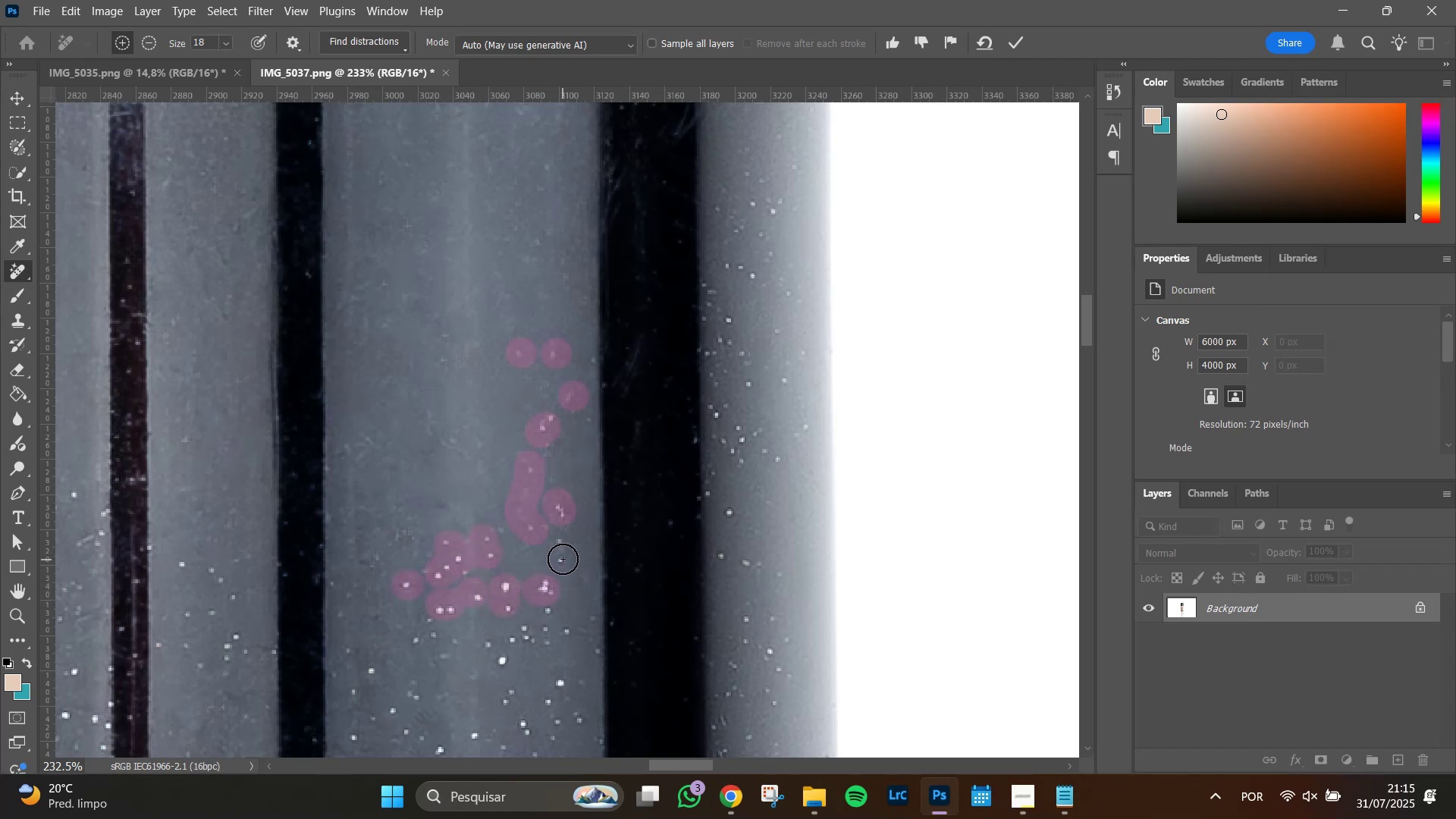 
left_click_drag(start_coordinate=[563, 559], to_coordinate=[560, 538])
 